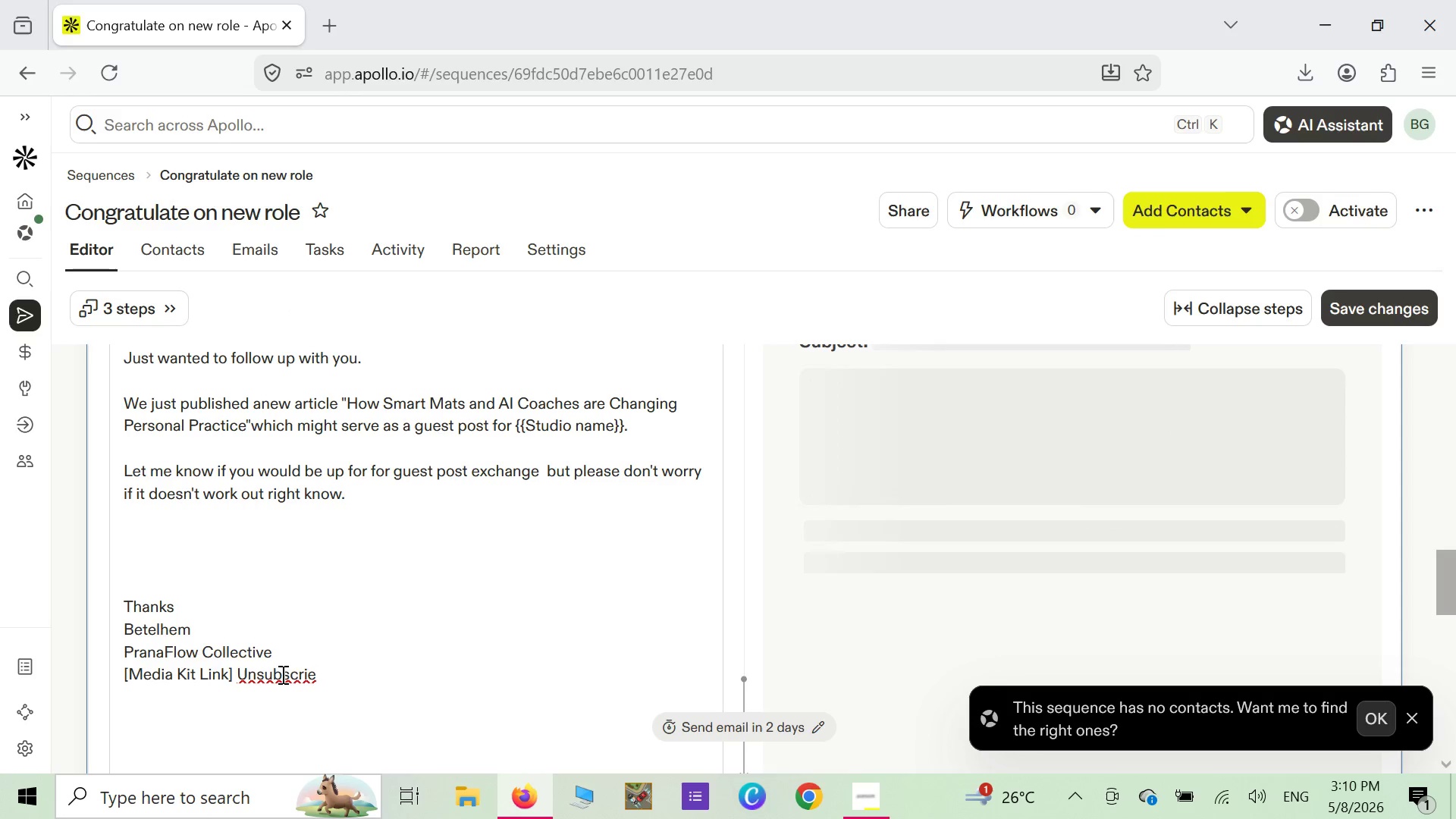 
wait(7.06)
 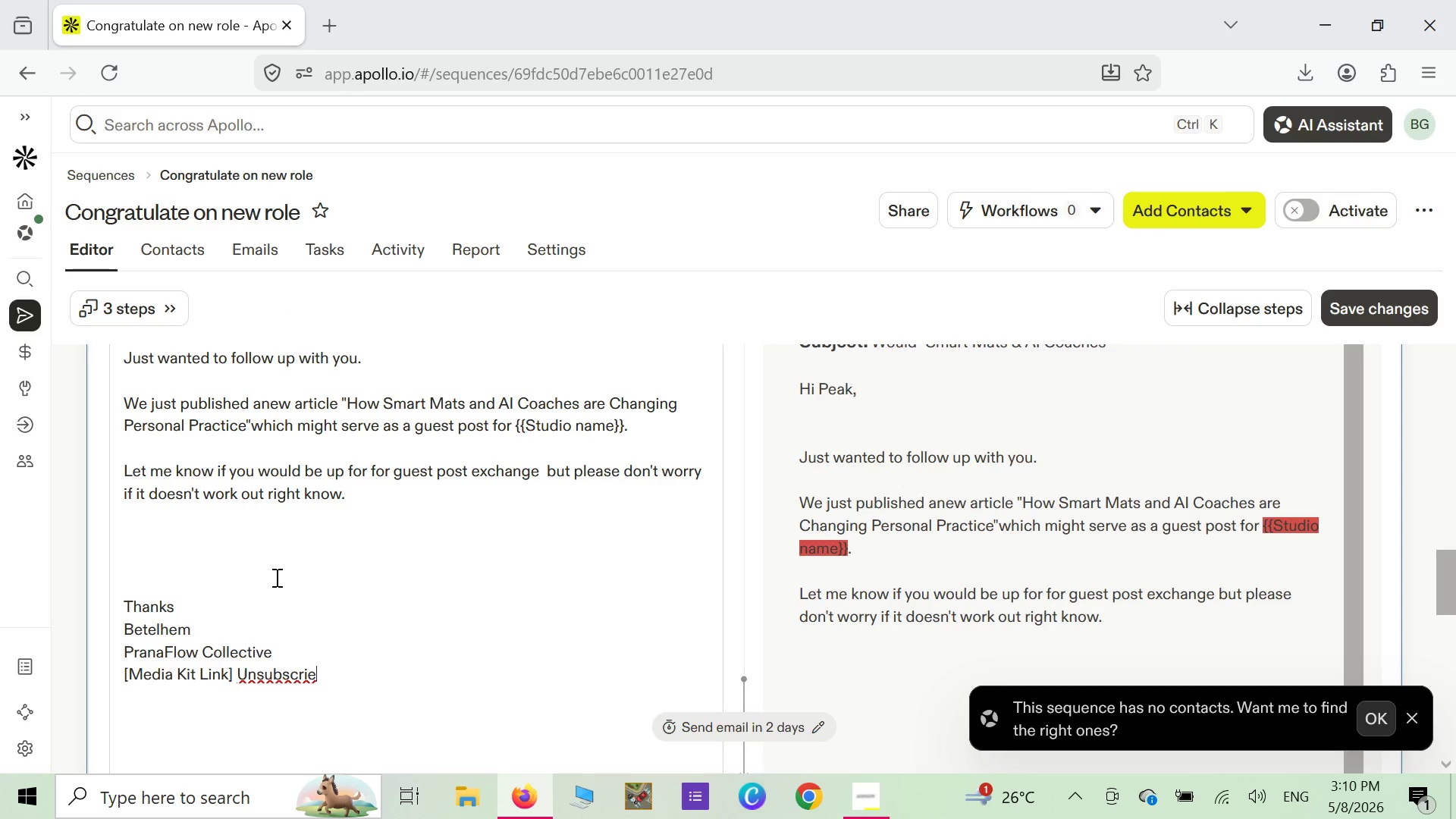 
key(B)
 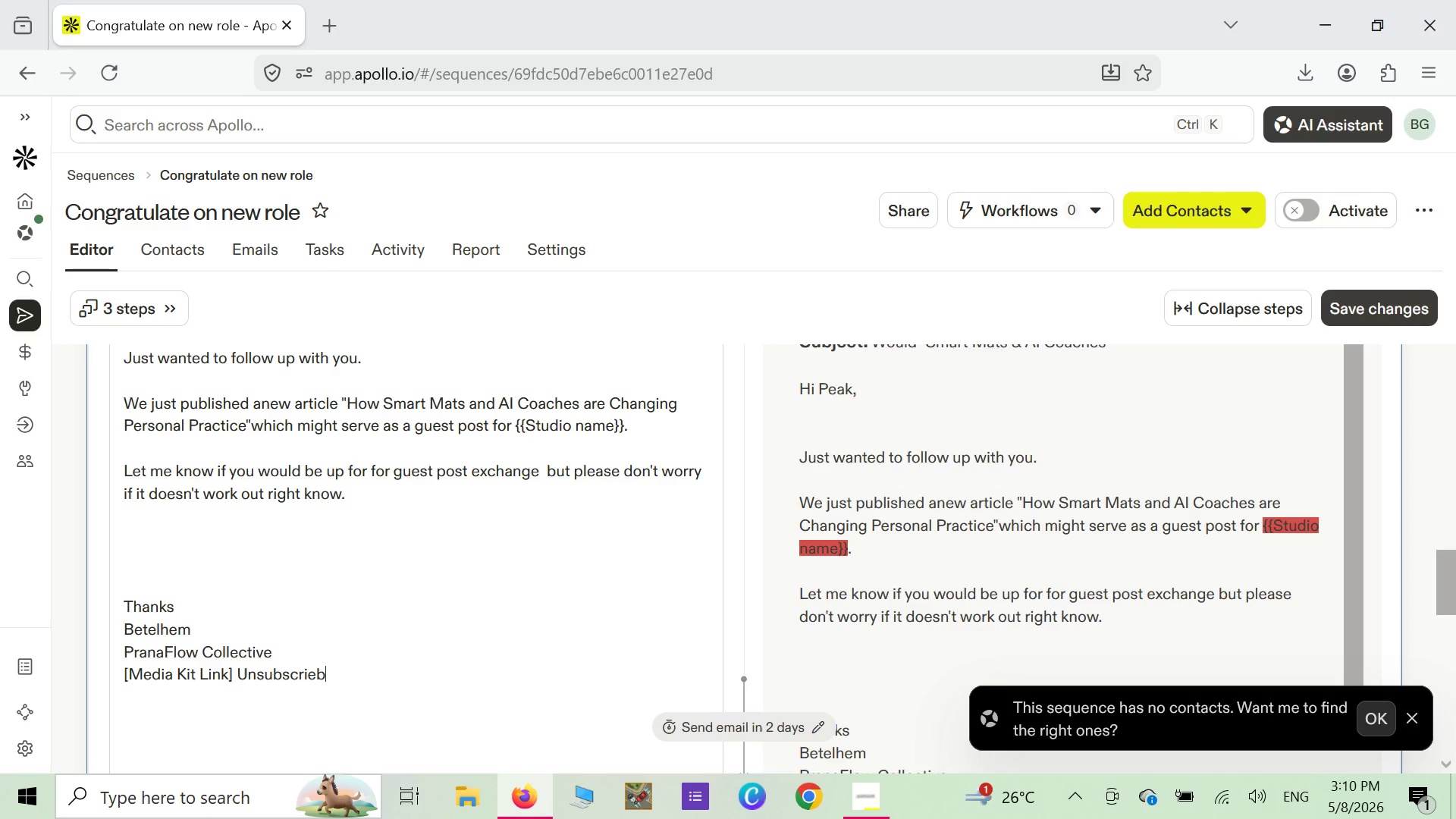 
scroll: coordinate [287, 663], scroll_direction: down, amount: 3.0
 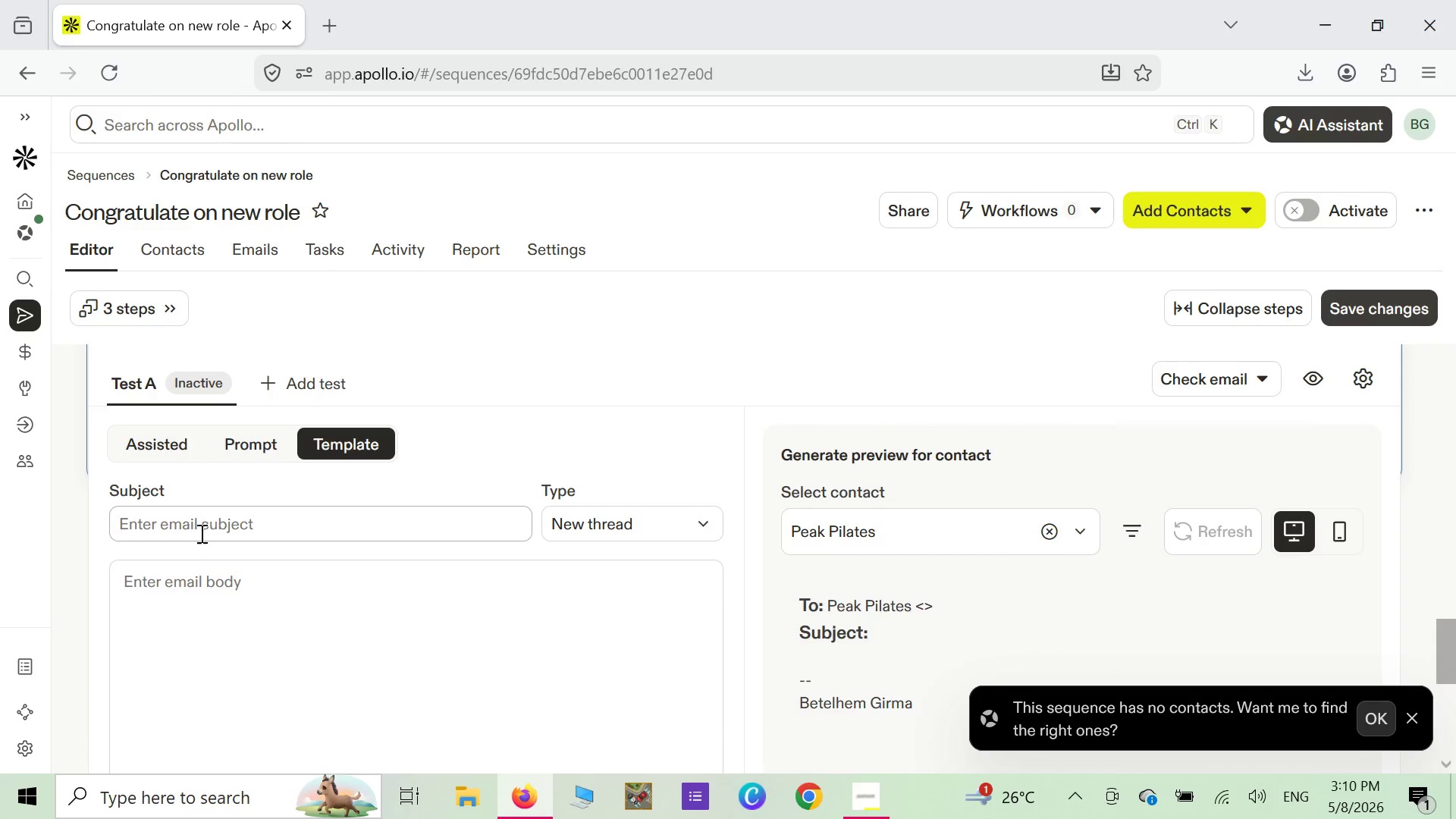 
left_click([212, 525])
 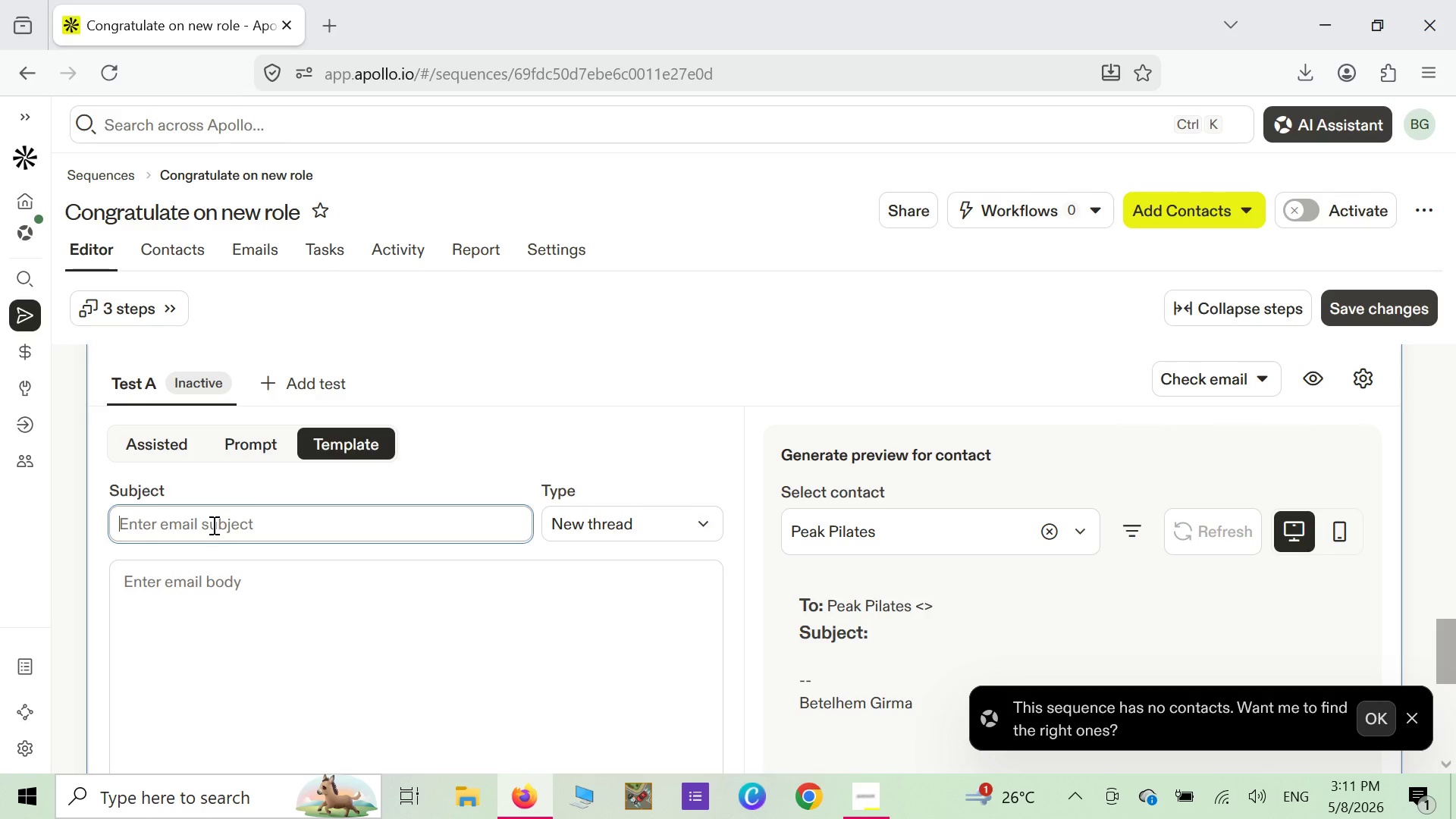 
wait(38.53)
 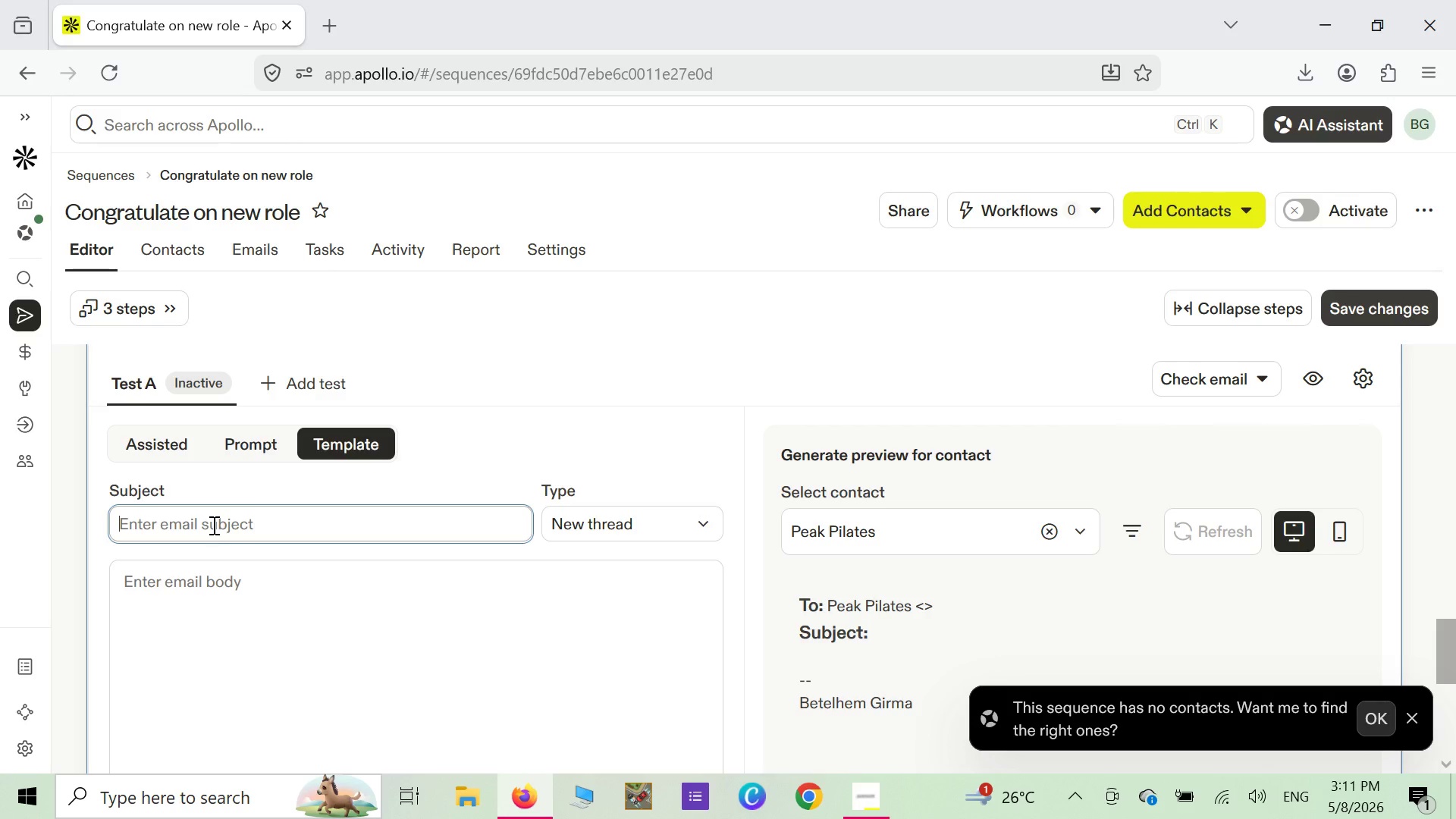 
type(k)
key(Backspace)
type(Keeping Parana )
key(Backspace)
key(Backspace)
key(Backspace)
key(Backspace)
key(Backspace)
type(v)
key(Backspace)
type(ranafl)
key(Backspace)
key(Backspace)
type(Flow )
 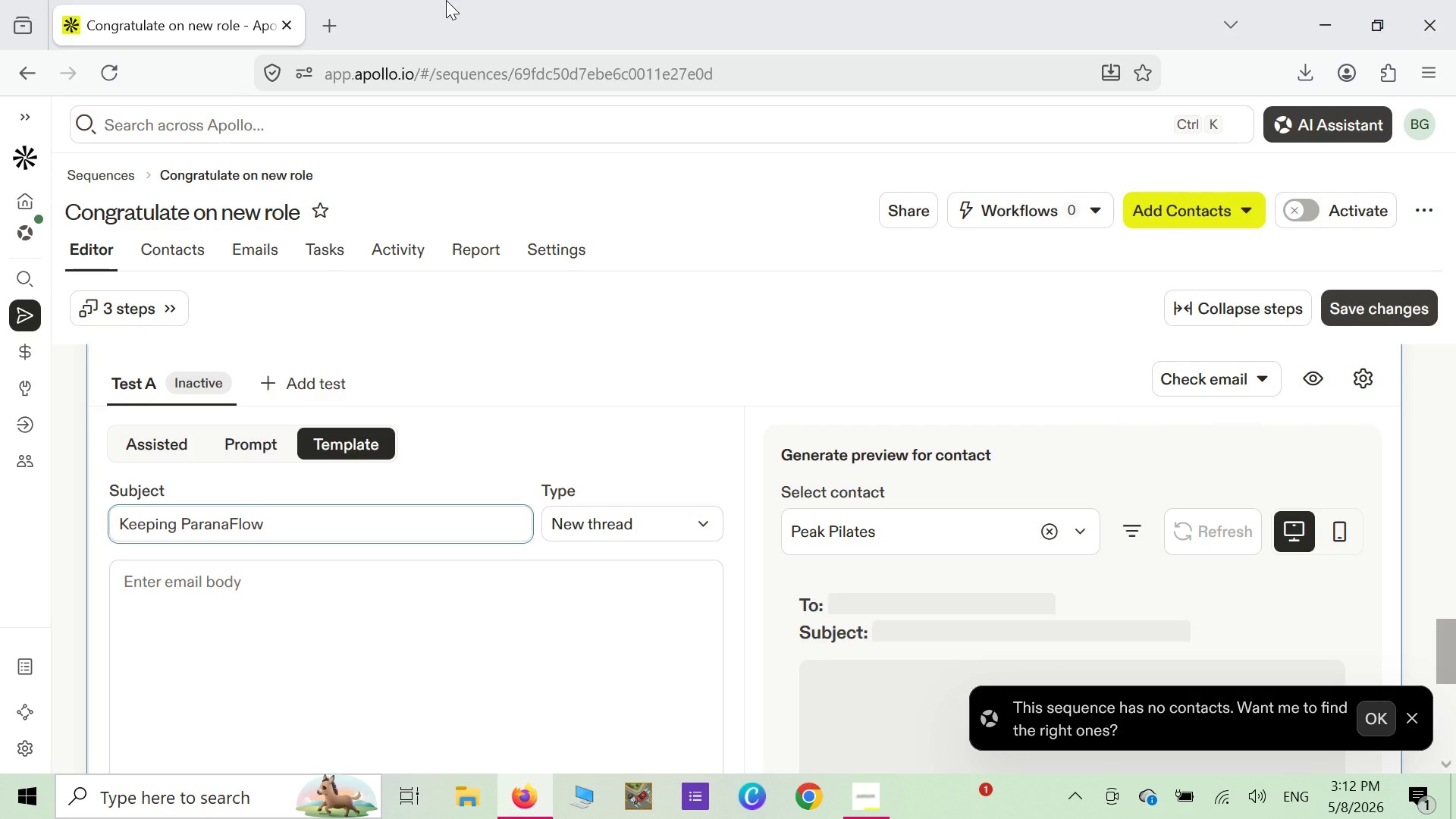 
type(in your pocket)
 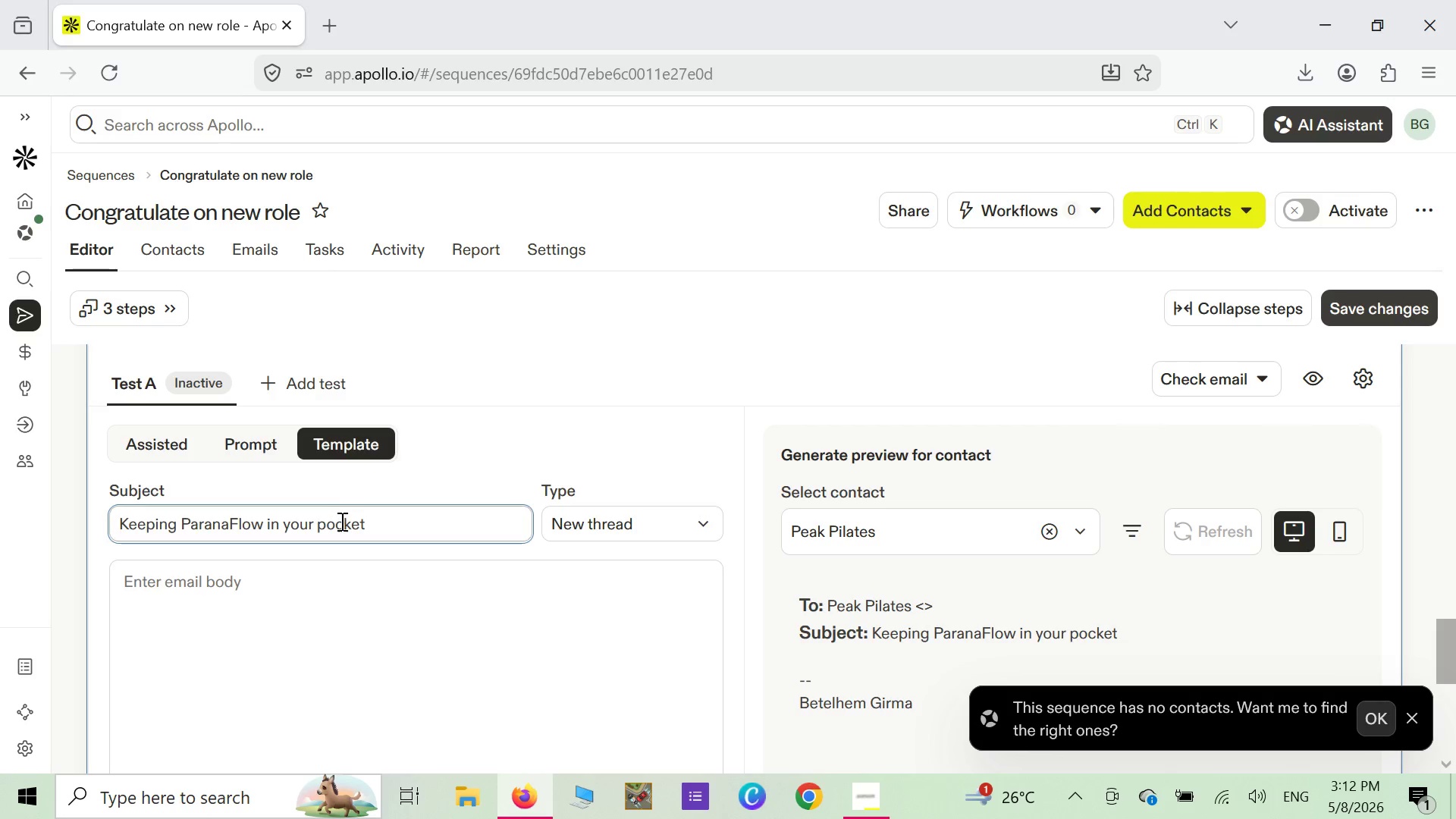 
wait(7.33)
 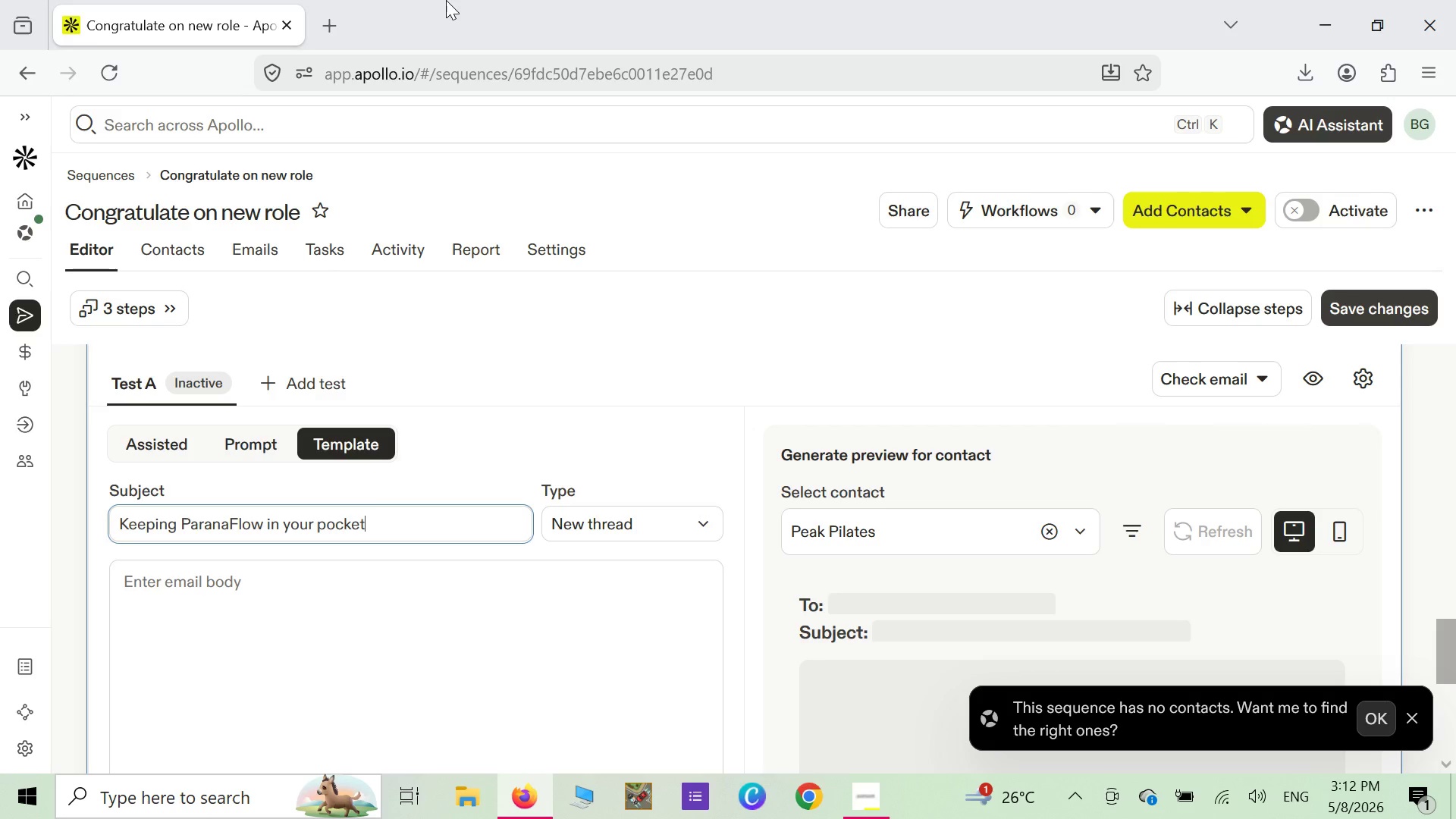 
type( back )
 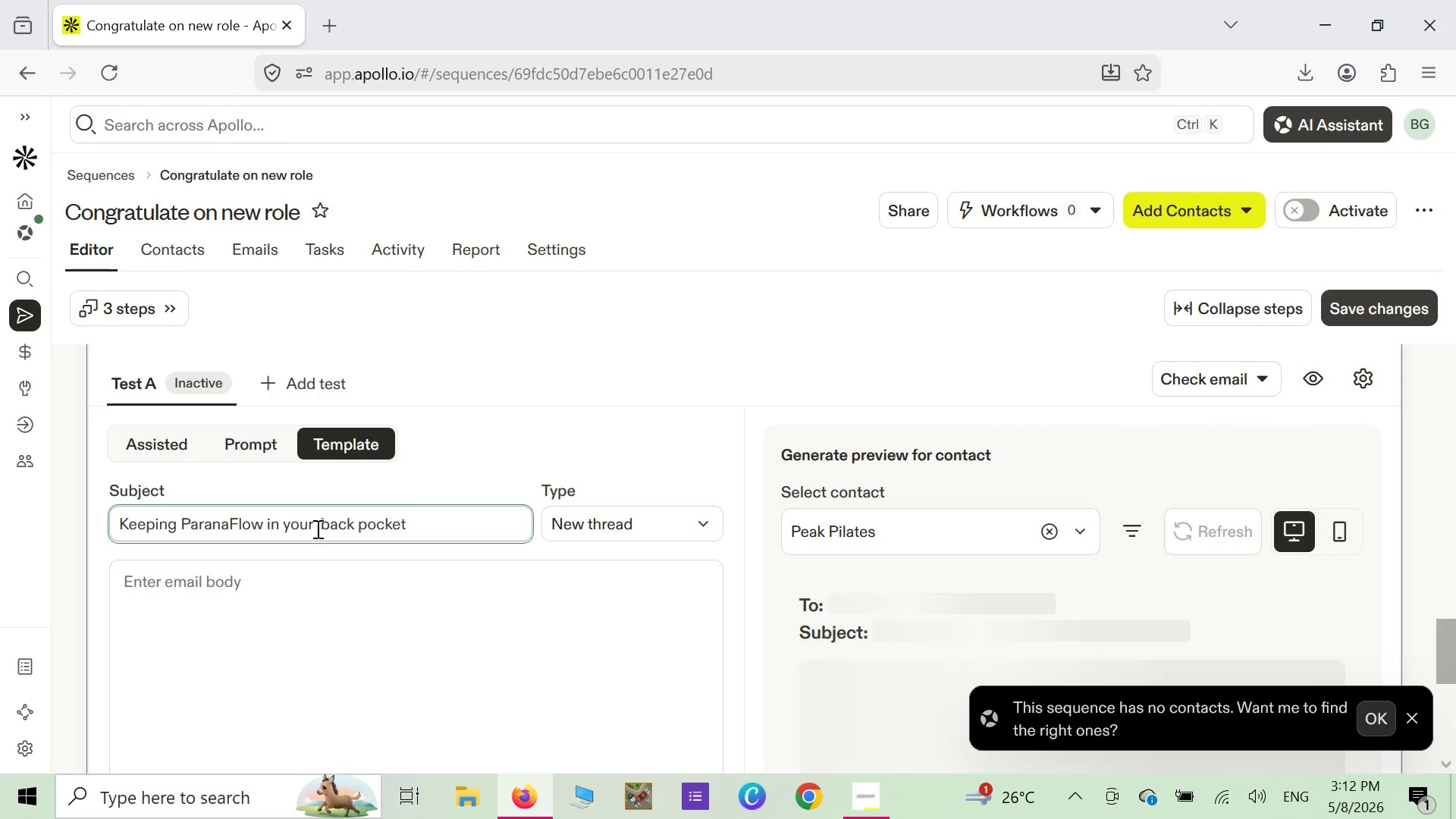 
wait(6.78)
 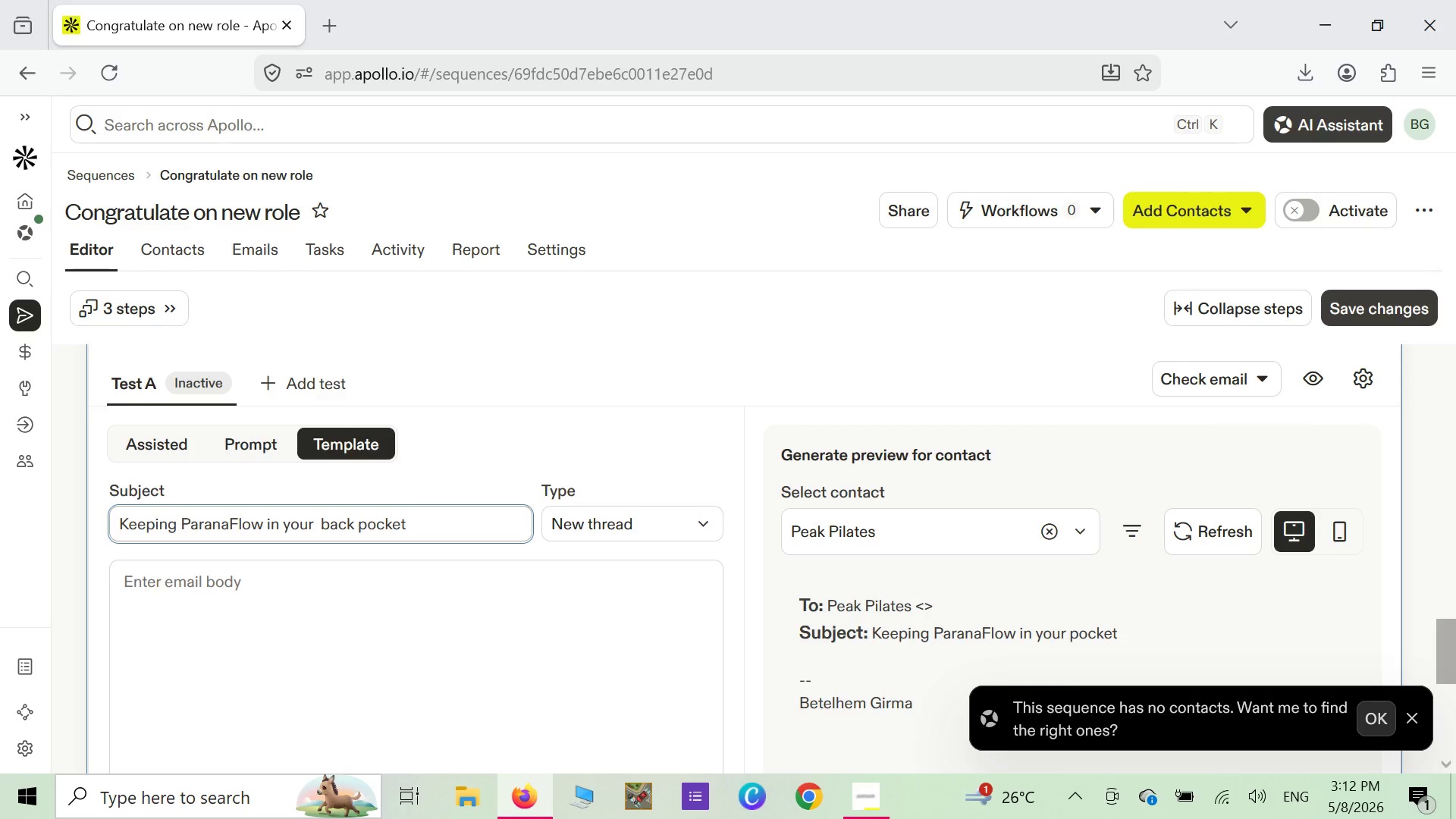 
left_click([439, 522])
 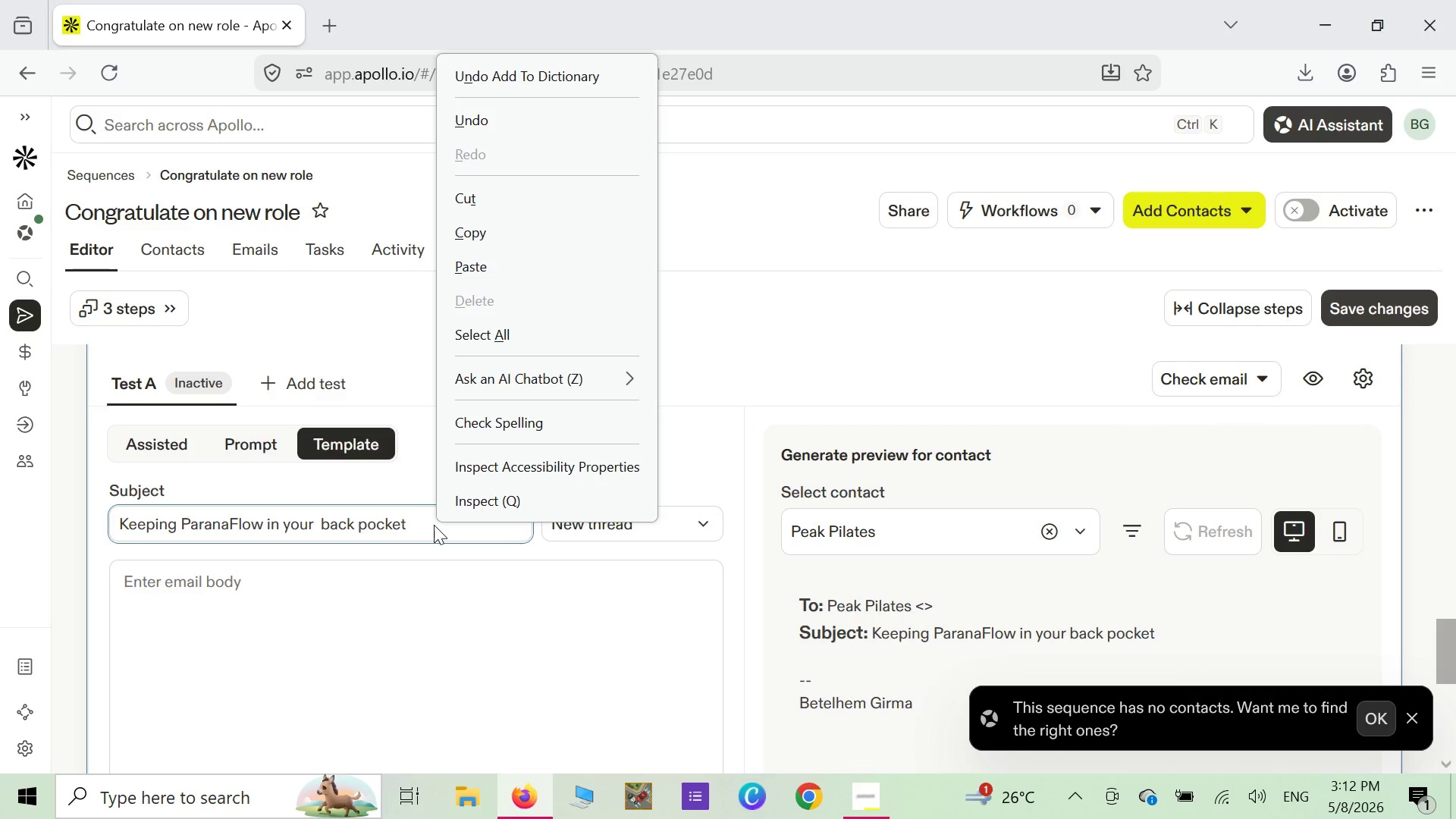 
left_click([423, 535])
 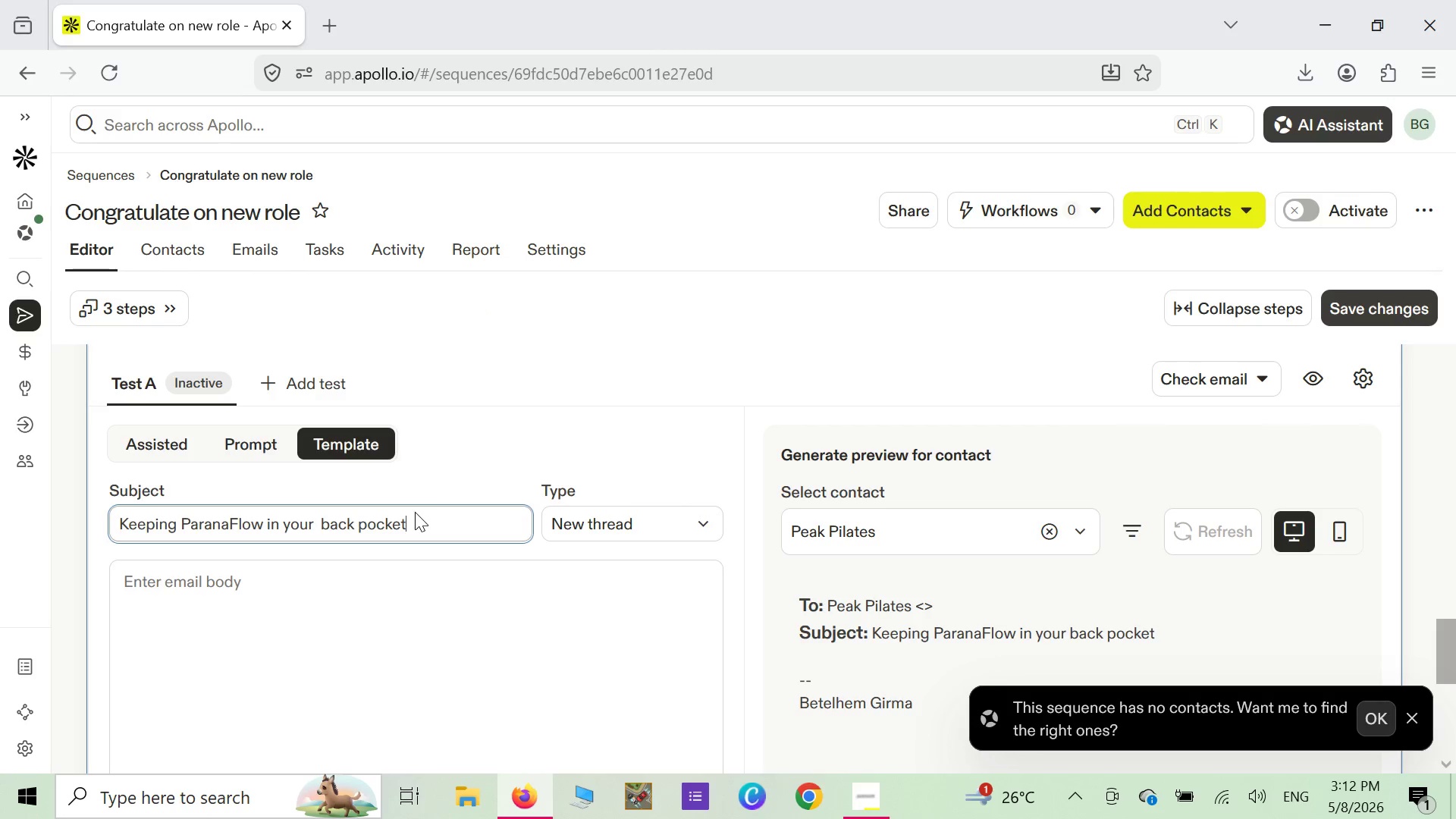 
type({{first name}])
 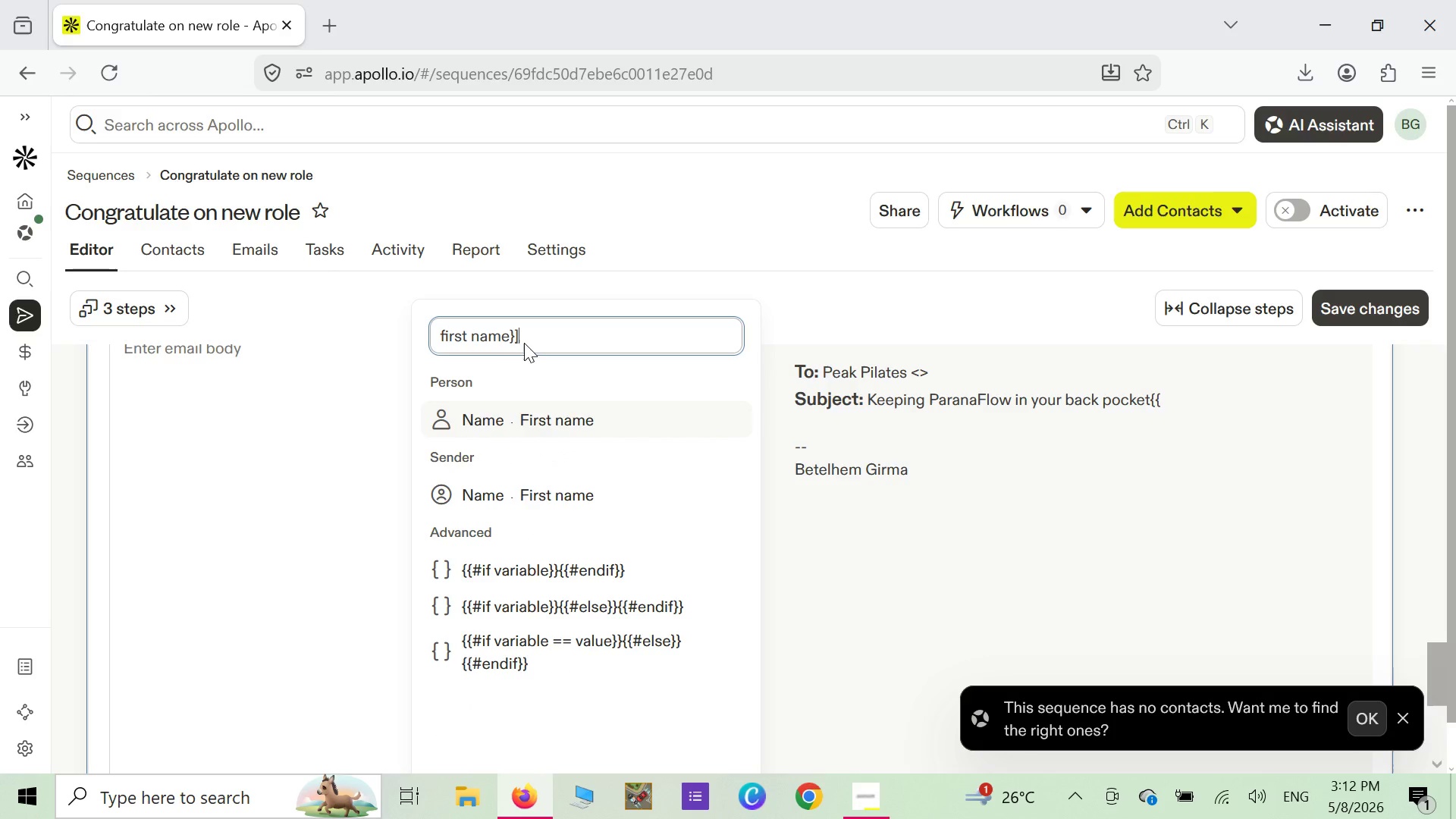 
left_click_drag(start_coordinate=[523, 333], to_coordinate=[427, 329])
 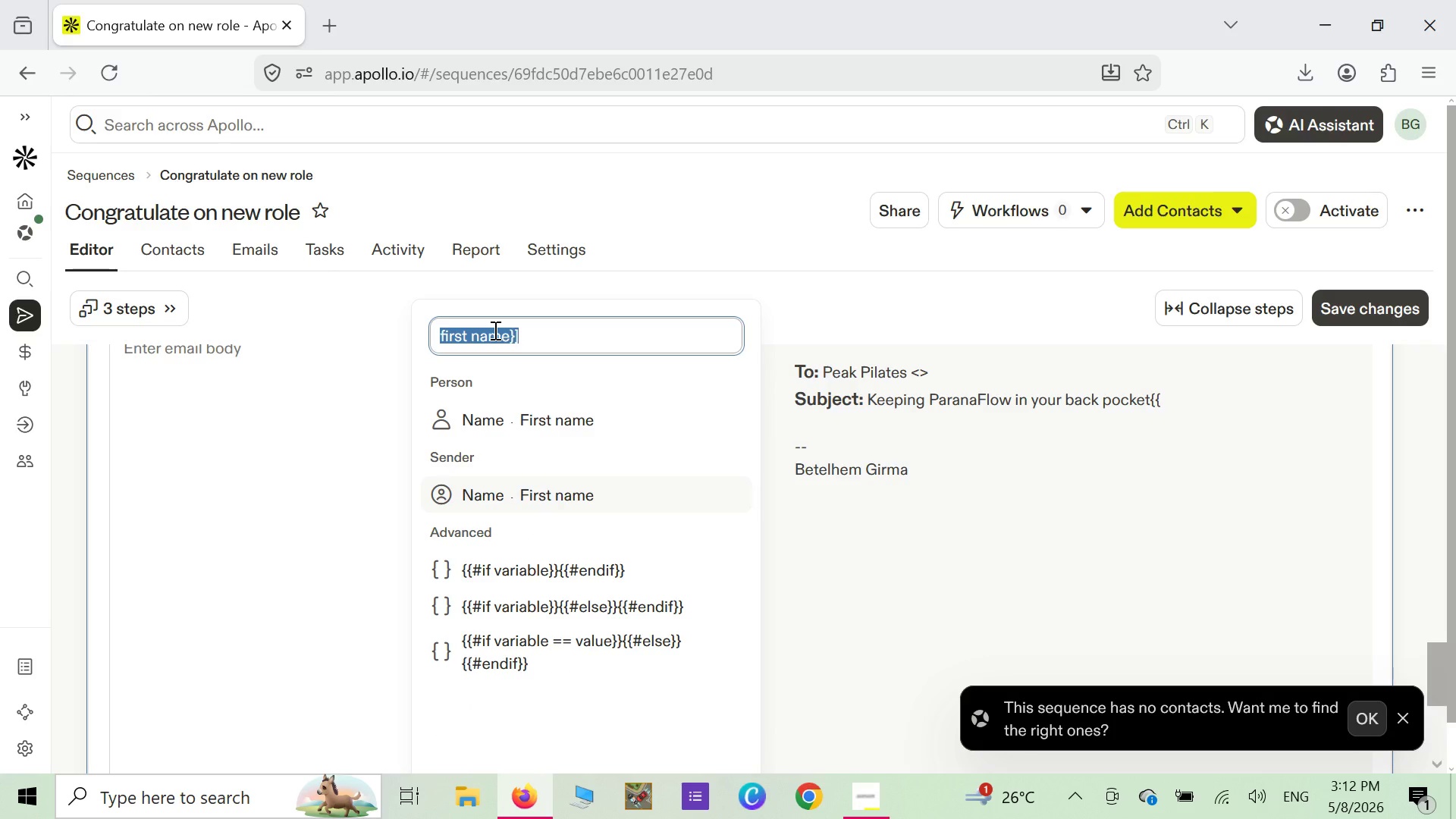 
right_click([494, 330])
 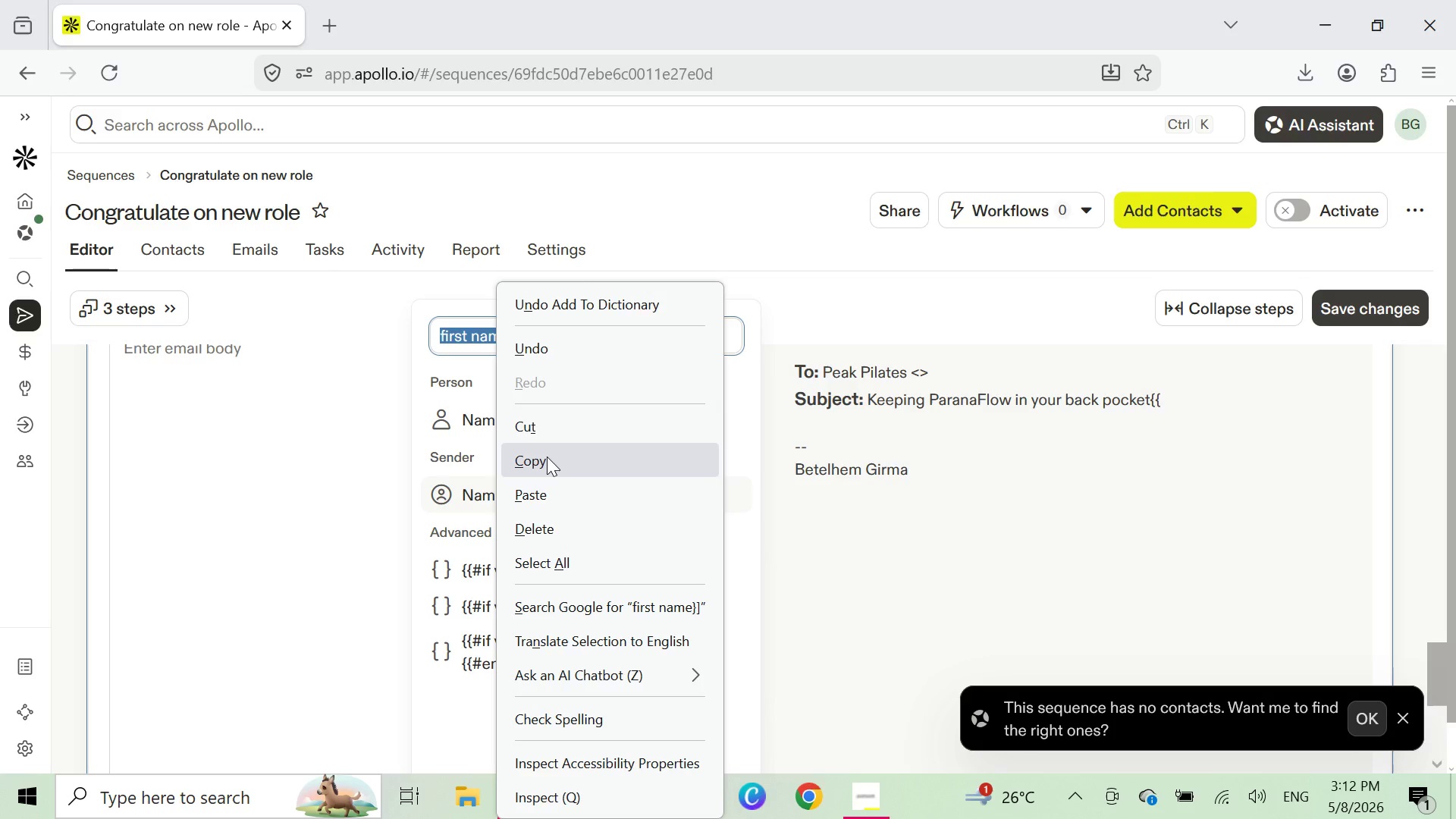 
left_click([552, 428])
 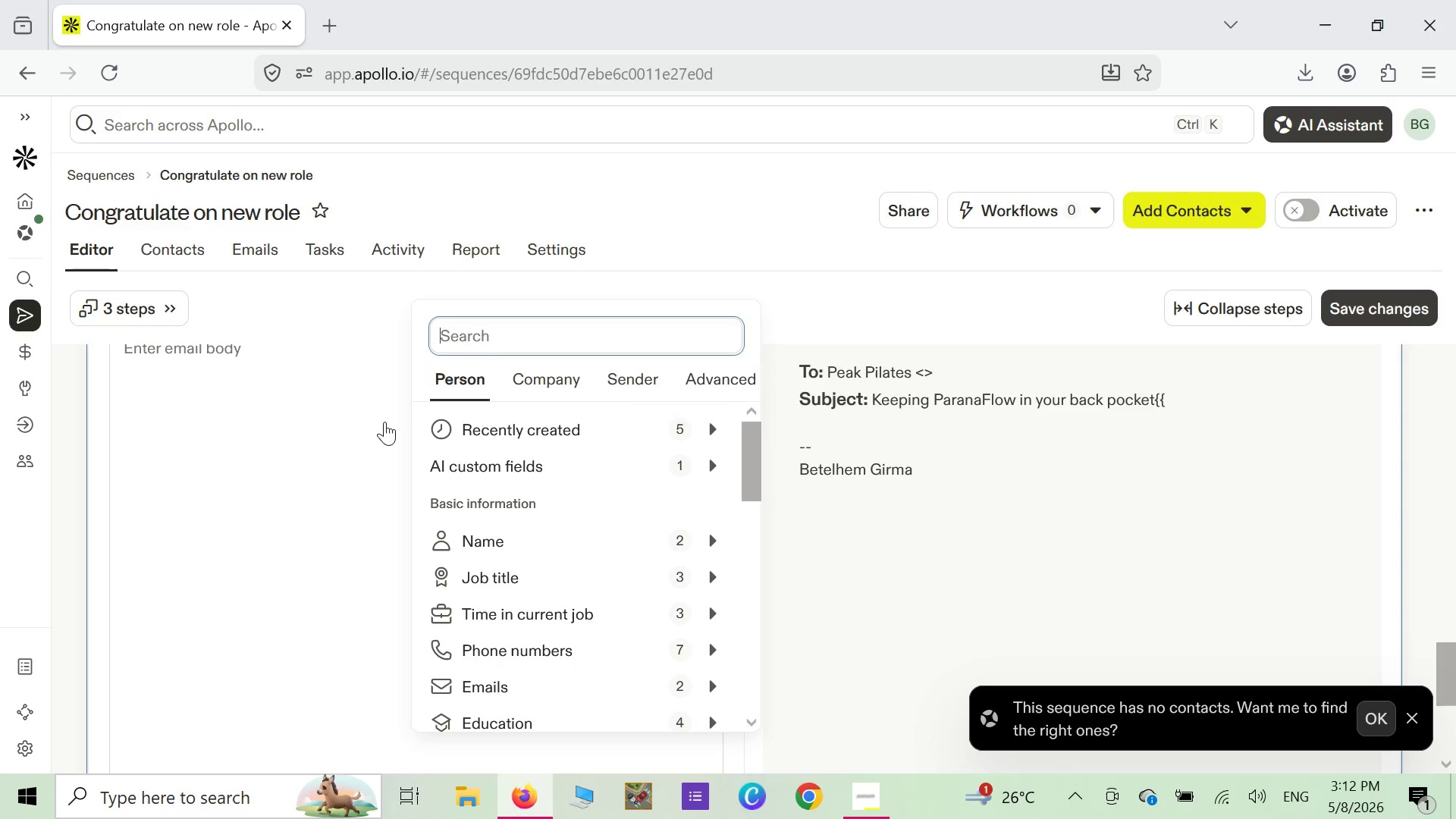 
left_click([382, 422])
 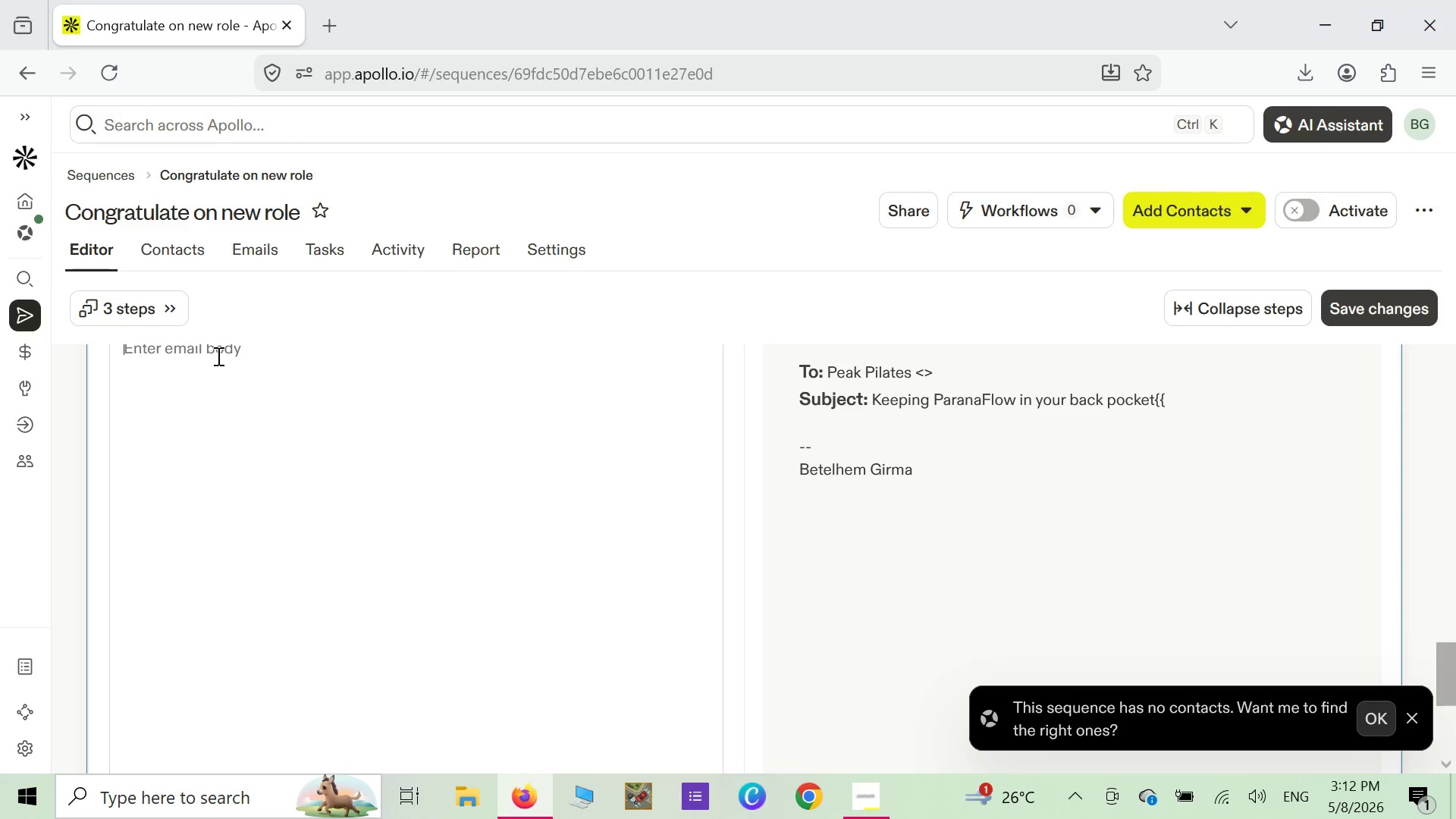 
scroll: coordinate [214, 359], scroll_direction: up, amount: 3.0
 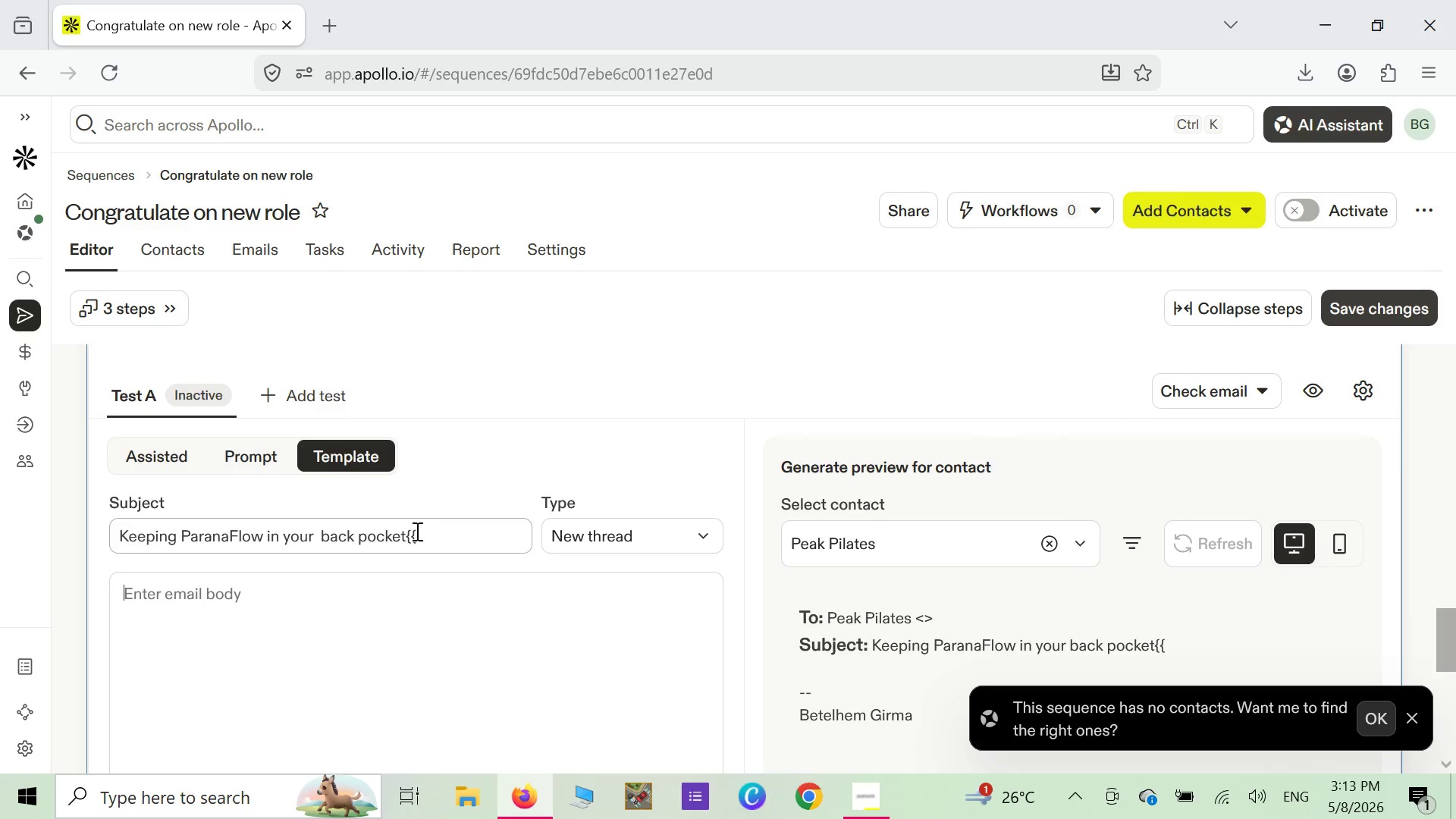 
left_click([416, 532])
 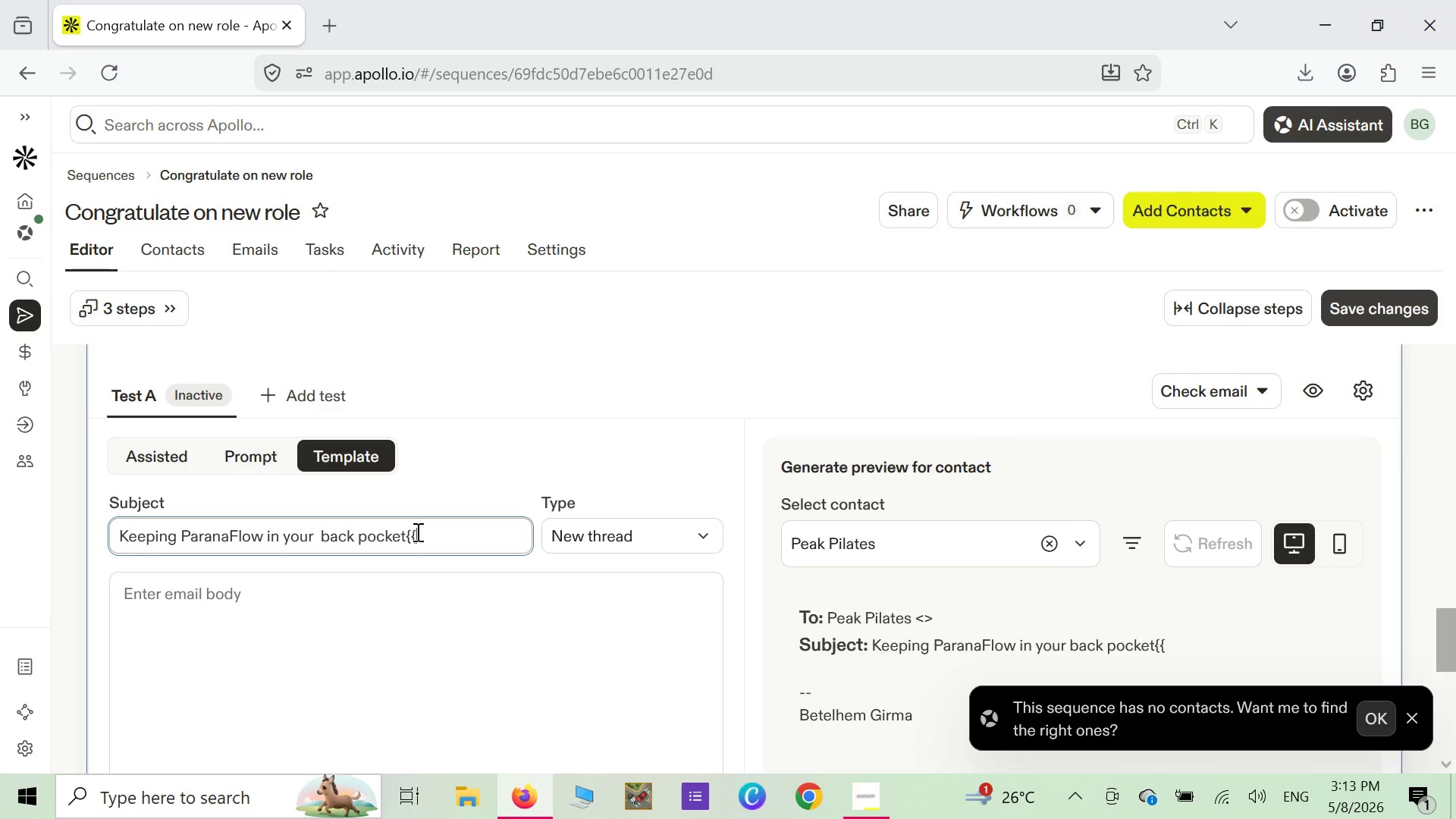 
right_click([416, 532])
 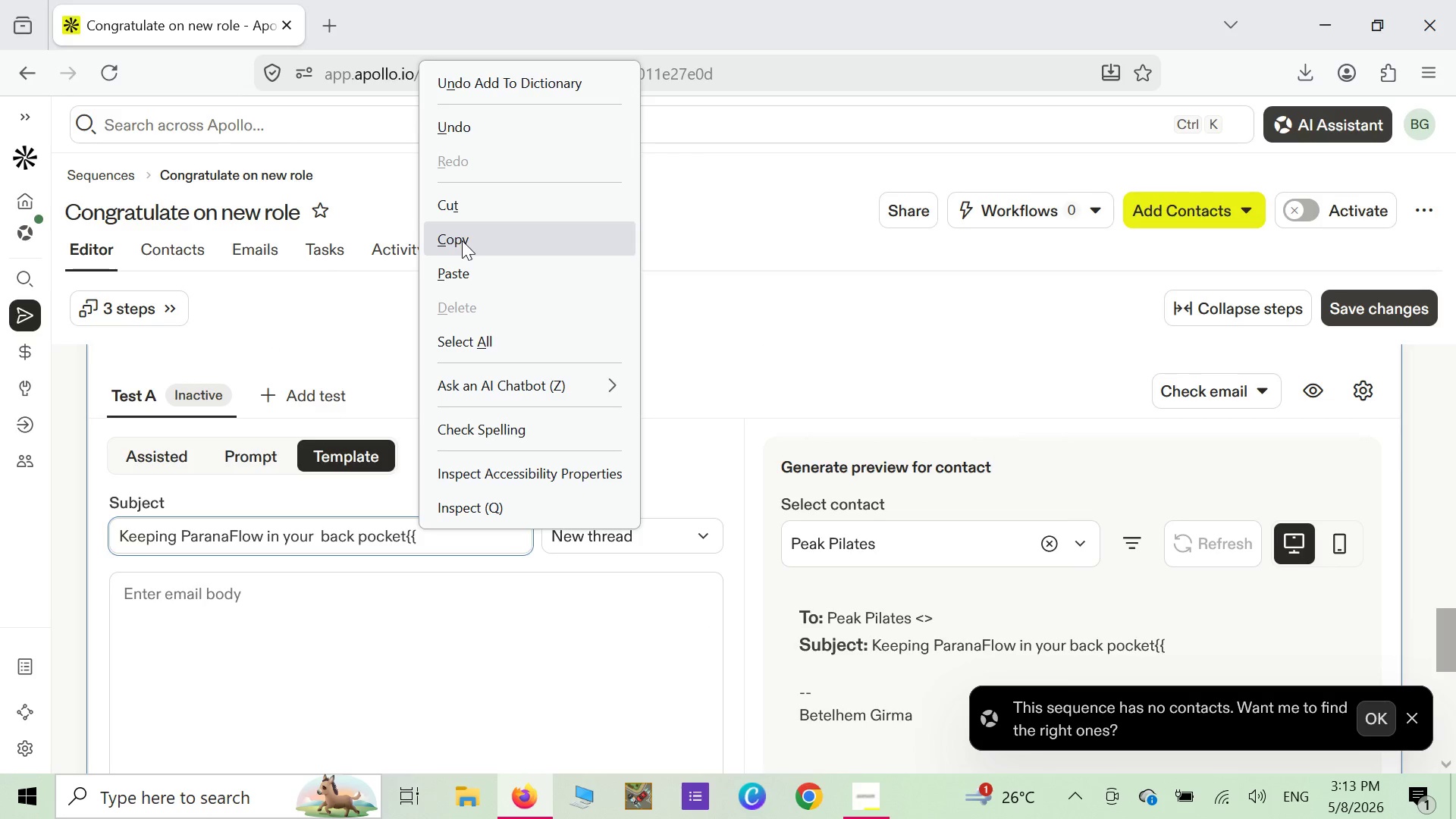 
left_click_drag(start_coordinate=[468, 275], to_coordinate=[472, 278])
 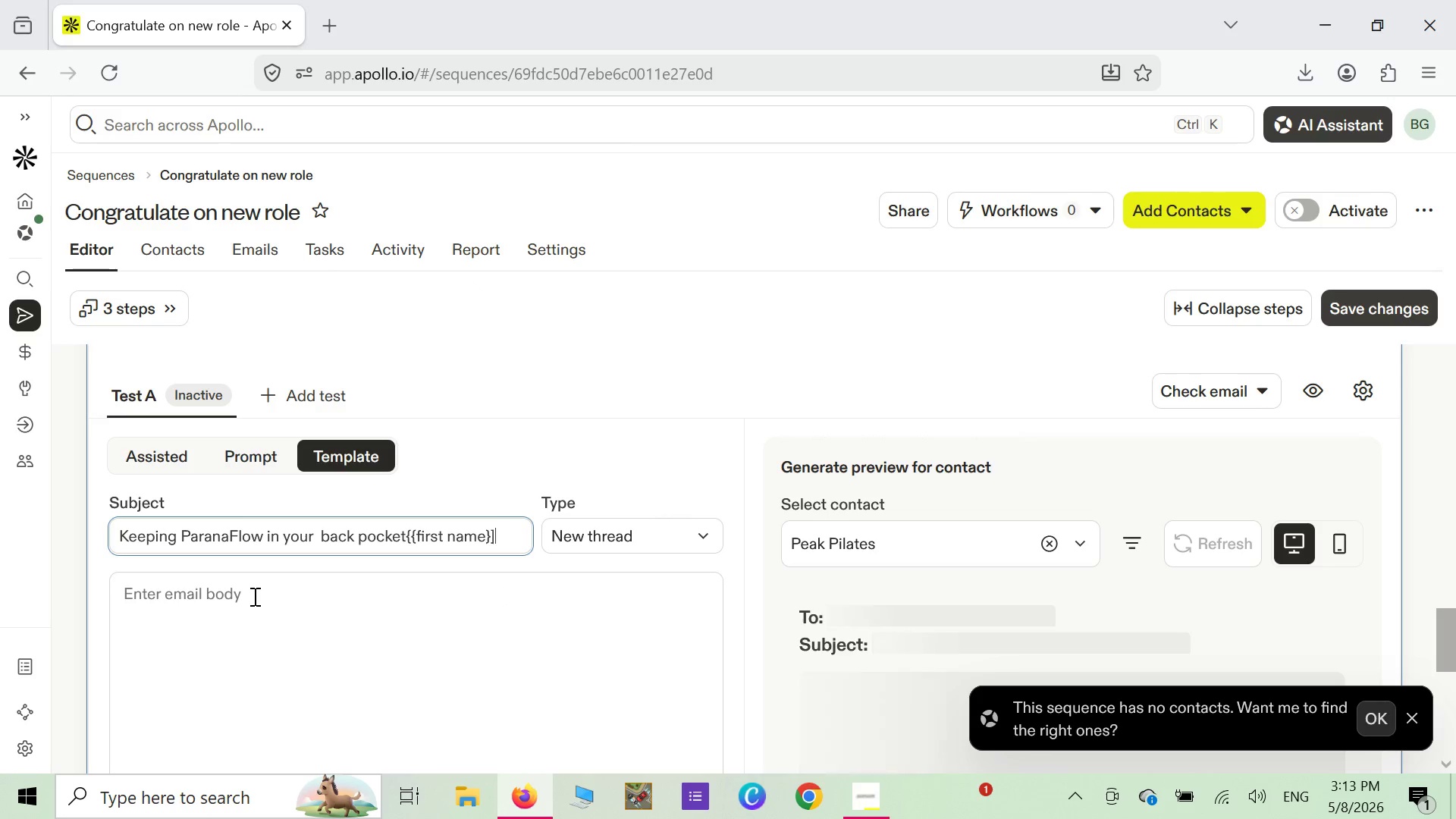 
left_click([253, 596])
 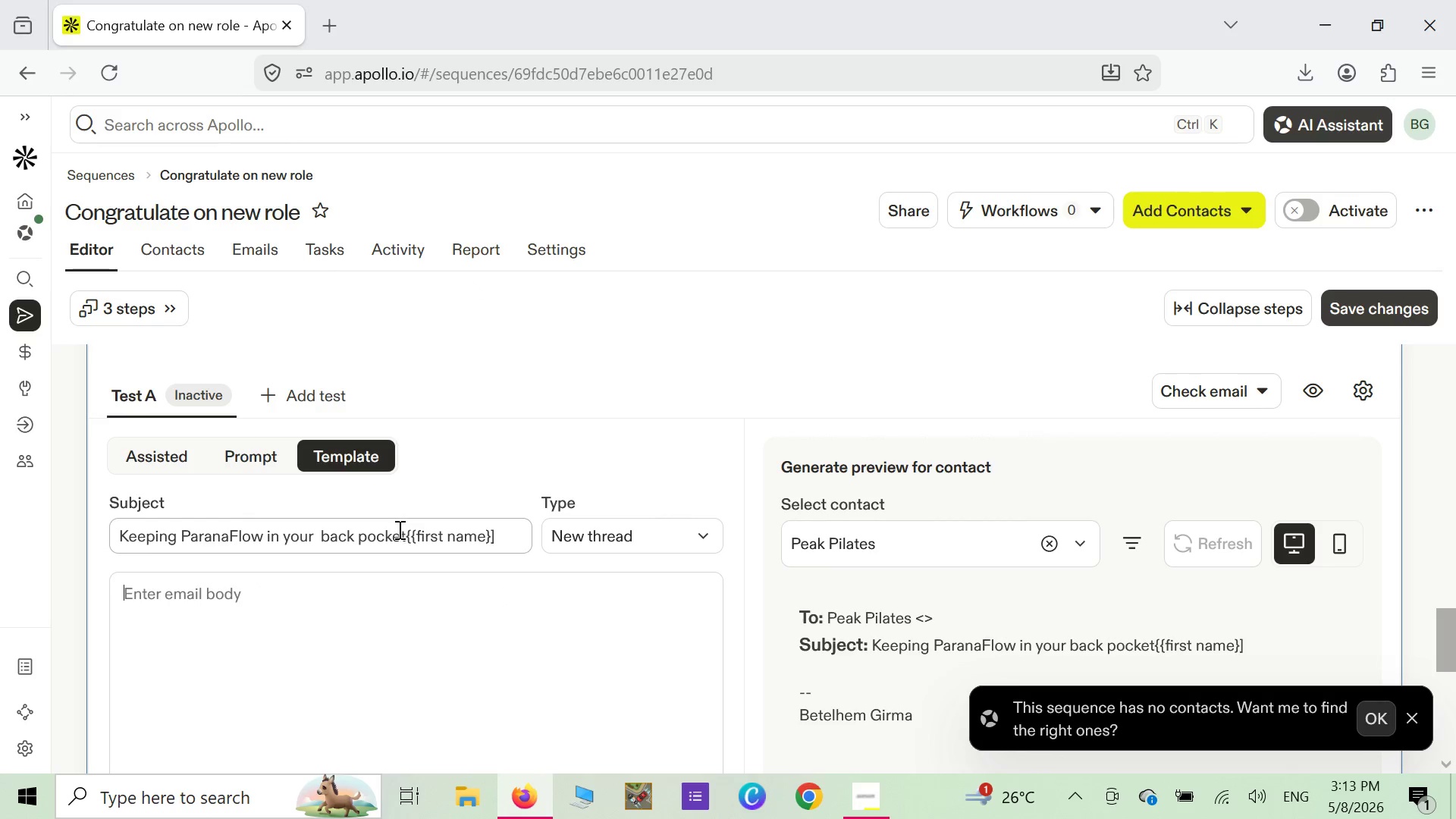 
left_click([405, 536])
 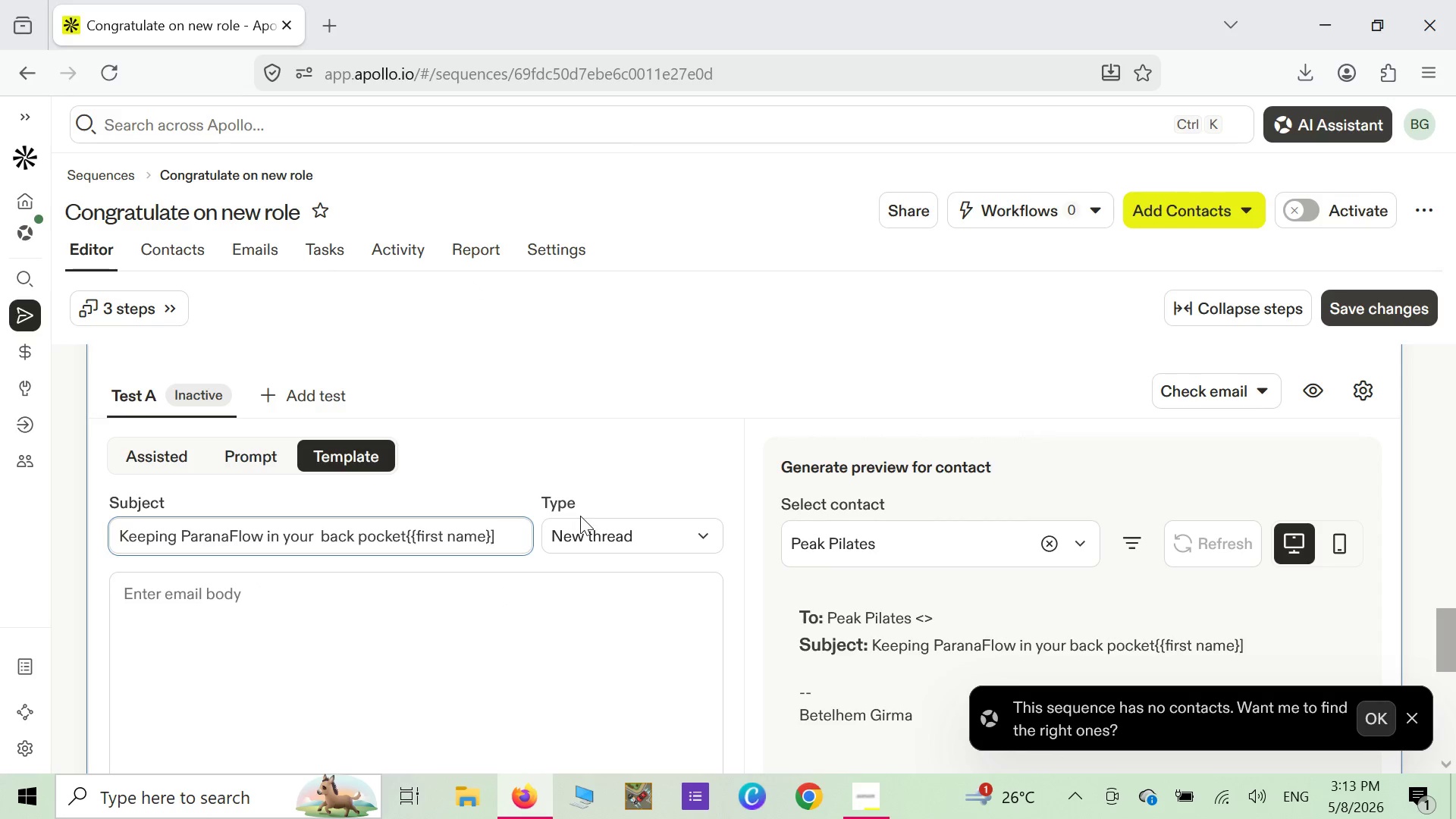 
key(Space)
 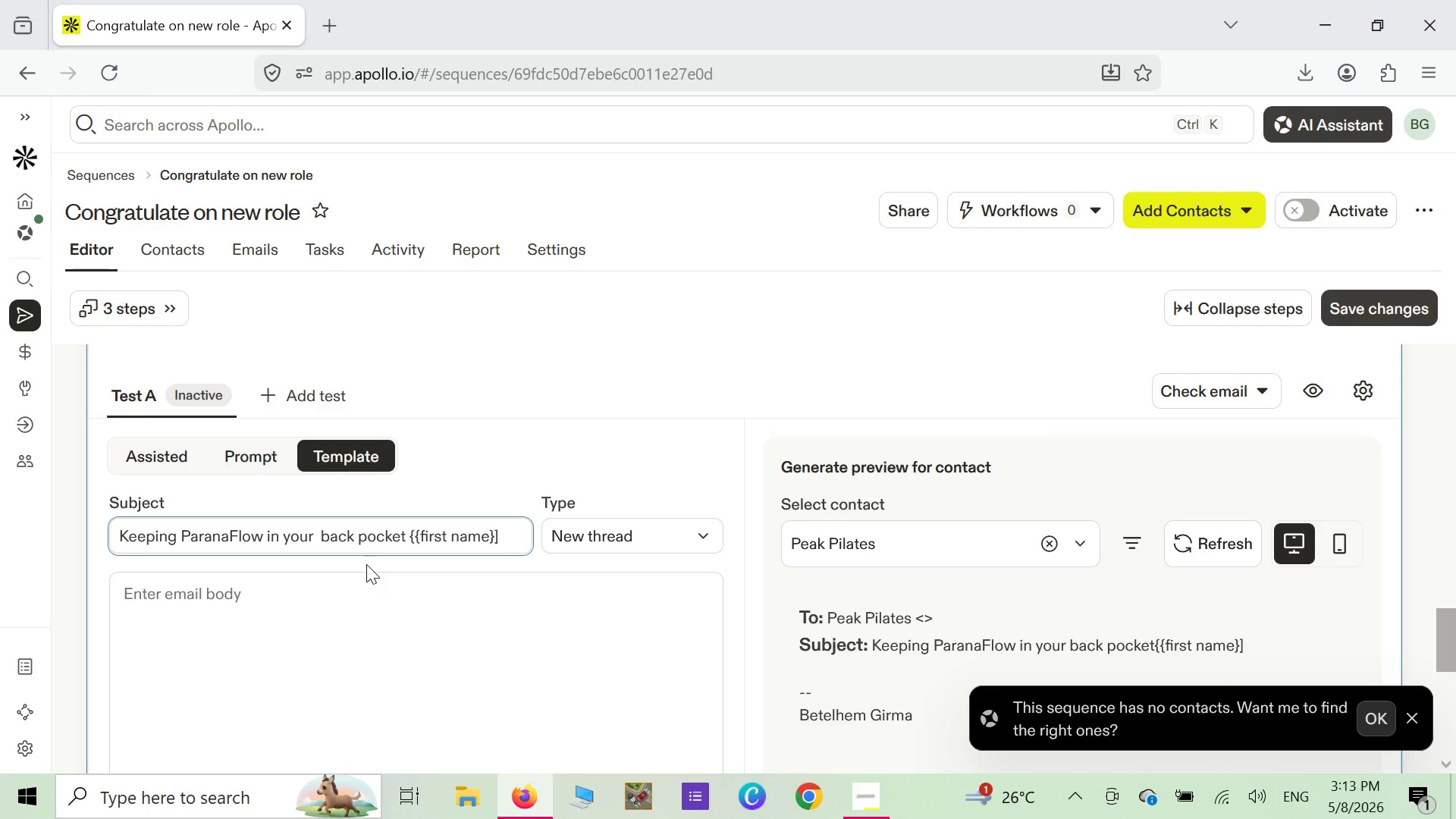 
scroll: coordinate [359, 554], scroll_direction: down, amount: 2.0
 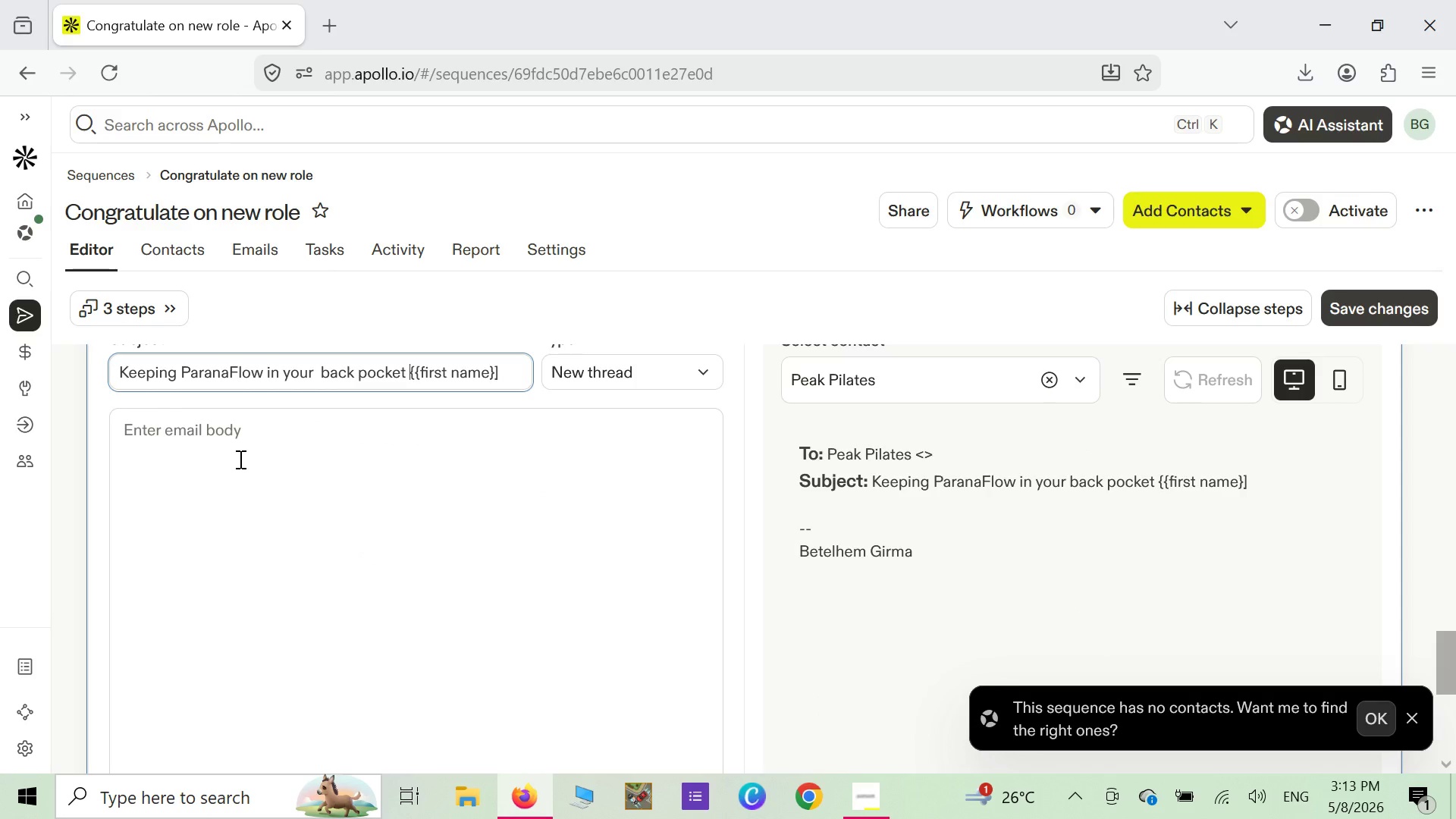 
wait(9.46)
 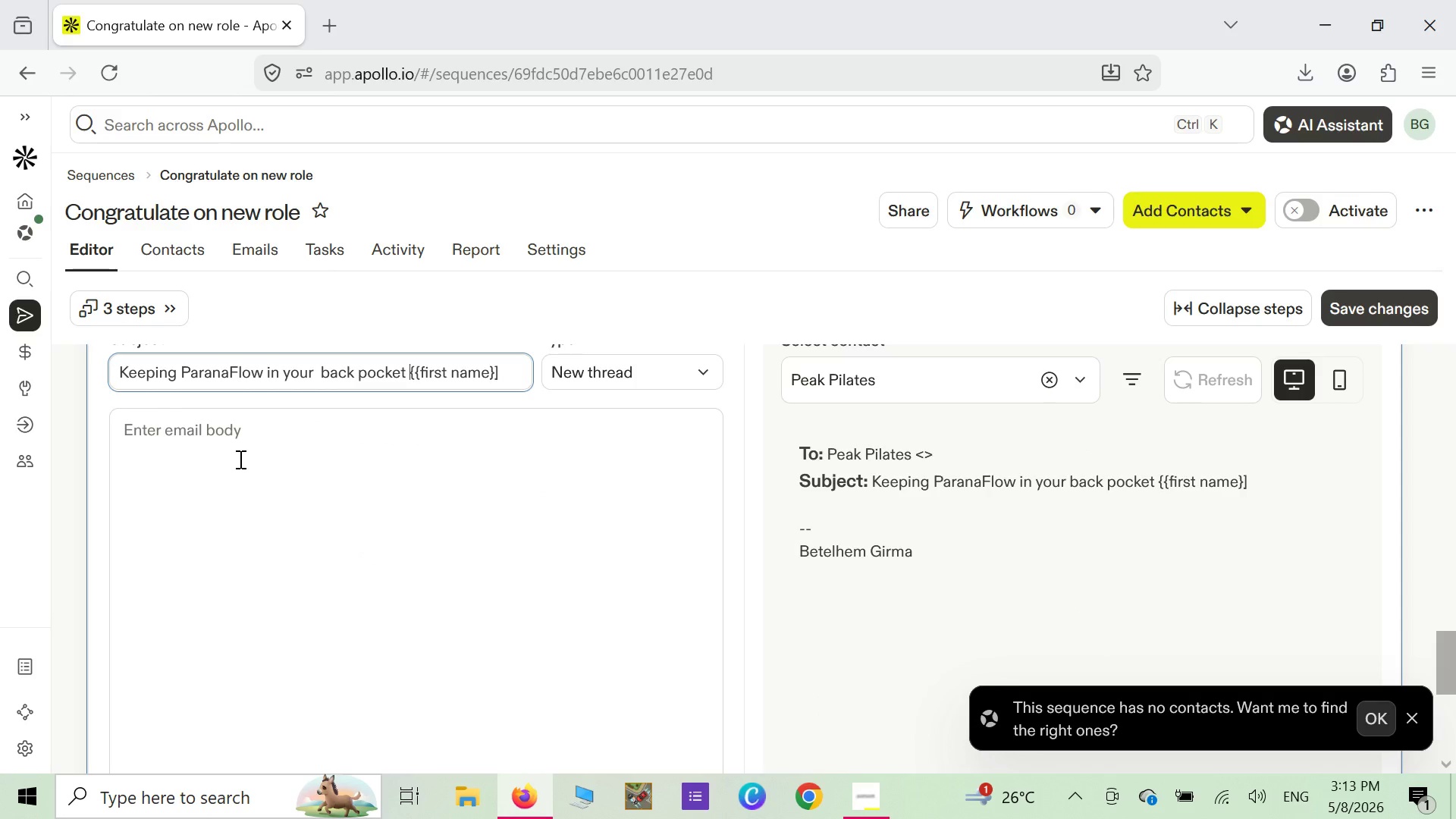 
scroll: coordinate [234, 468], scroll_direction: up, amount: 9.0
 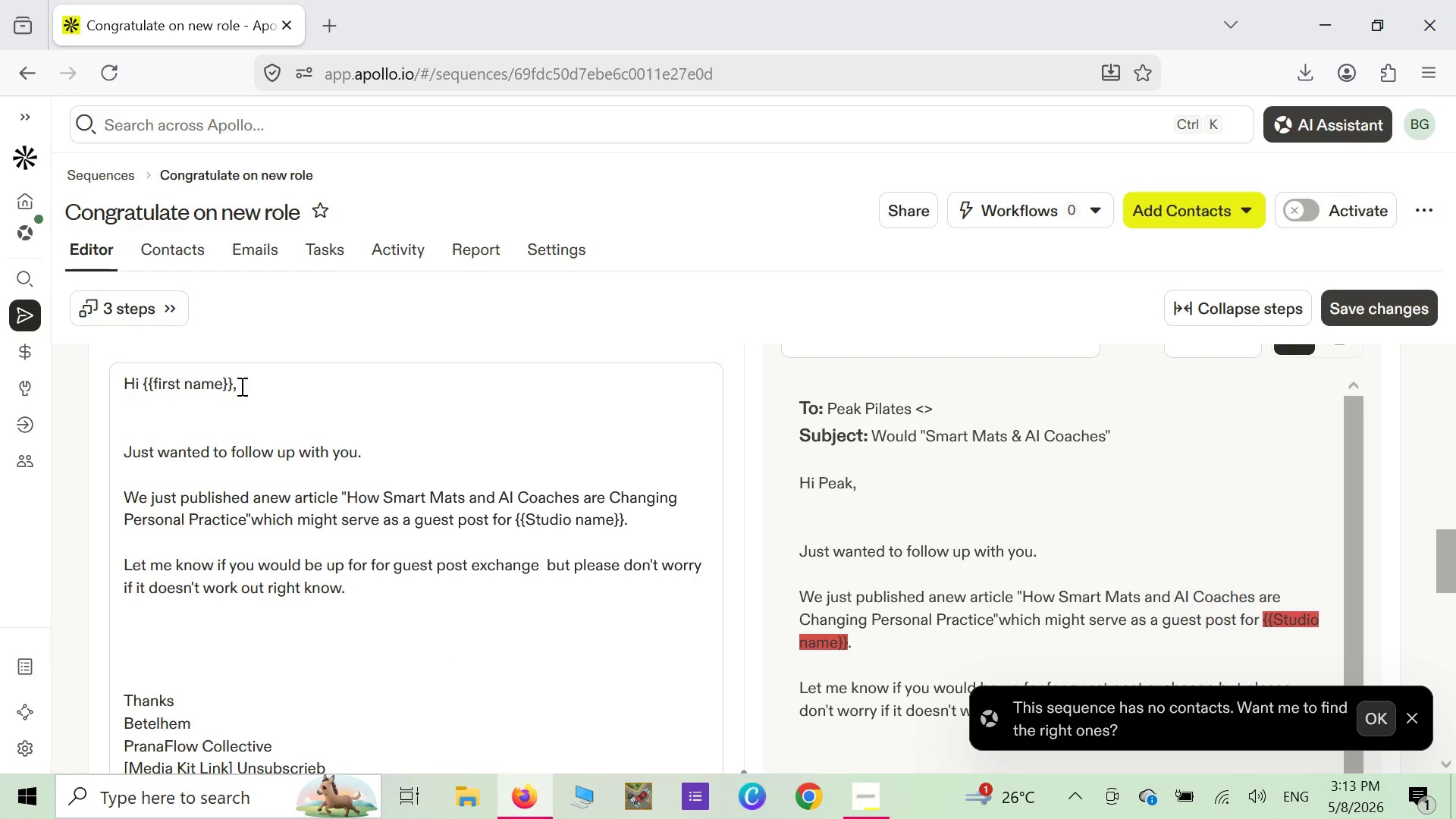 
left_click_drag(start_coordinate=[242, 387], to_coordinate=[123, 394])
 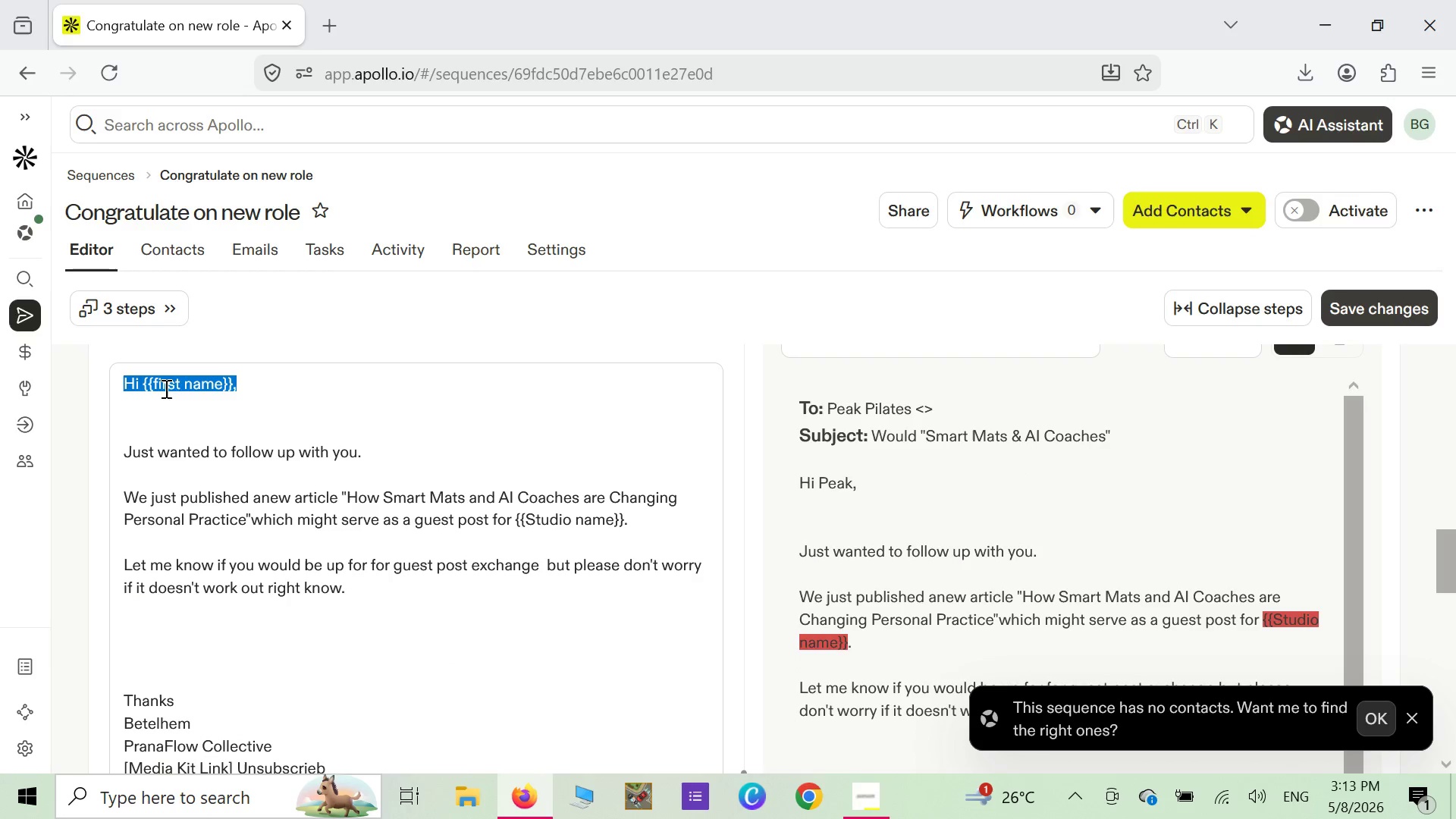 
right_click([171, 385])
 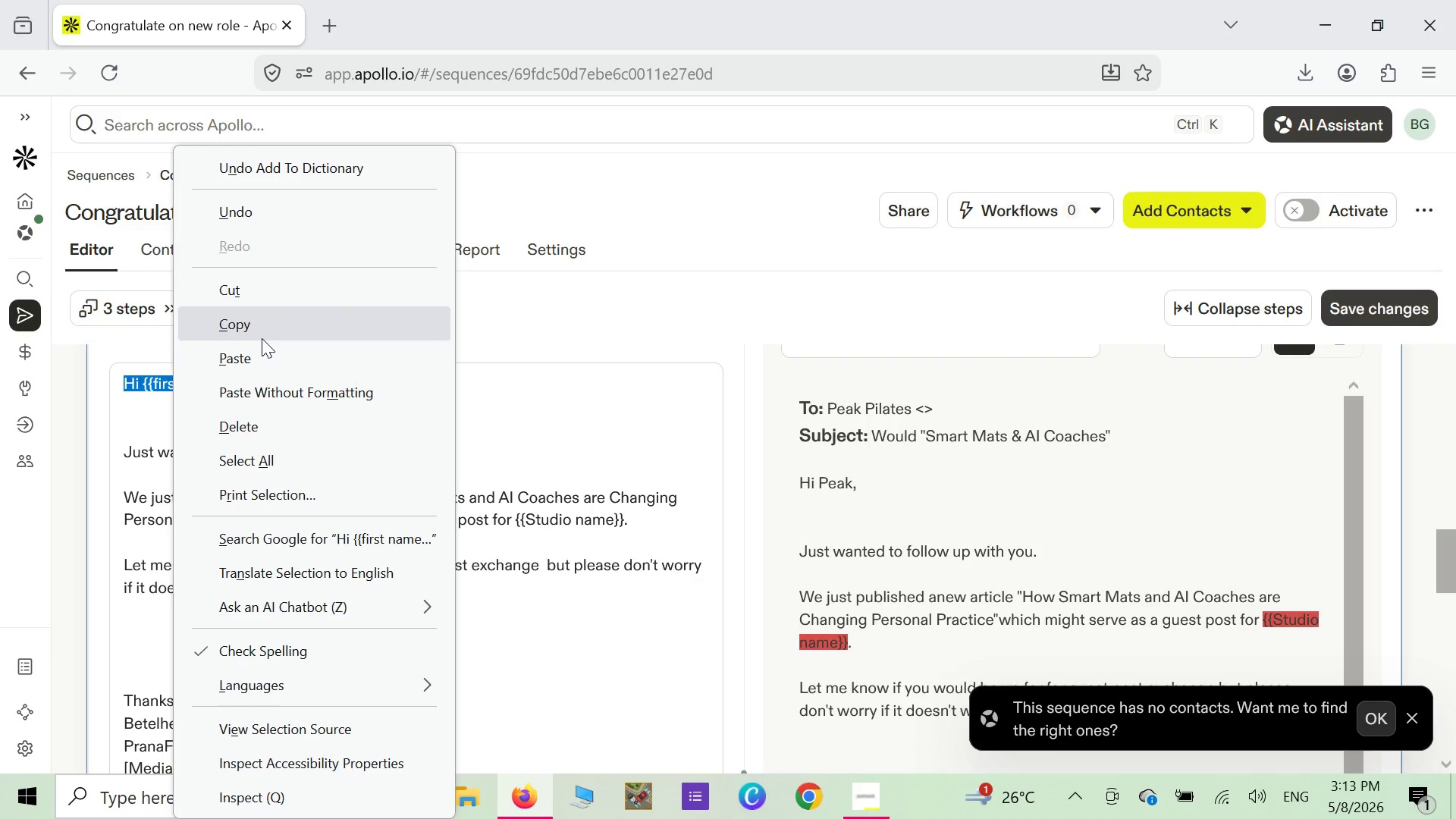 
left_click([260, 334])
 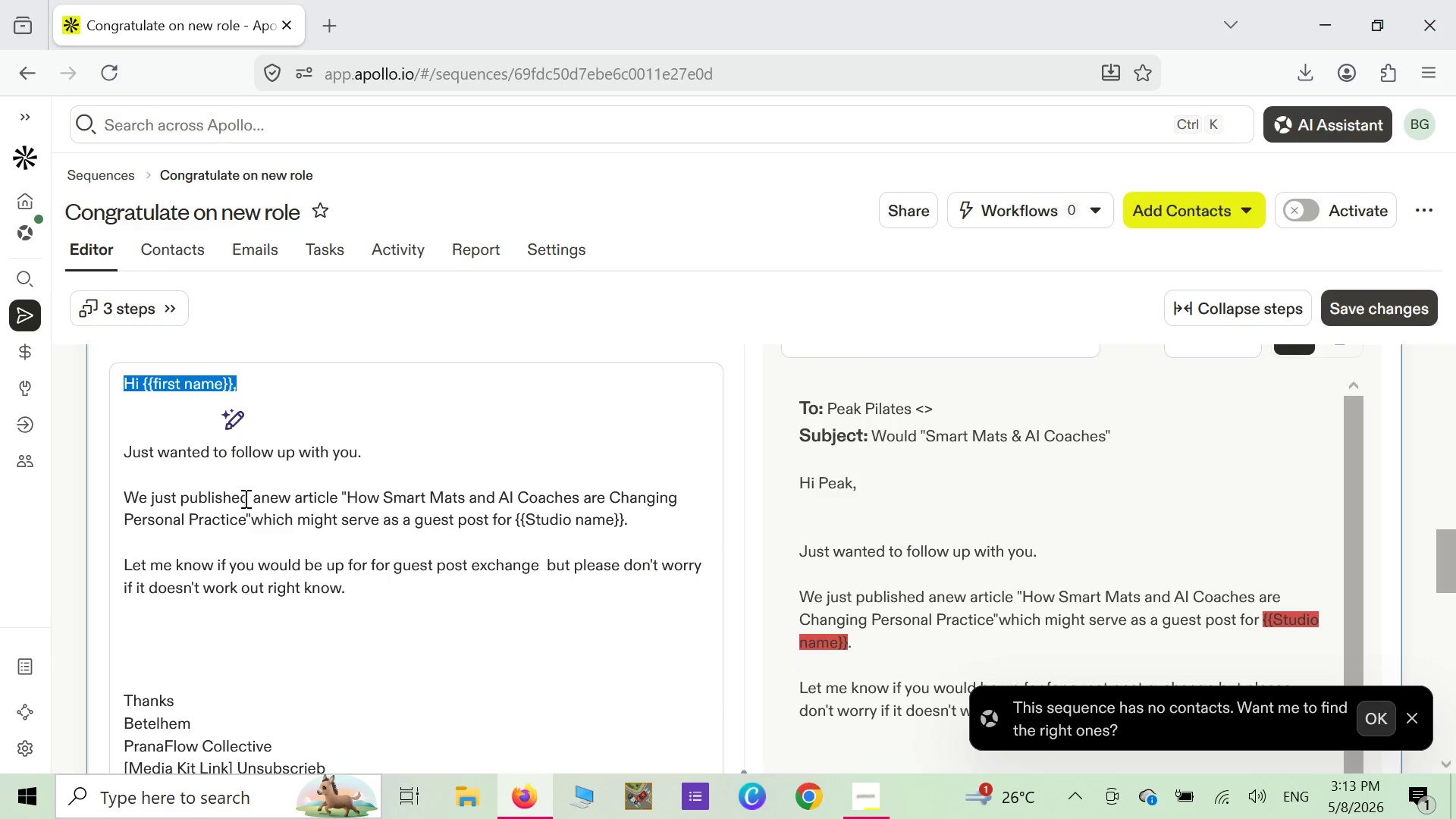 
scroll: coordinate [263, 457], scroll_direction: down, amount: 9.0
 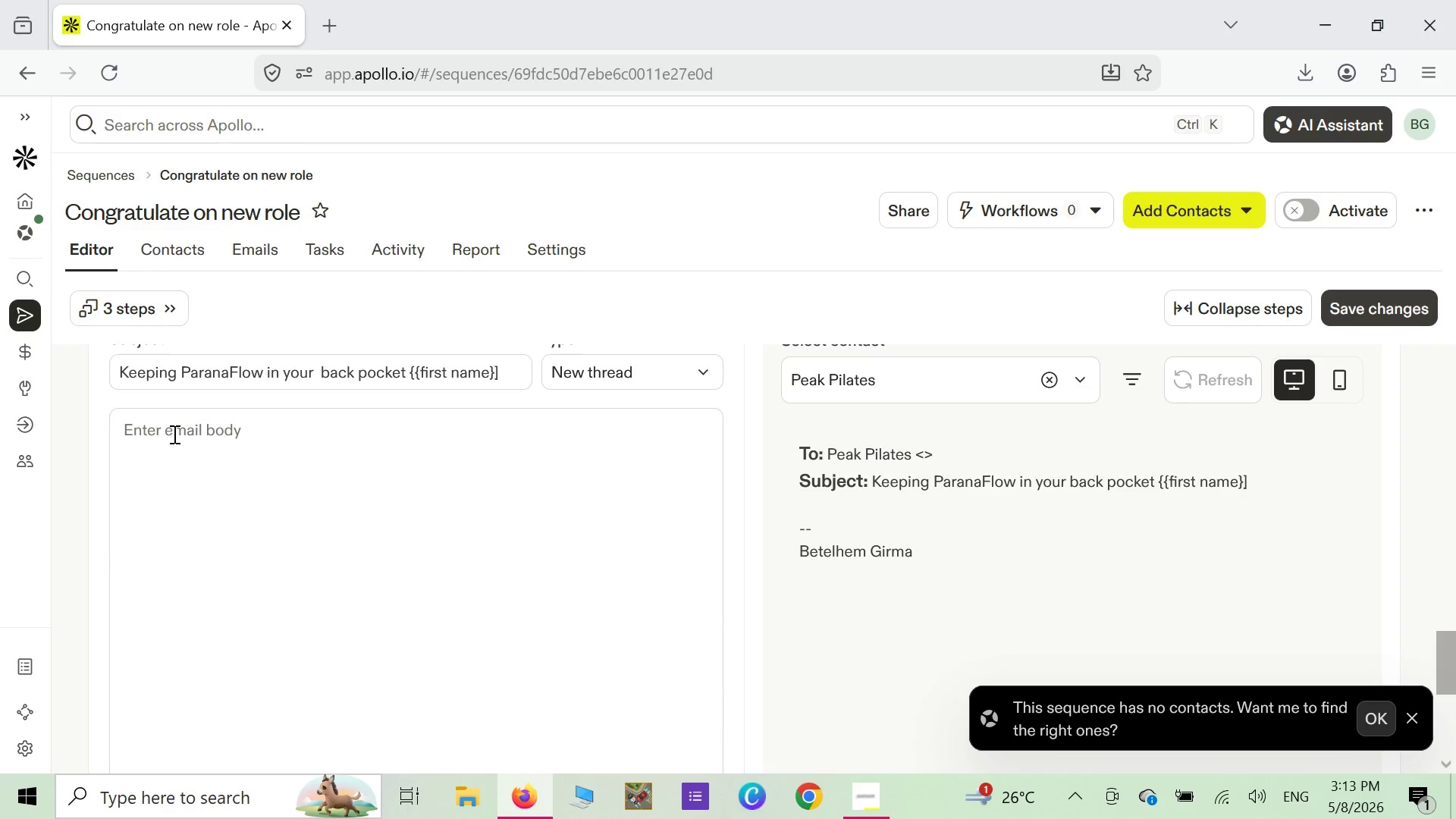 
left_click([173, 434])
 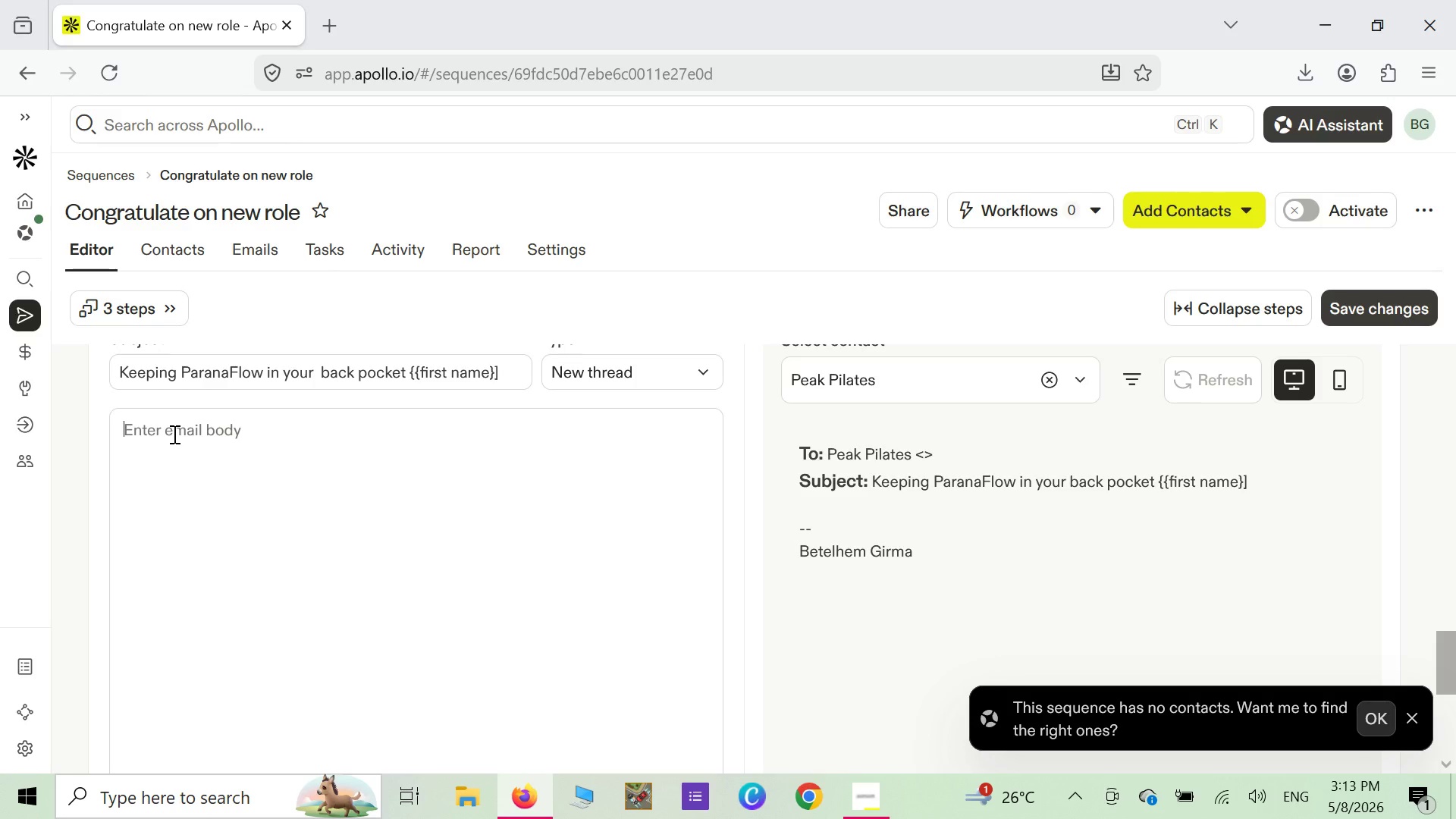 
right_click([173, 434])
 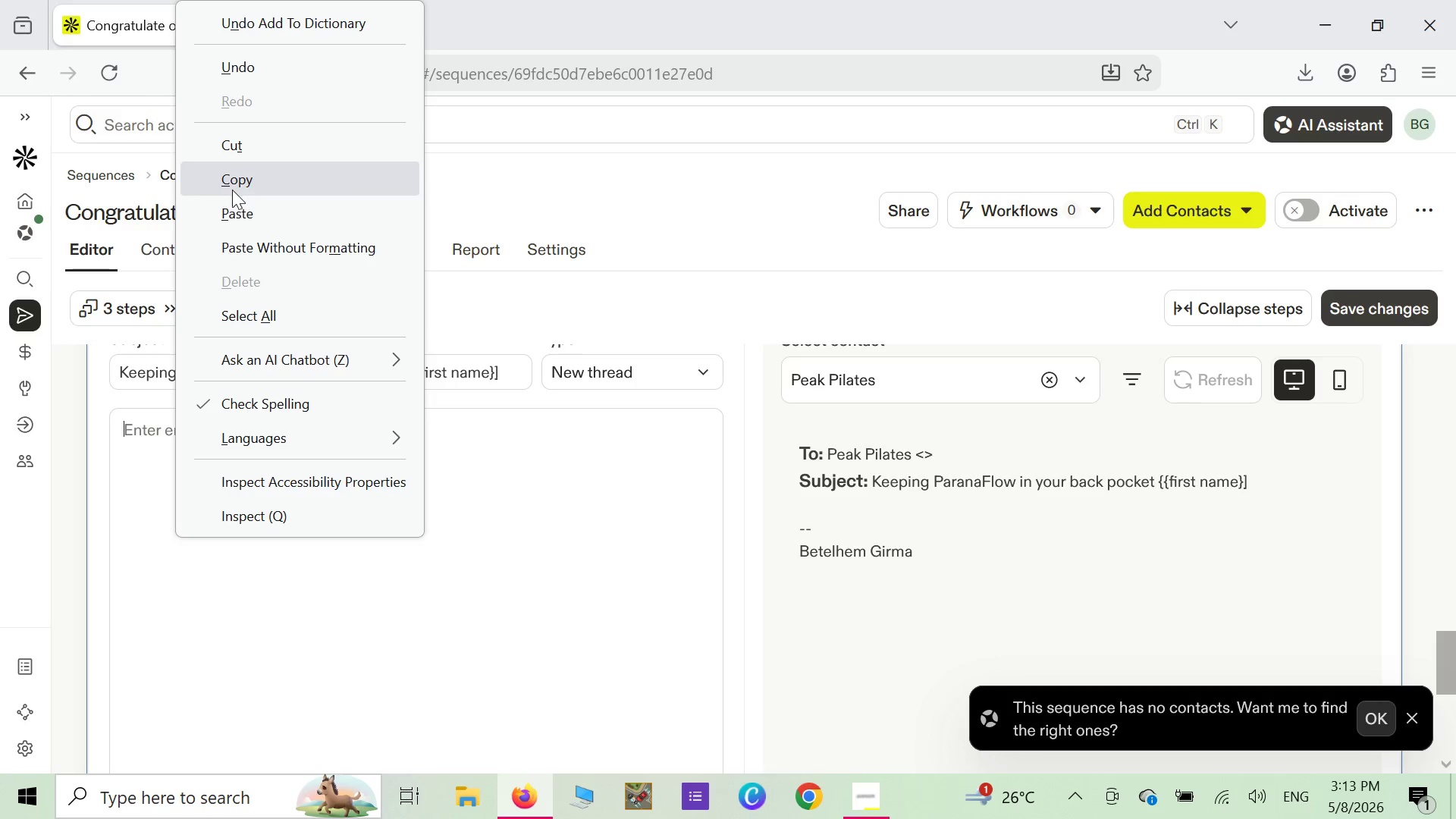 
left_click([232, 211])
 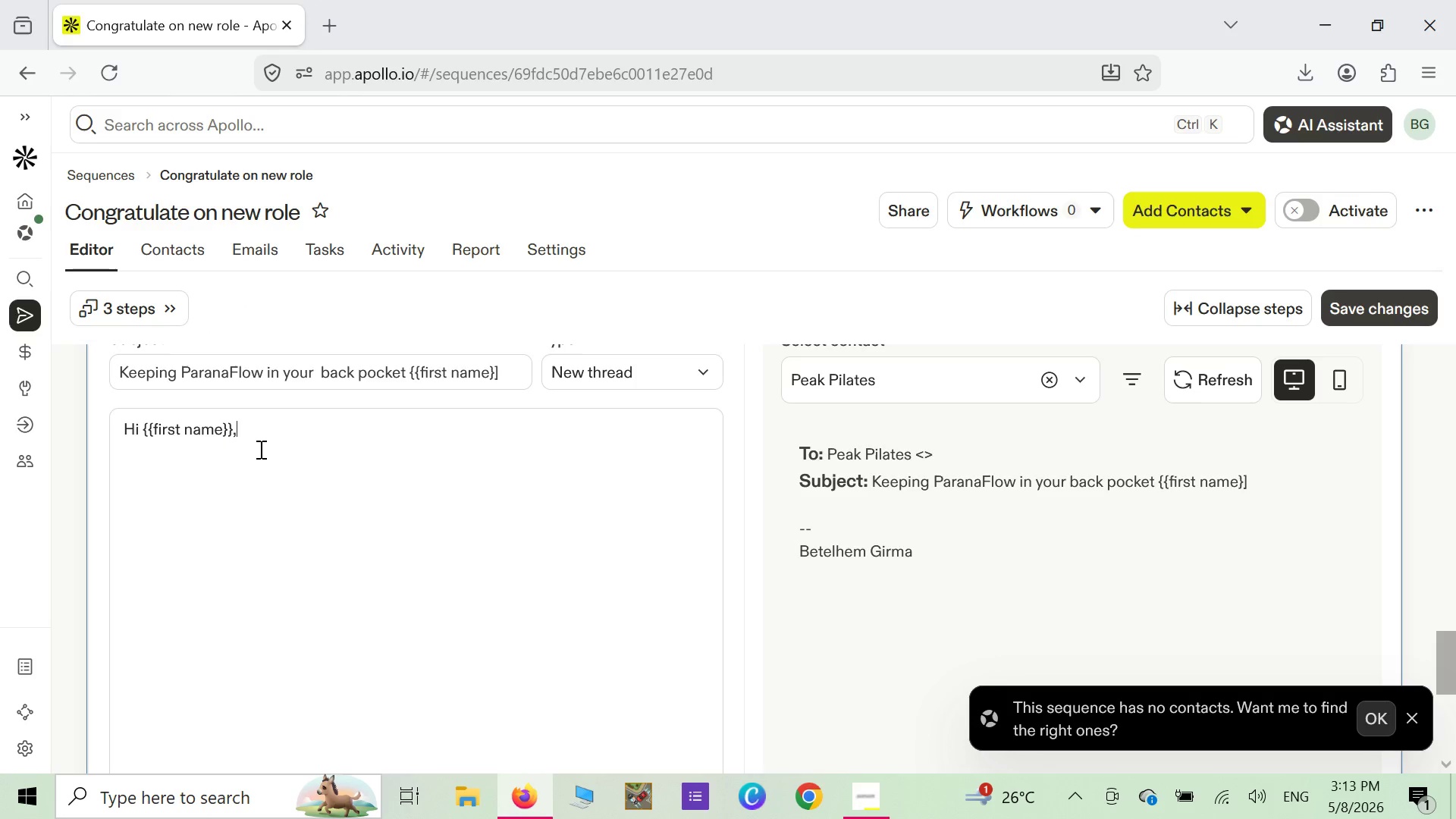 
hold_key(key=Enter, duration=0.31)
 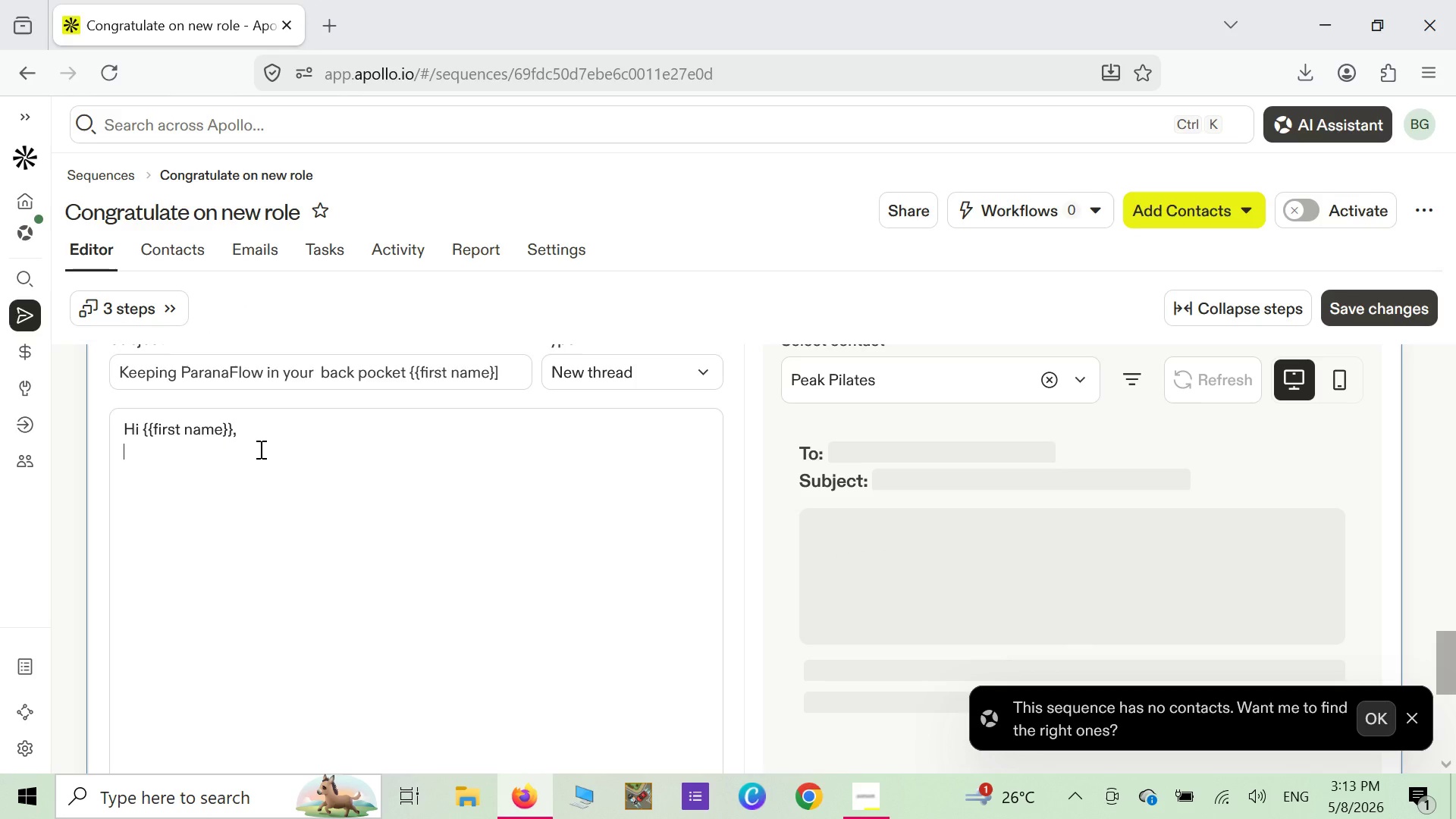 
key(Enter)
 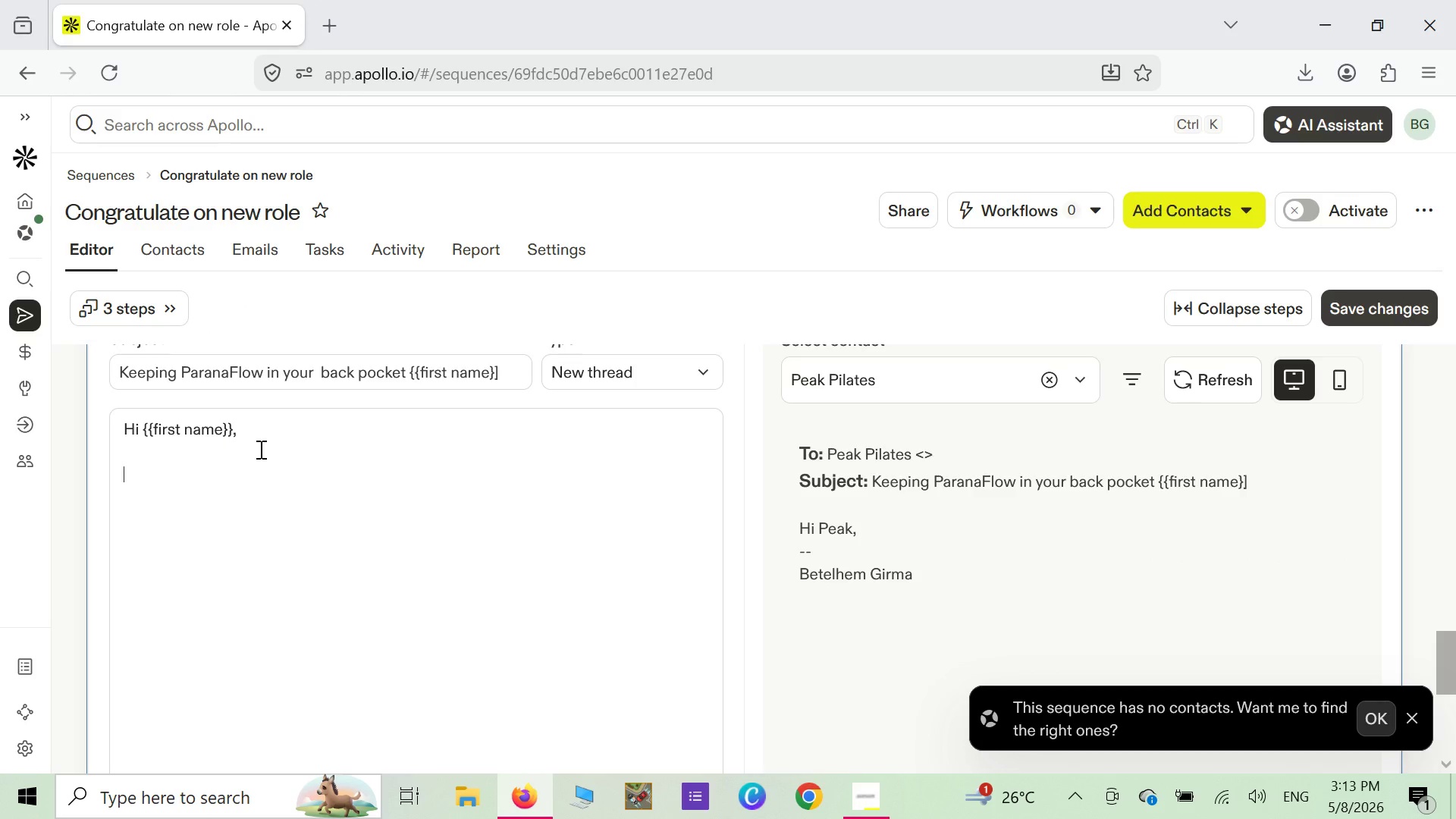 
type(Totally understand that guest )
 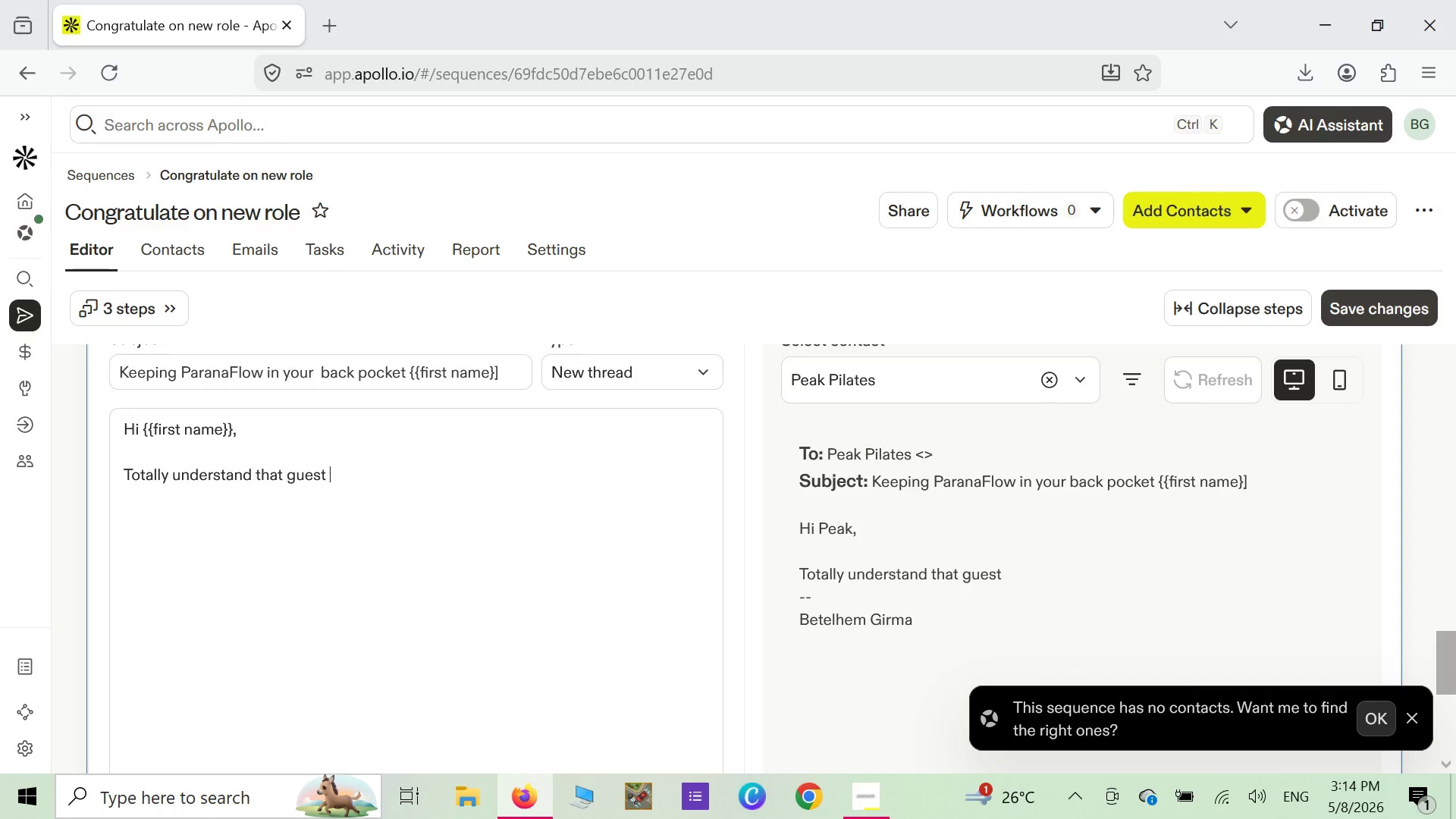 
wait(22.09)
 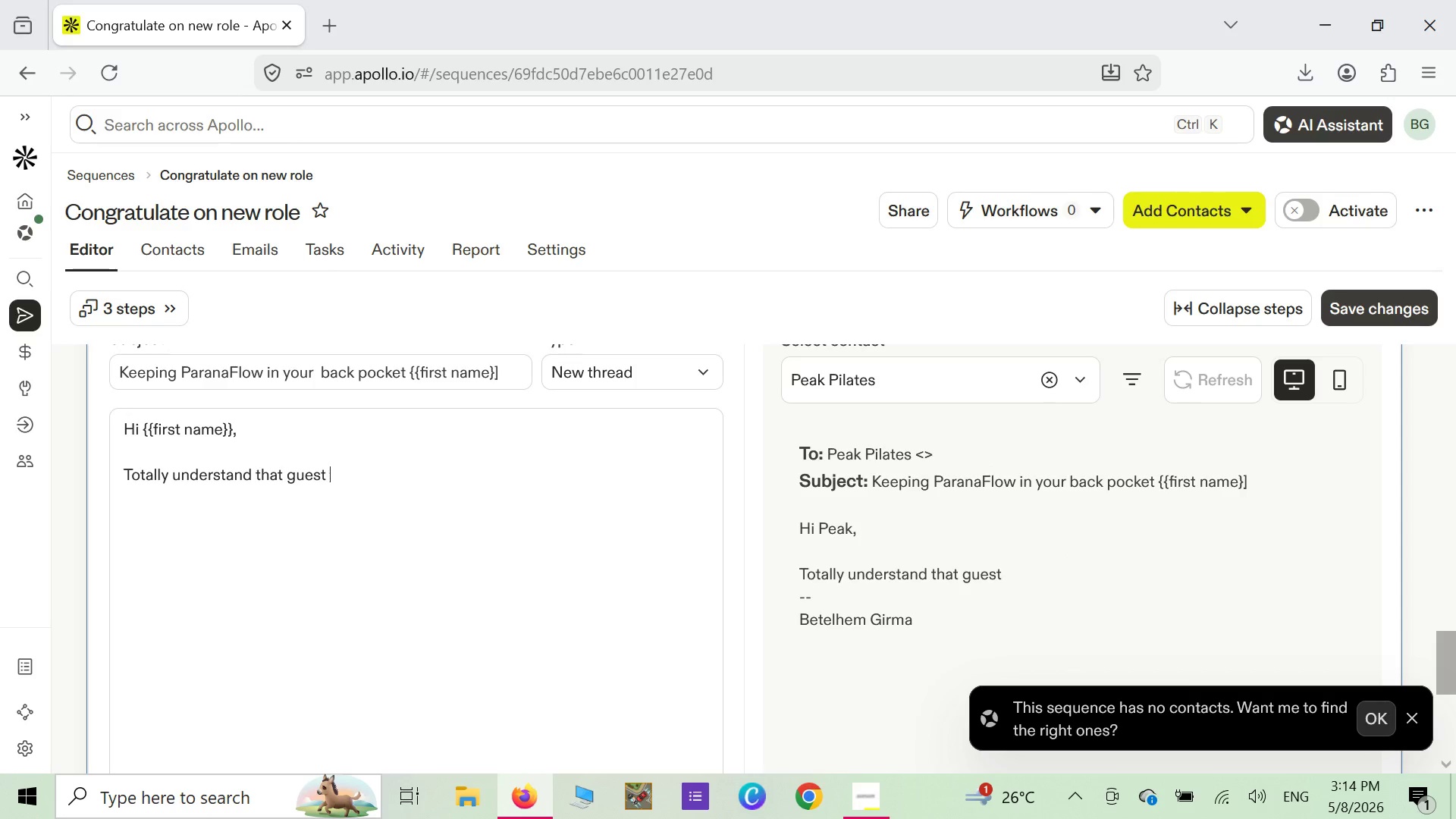 
type(postingb)
key(Backspace)
type( )
 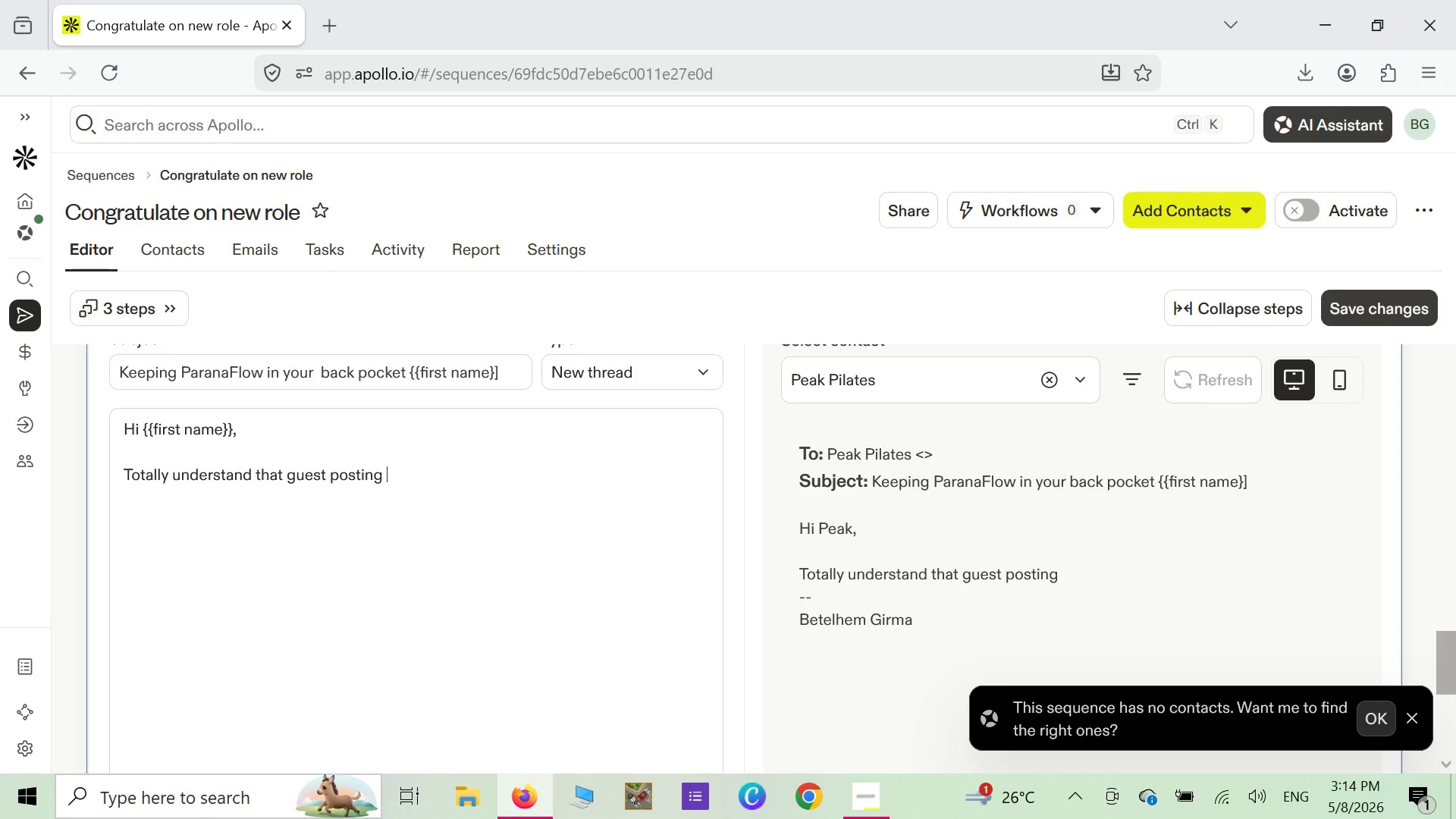 
type(may not be a fit for you at this time)
 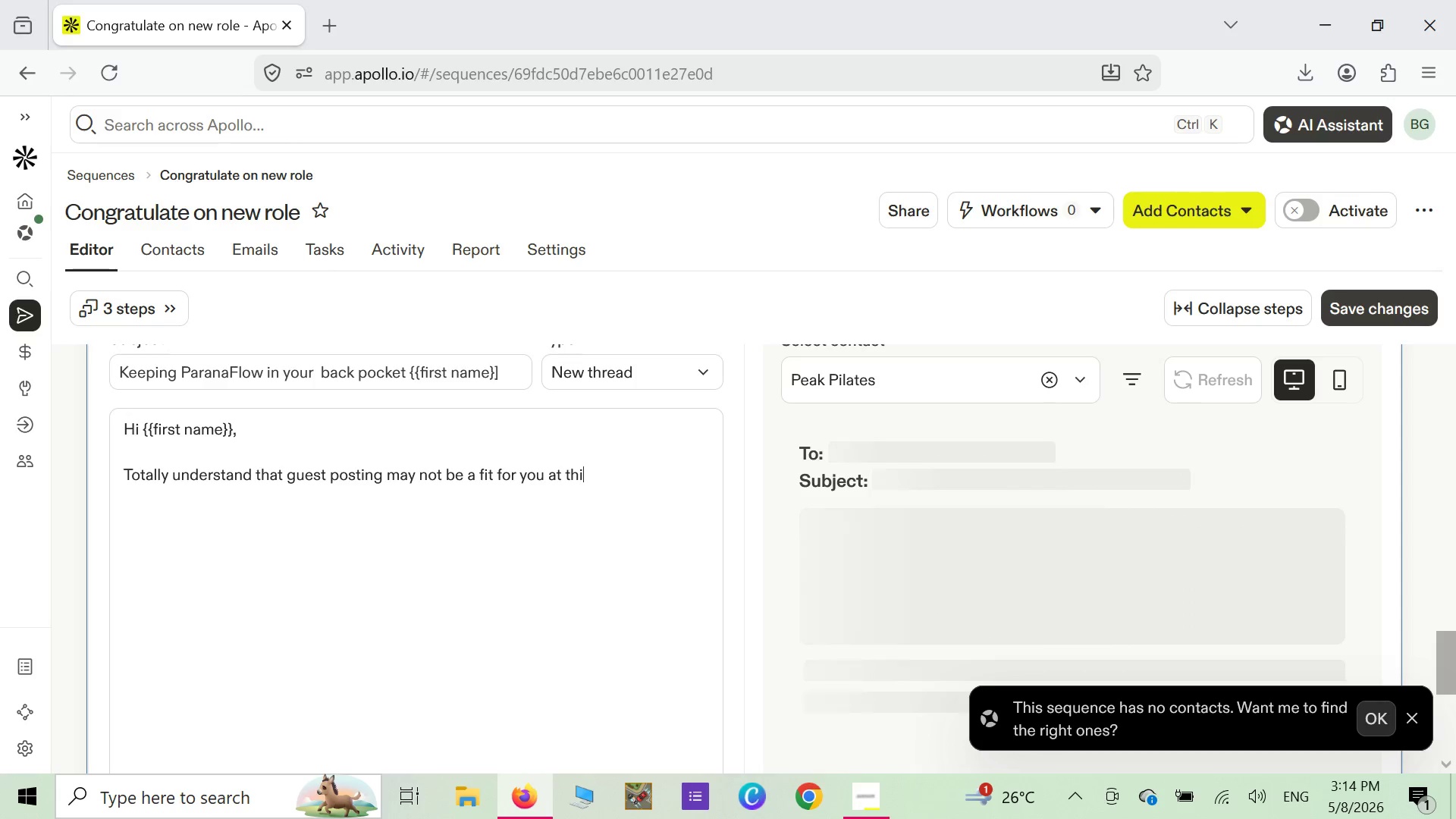 
wait(8.86)
 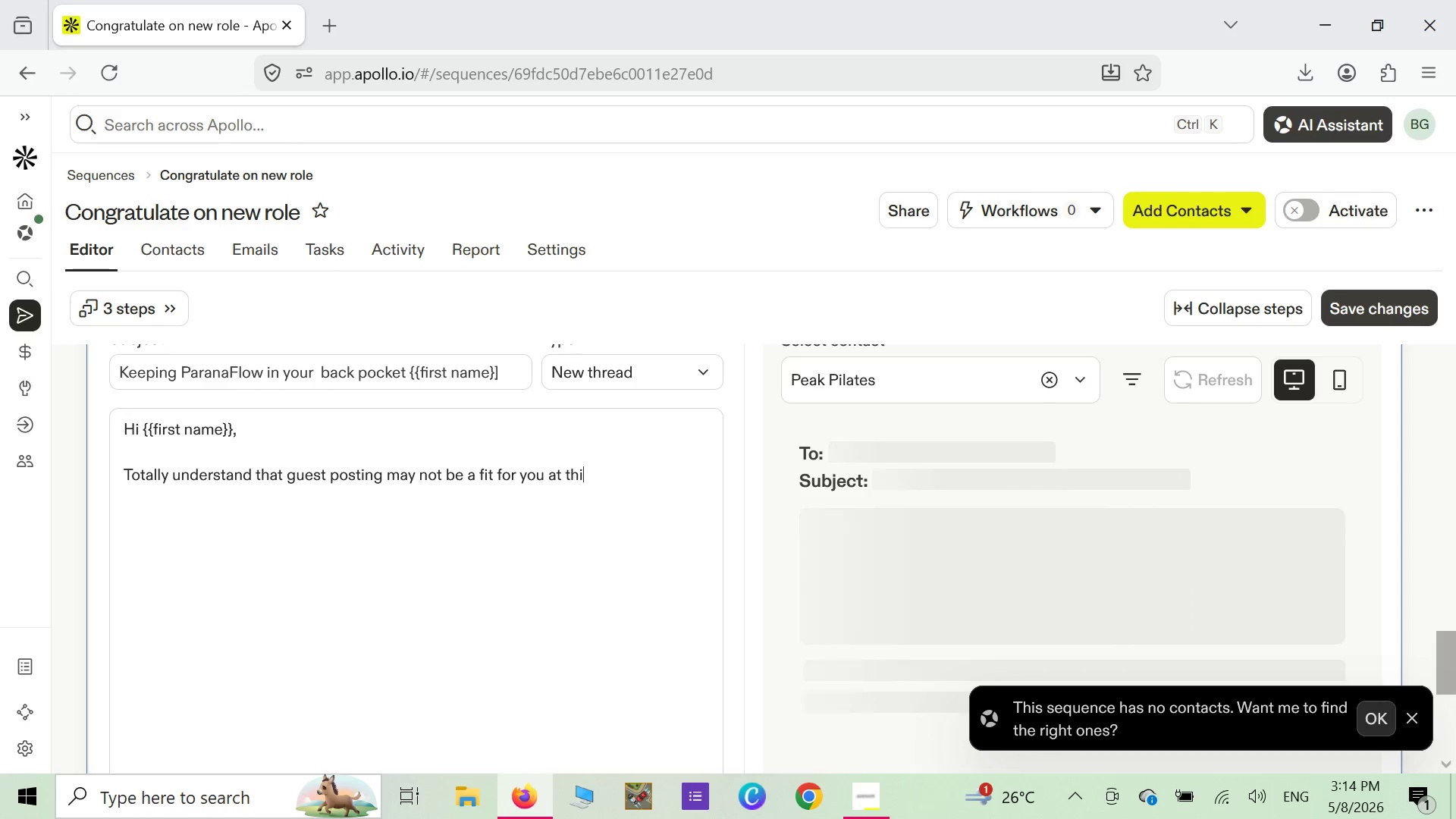 
key(Period)
 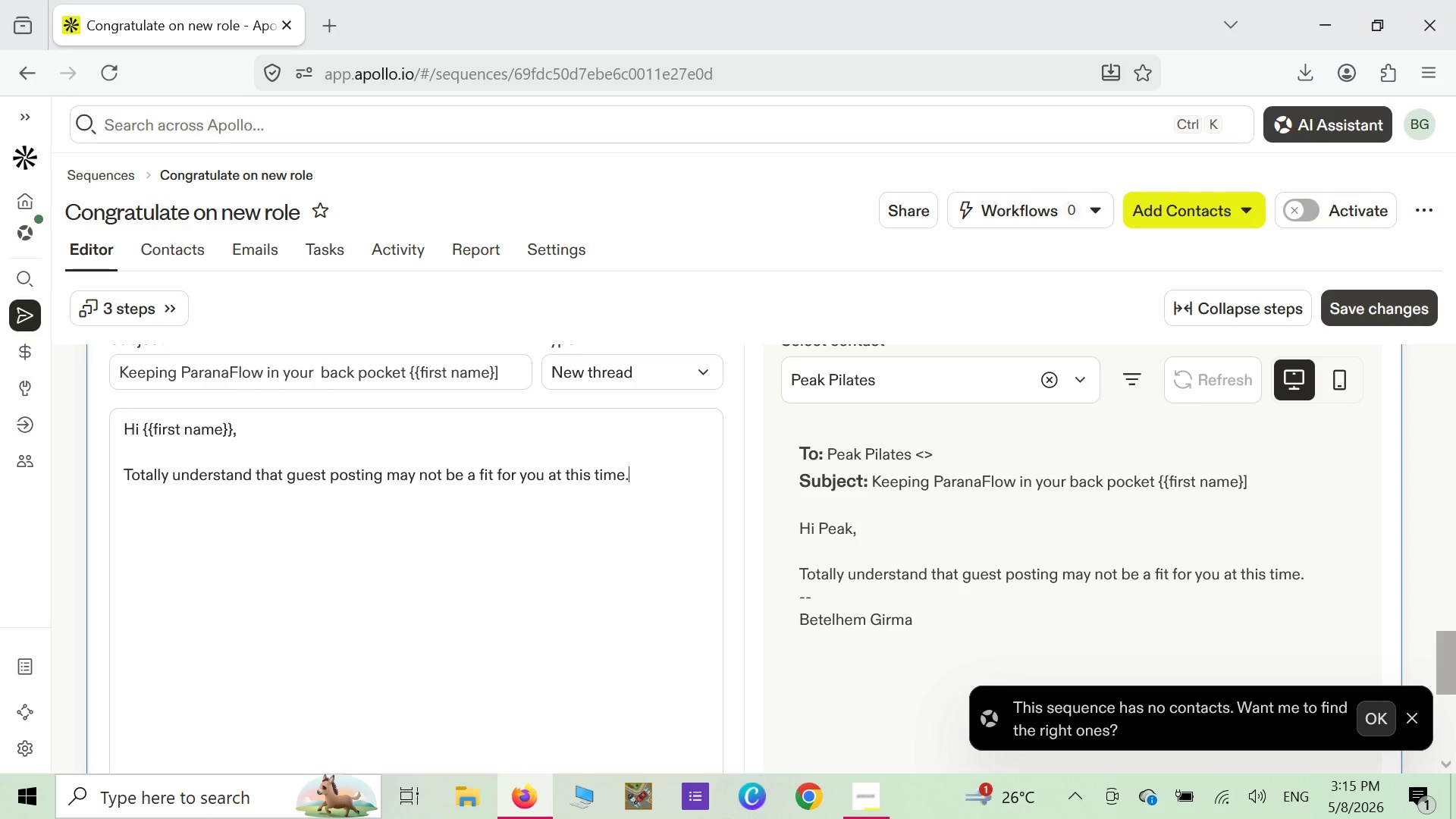 
wait(11.67)
 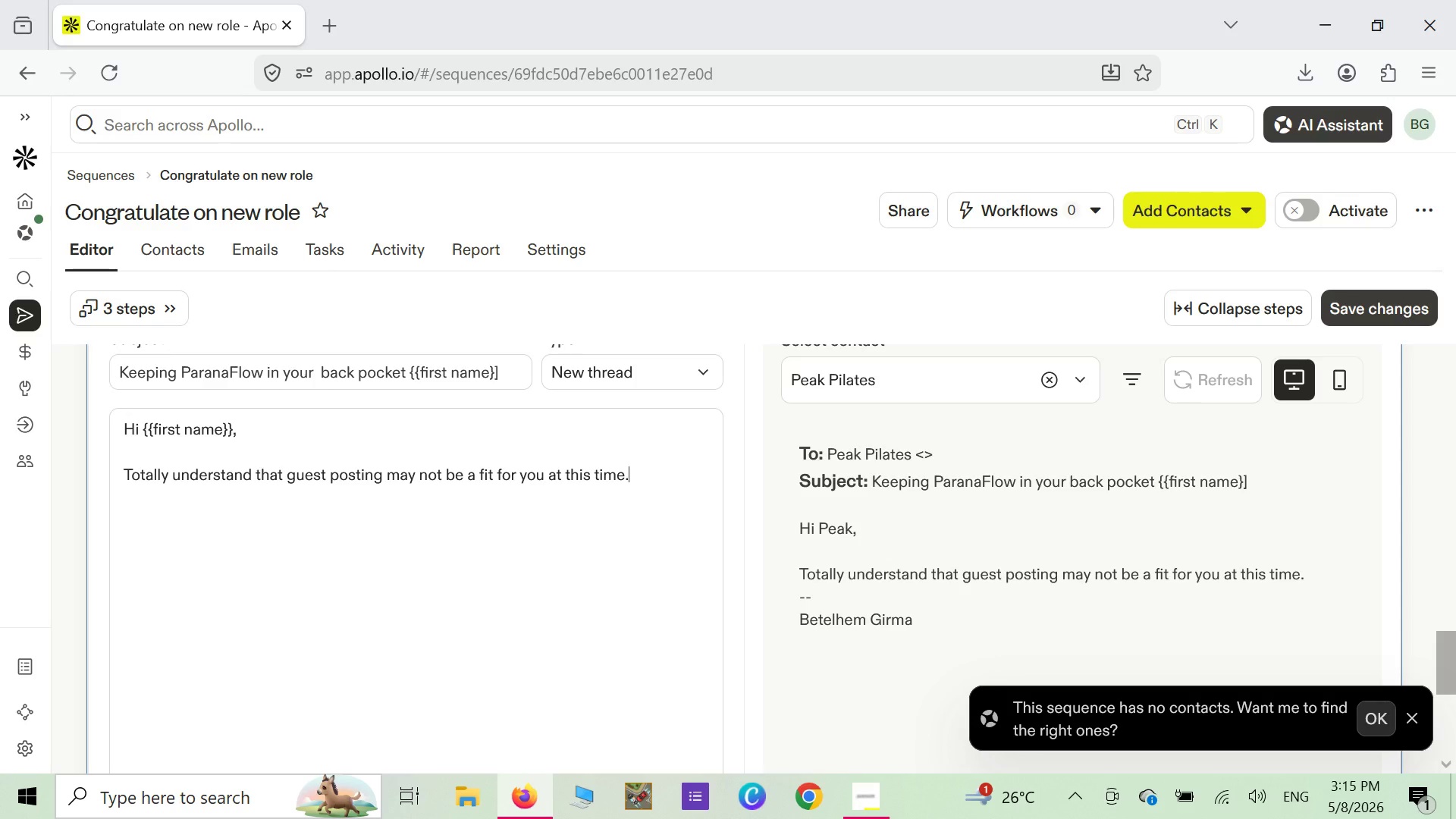 
key(Enter)
 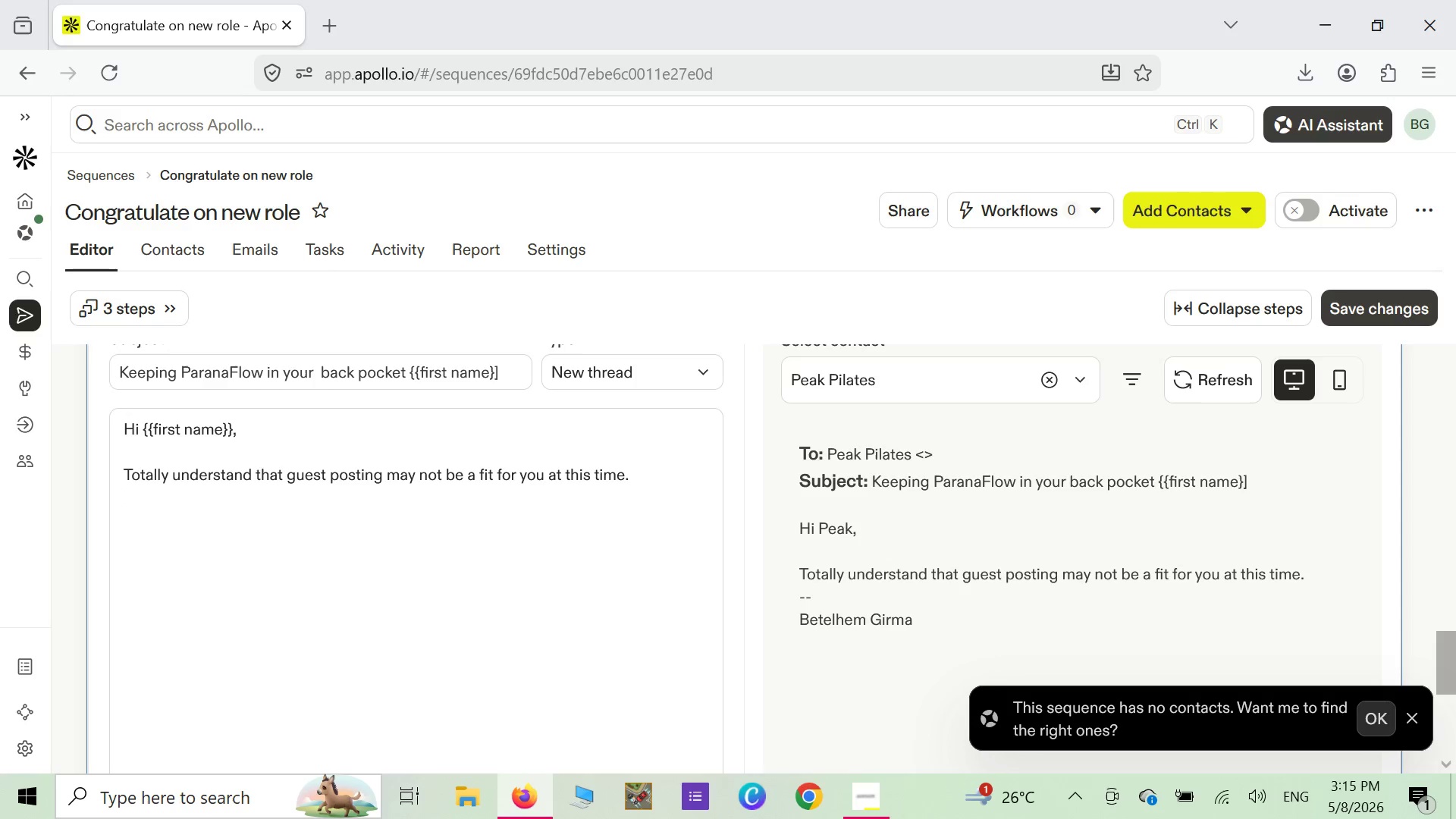 
key(Enter)
 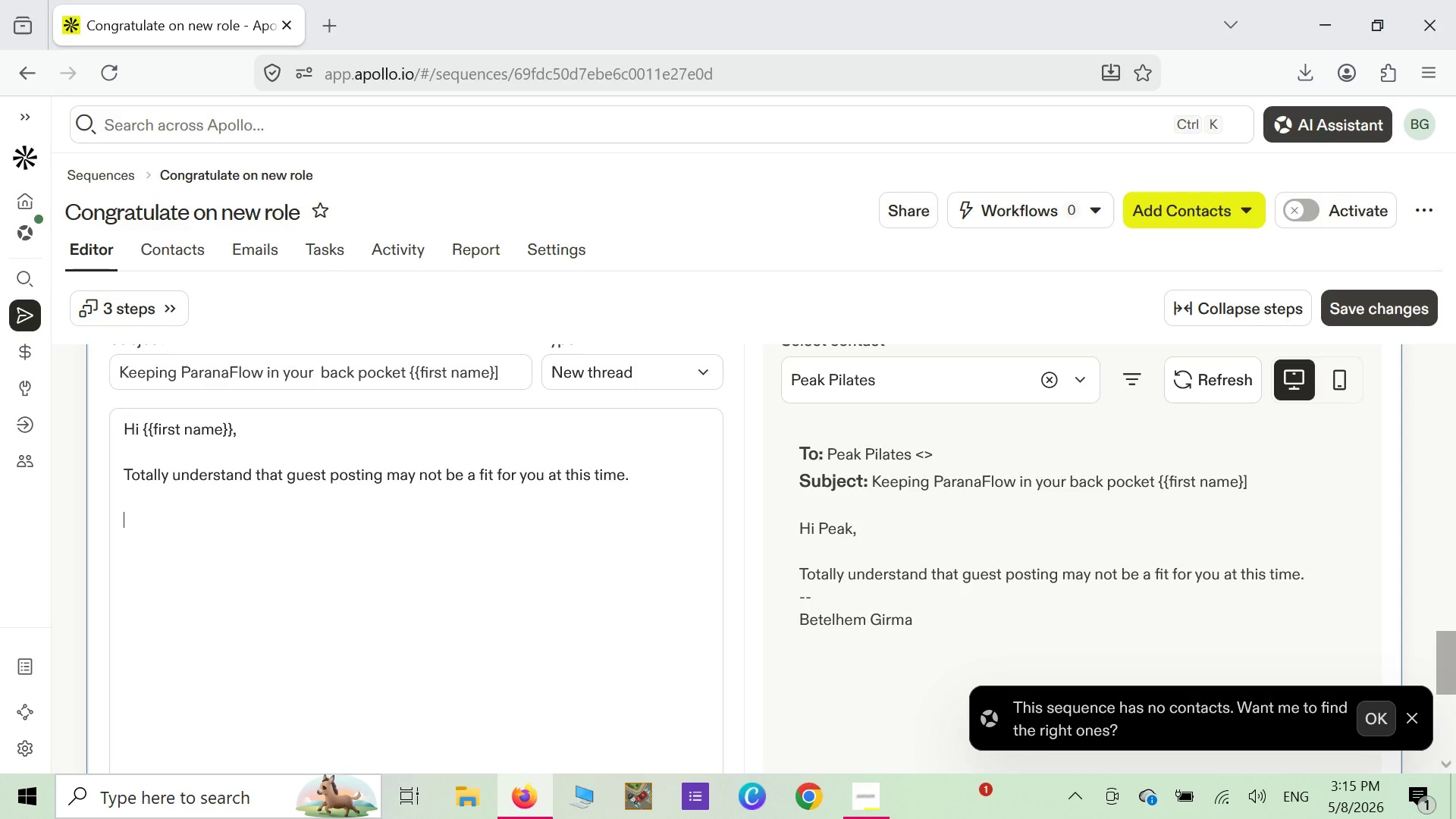 
type(In the mean time )
 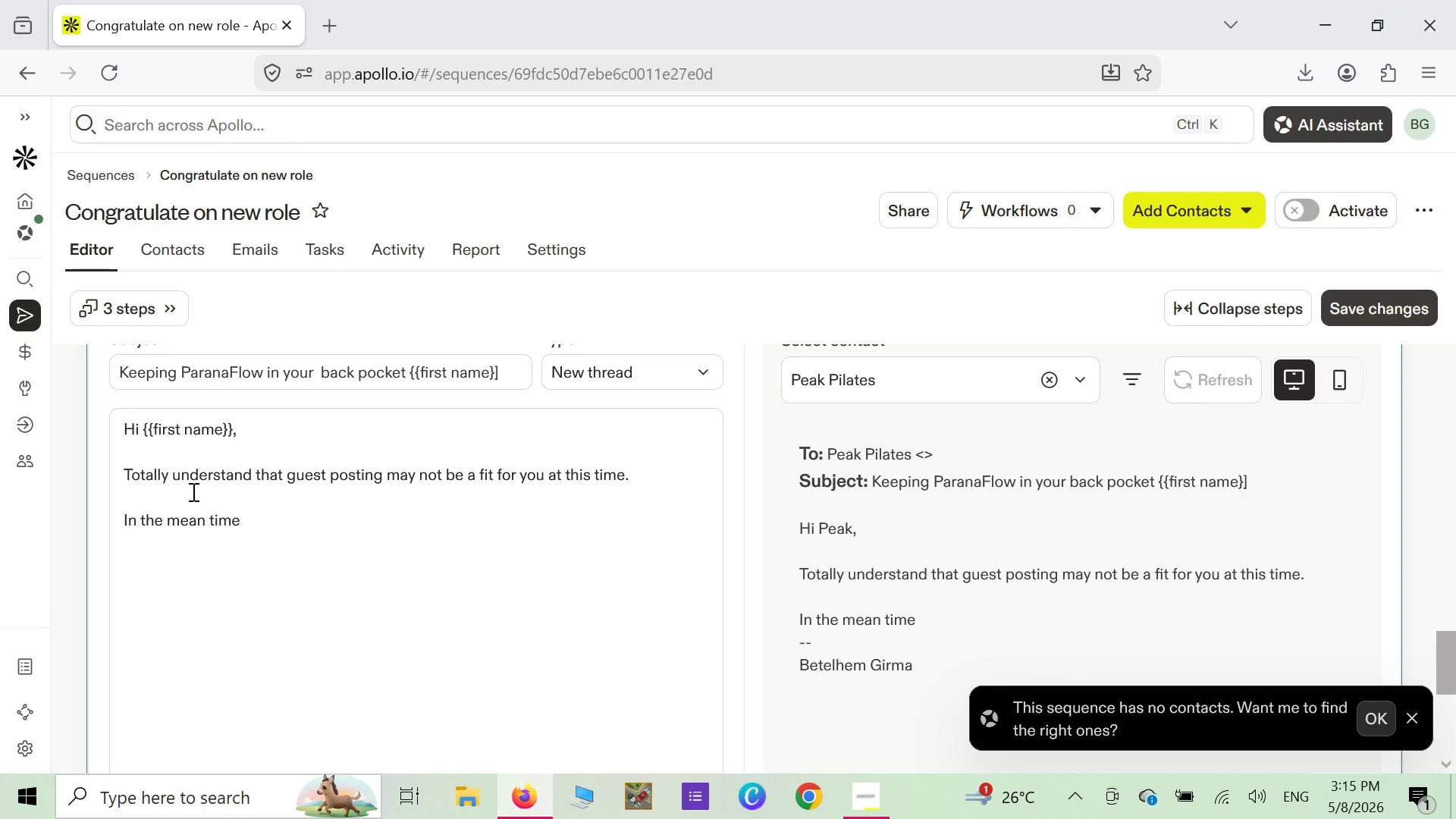 
left_click([206, 521])
 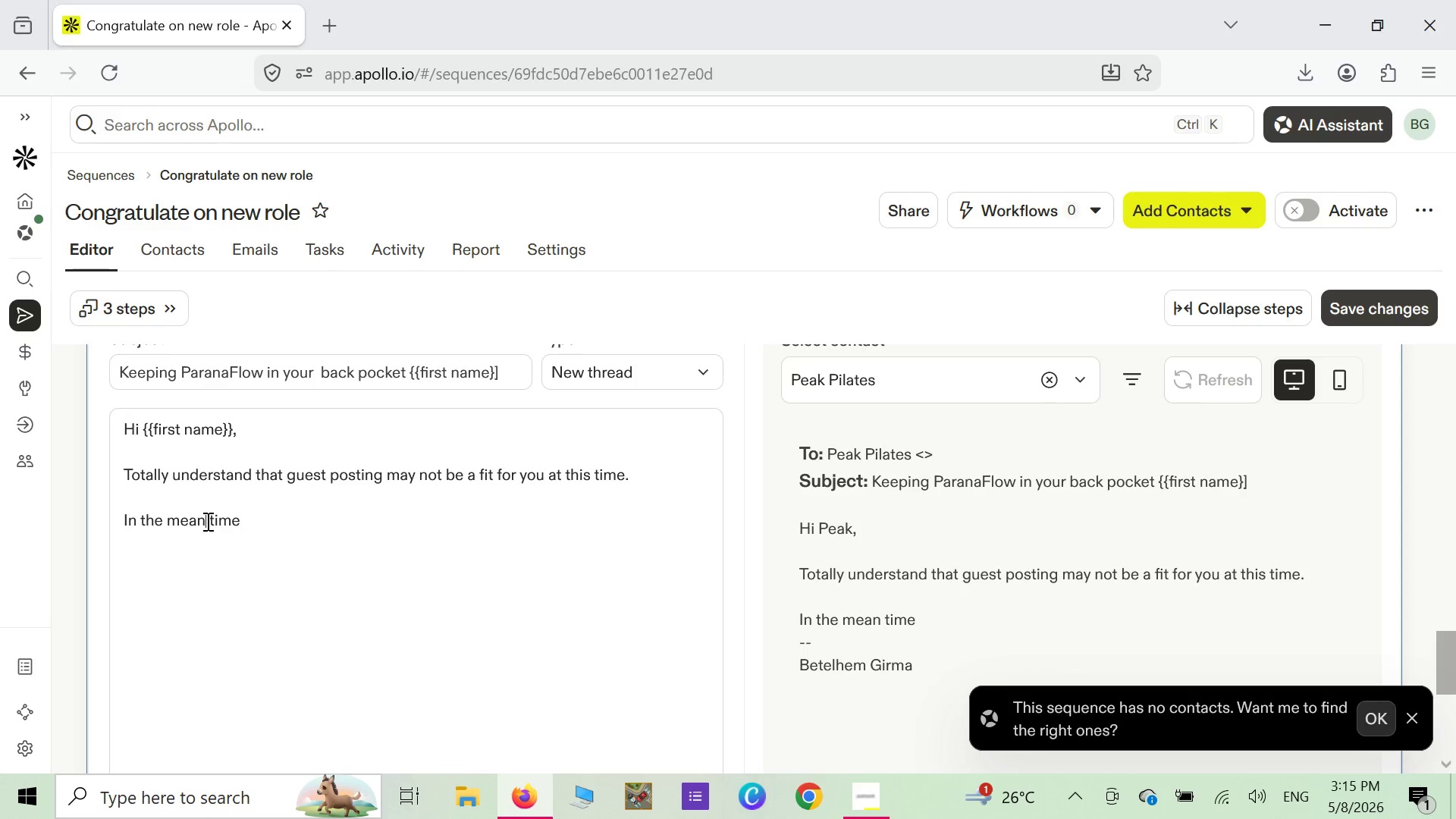 
key(Backspace)
 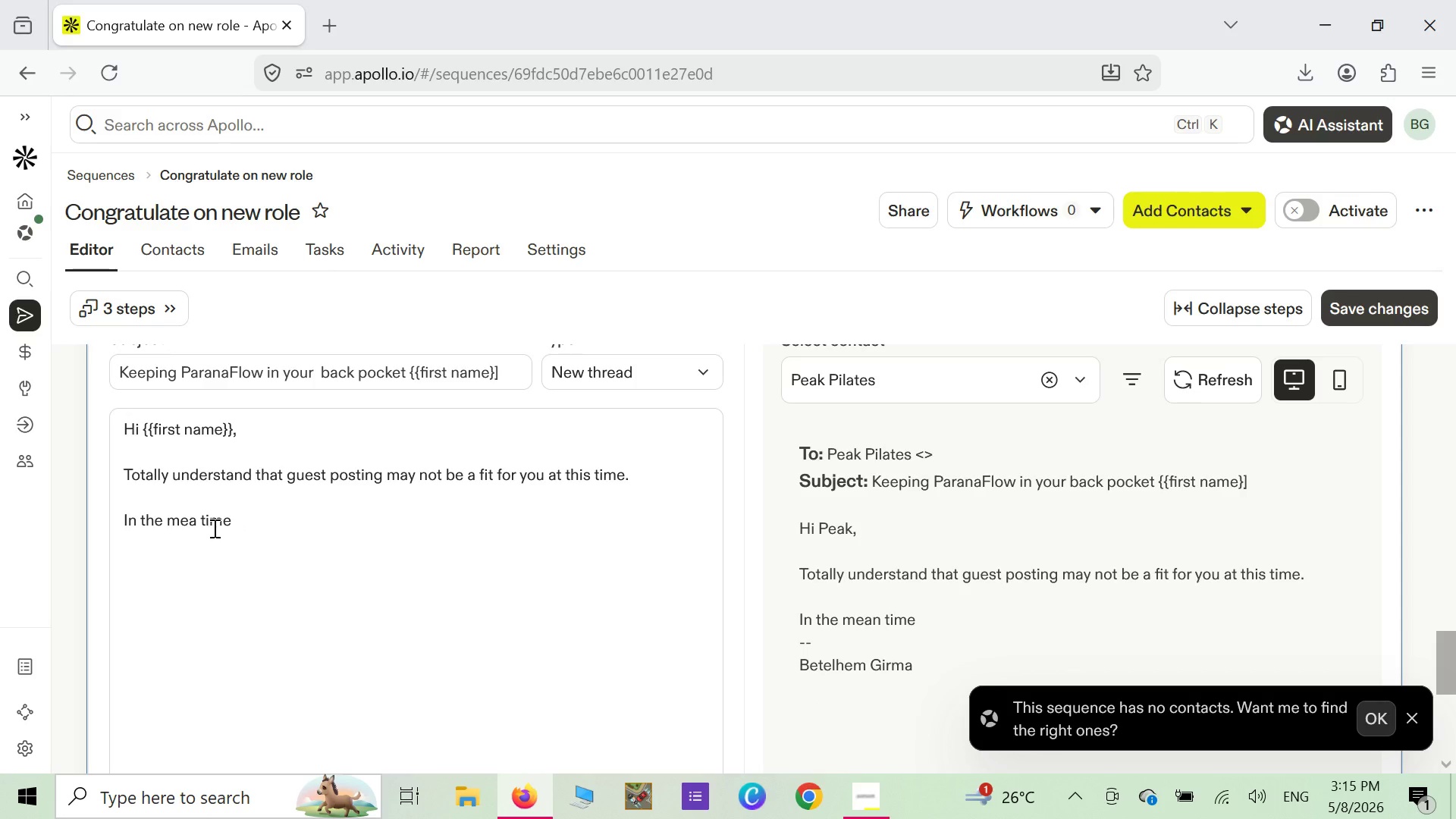 
key(N)
 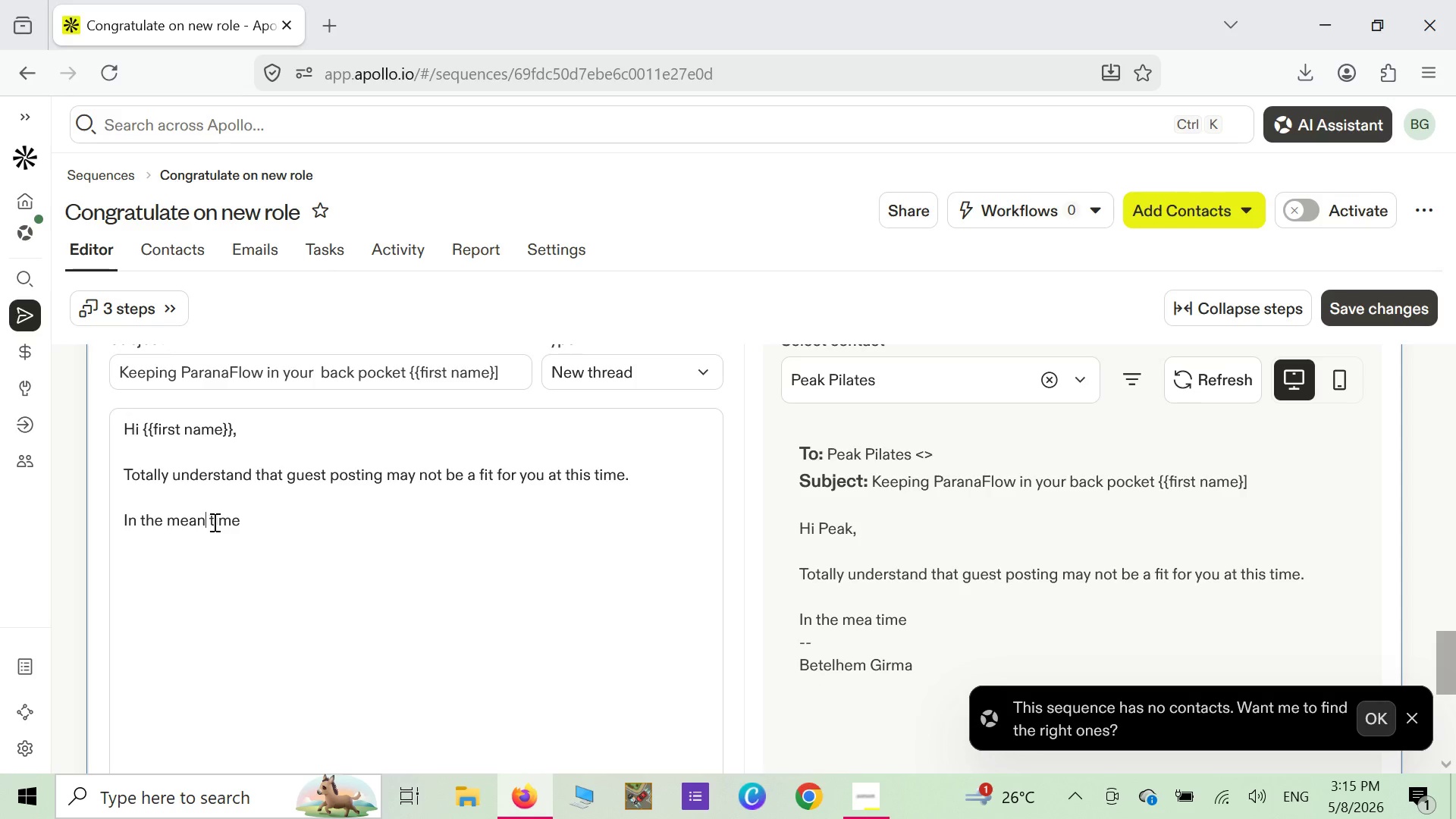 
left_click([212, 522])
 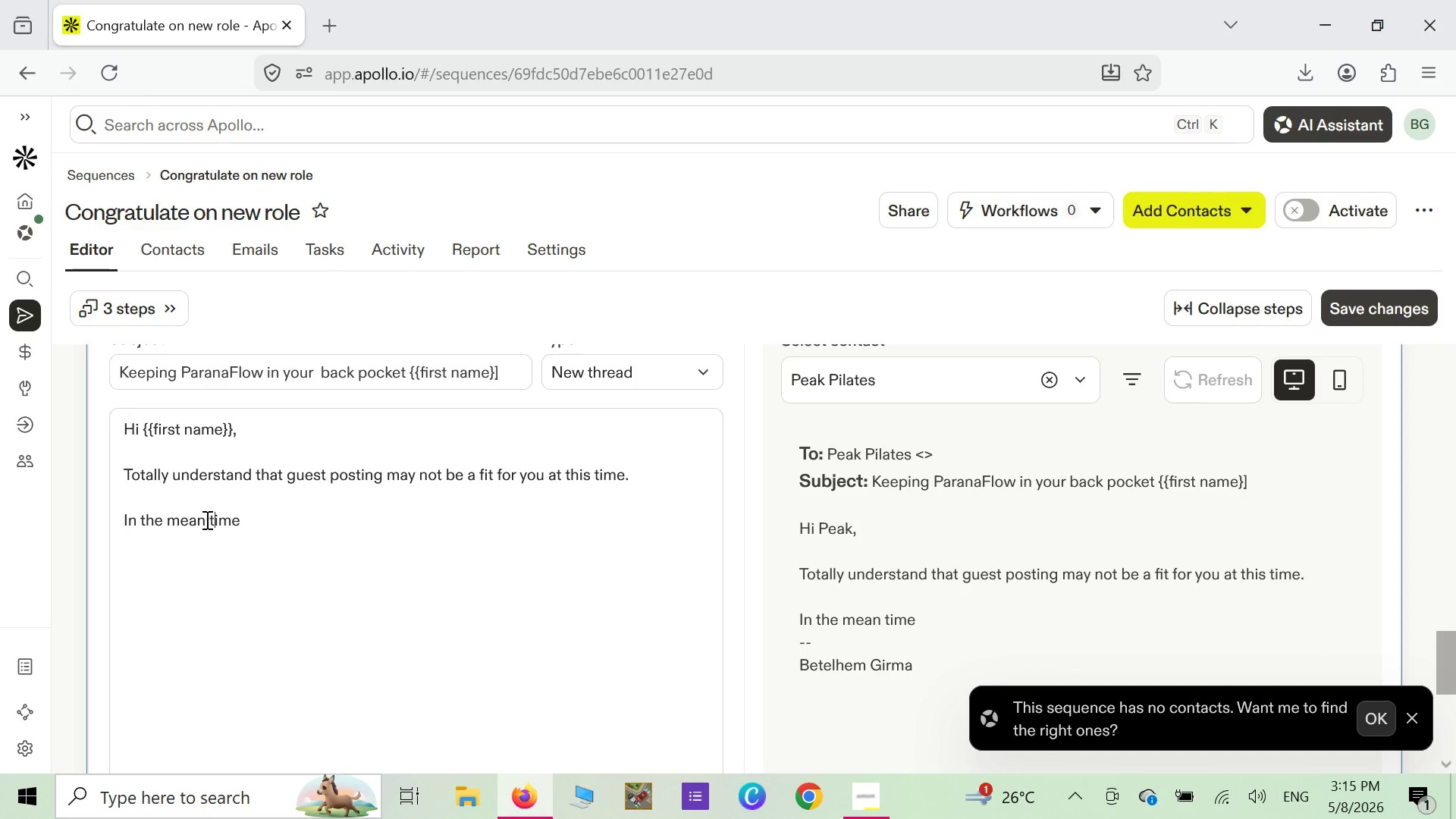 
left_click([206, 519])
 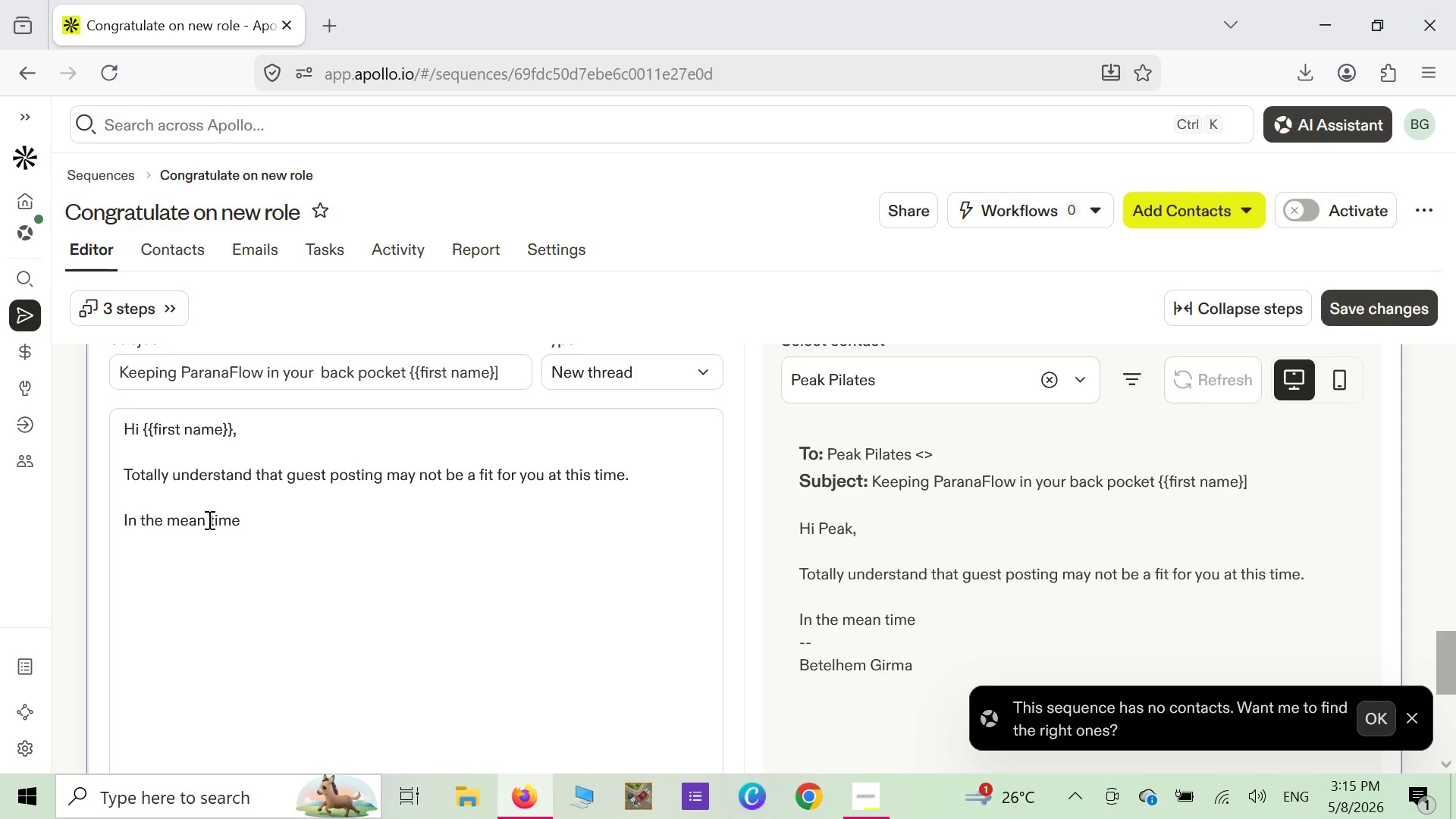 
left_click([208, 519])
 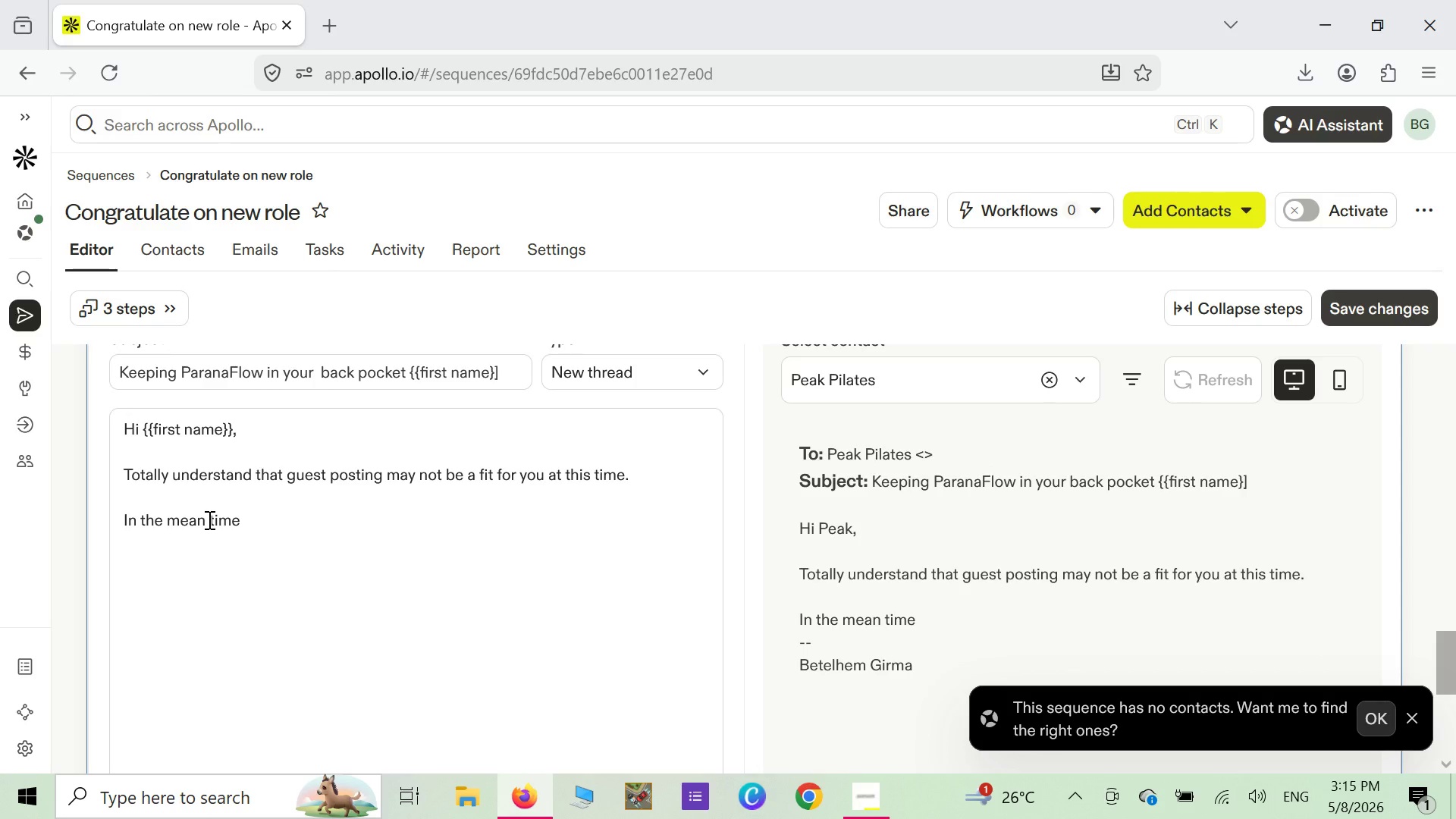 
key(Backspace)
 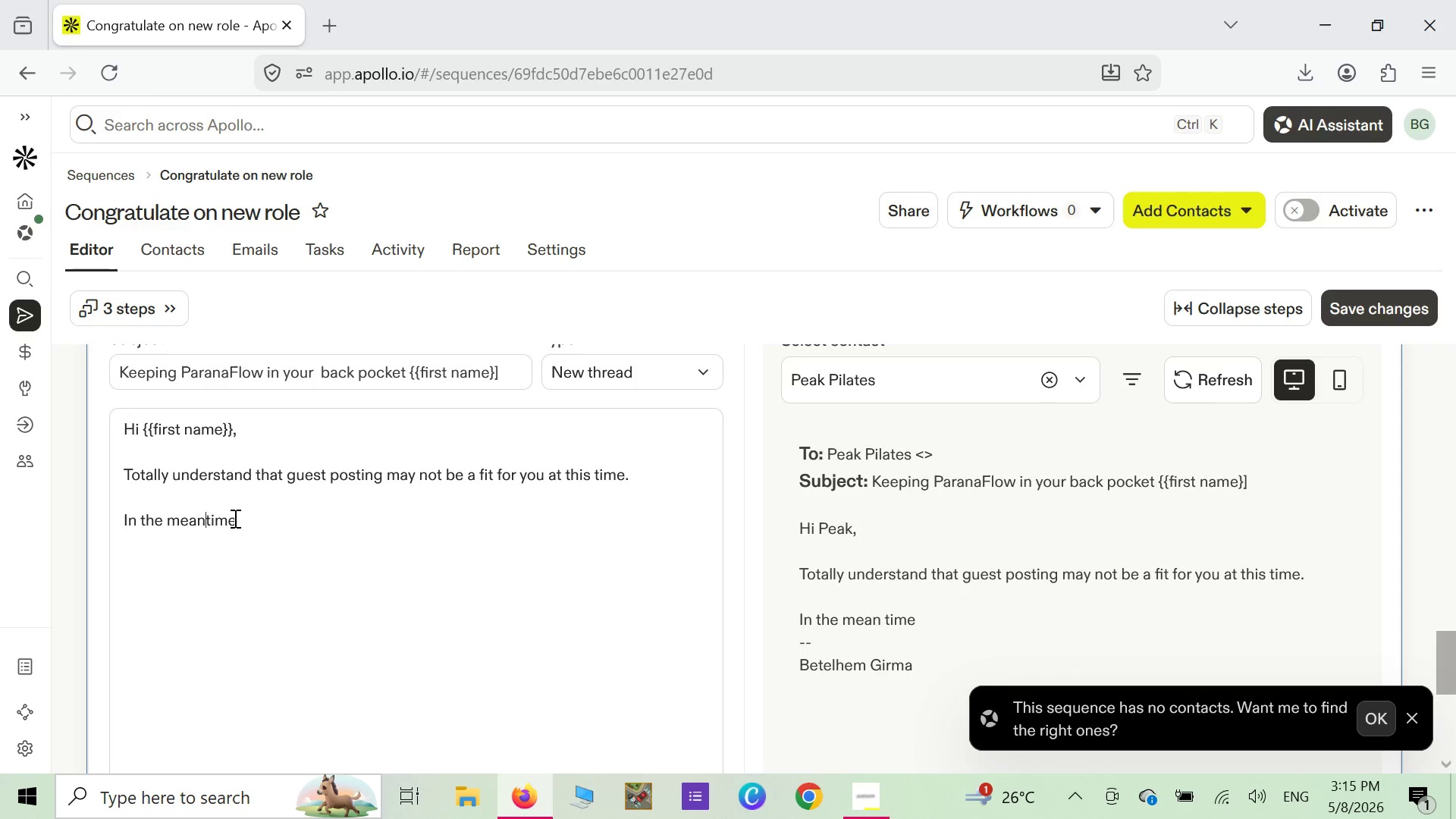 
left_click([237, 519])
 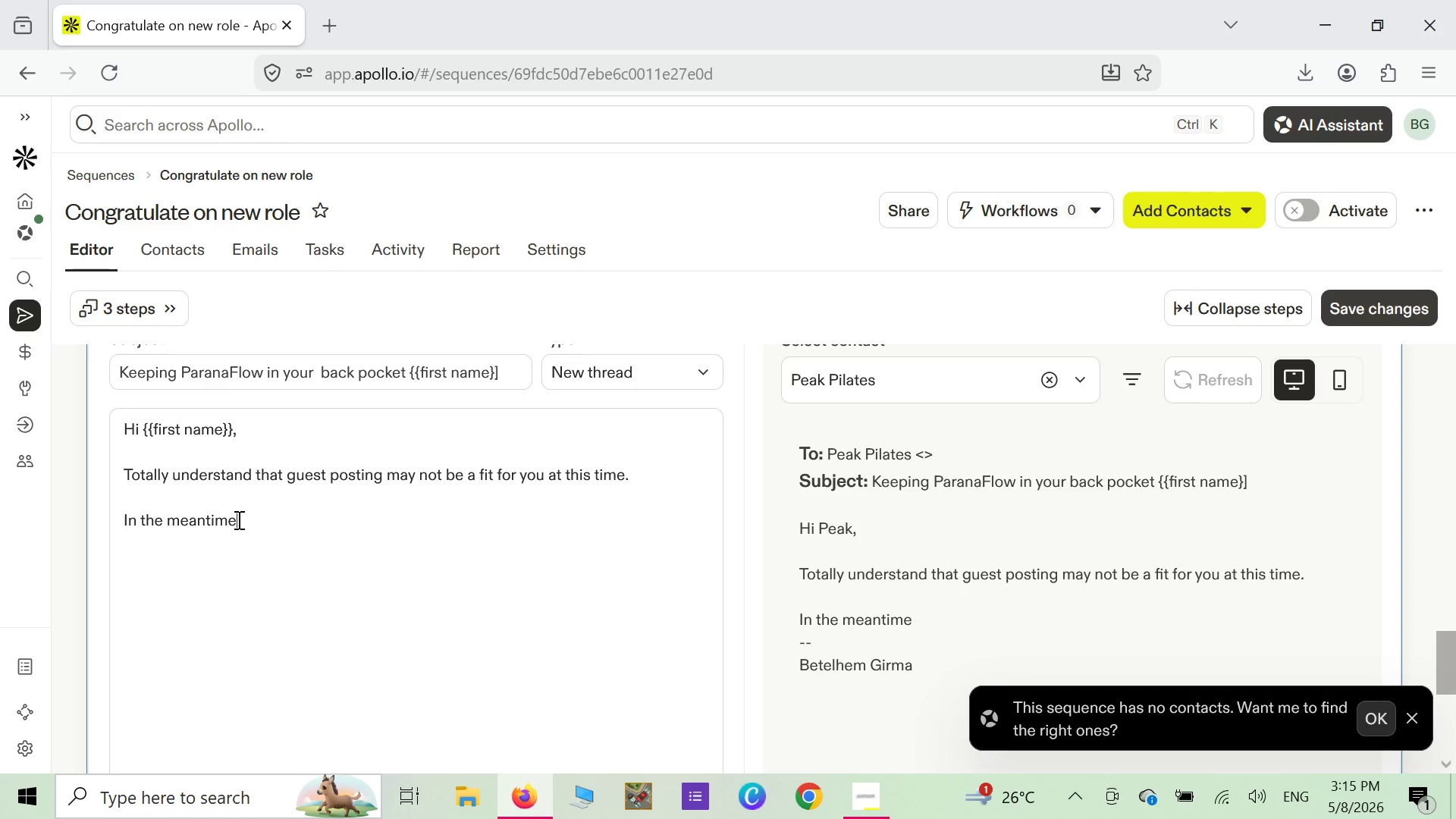 
key(Space)
 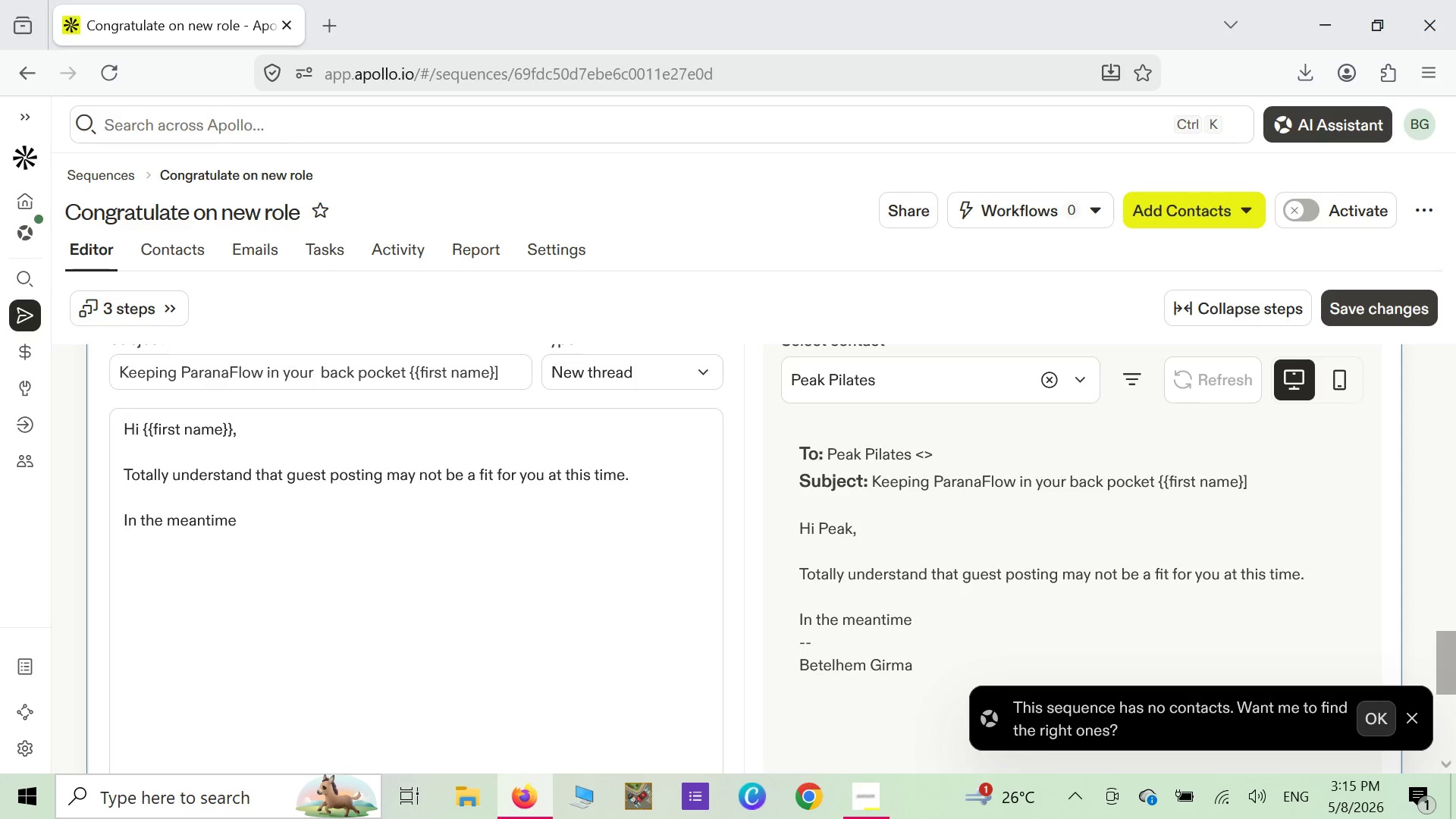 
key(Backspace)
type(, here's)
 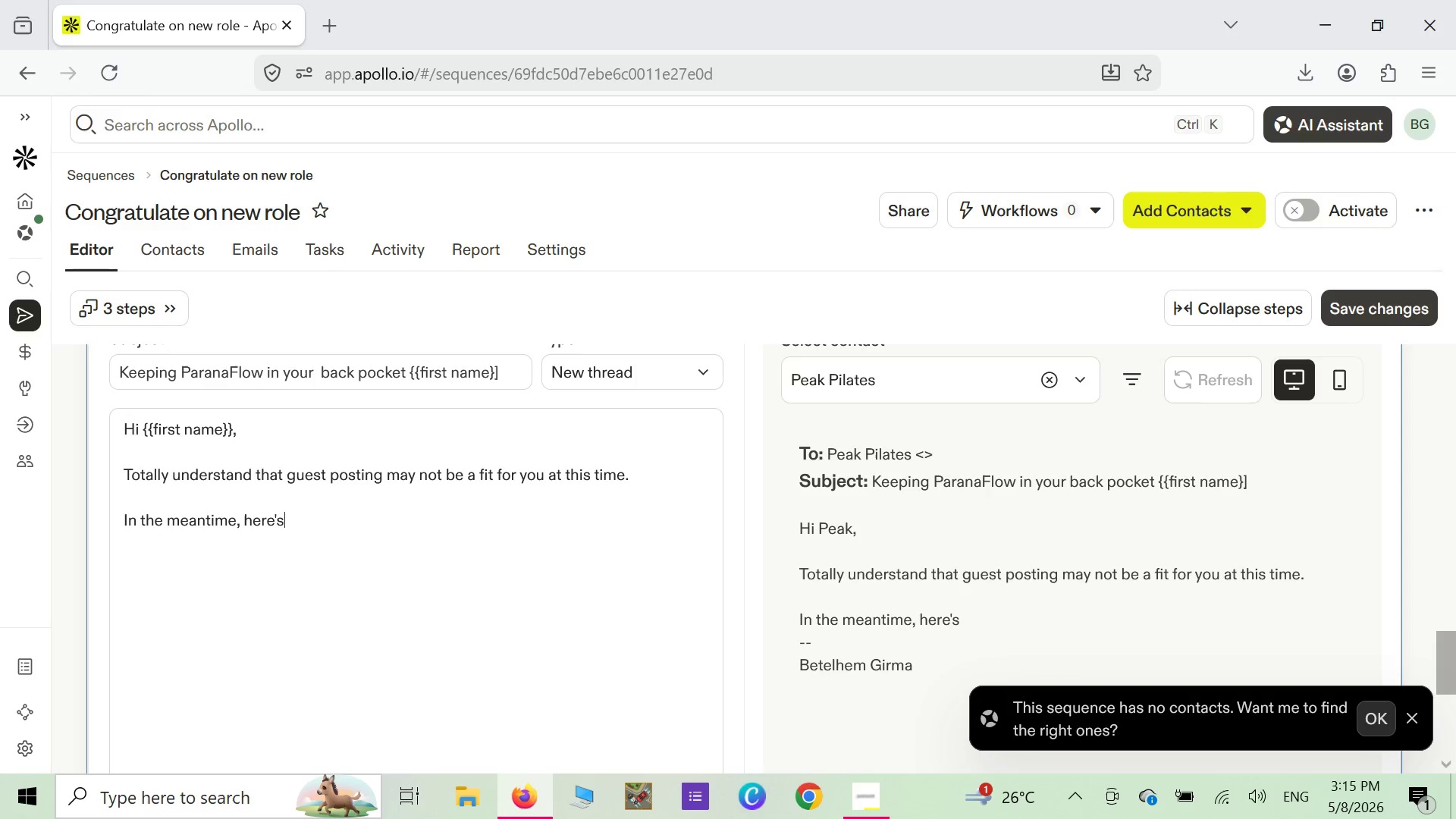 
type(the M)
 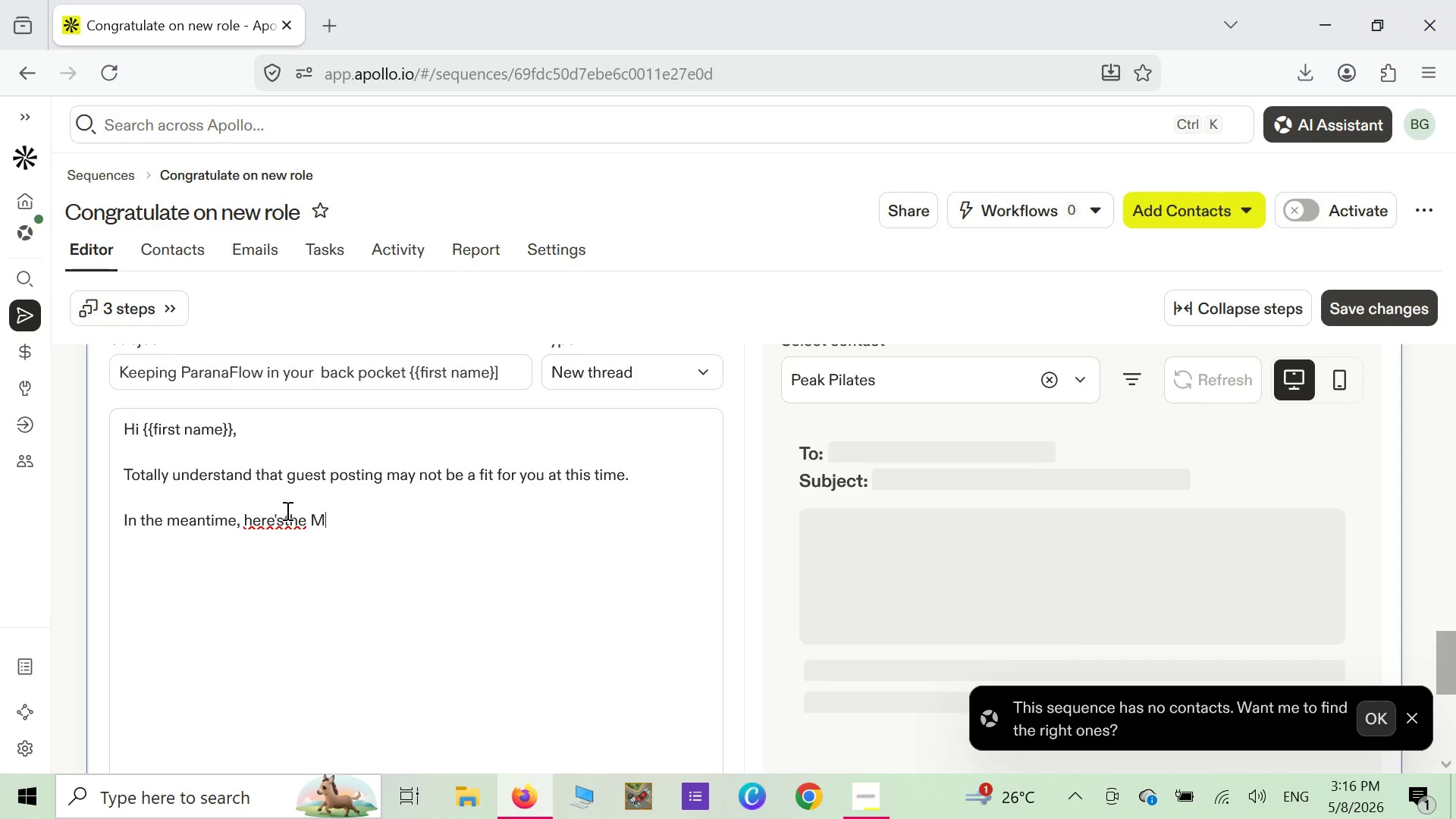 
left_click([286, 516])
 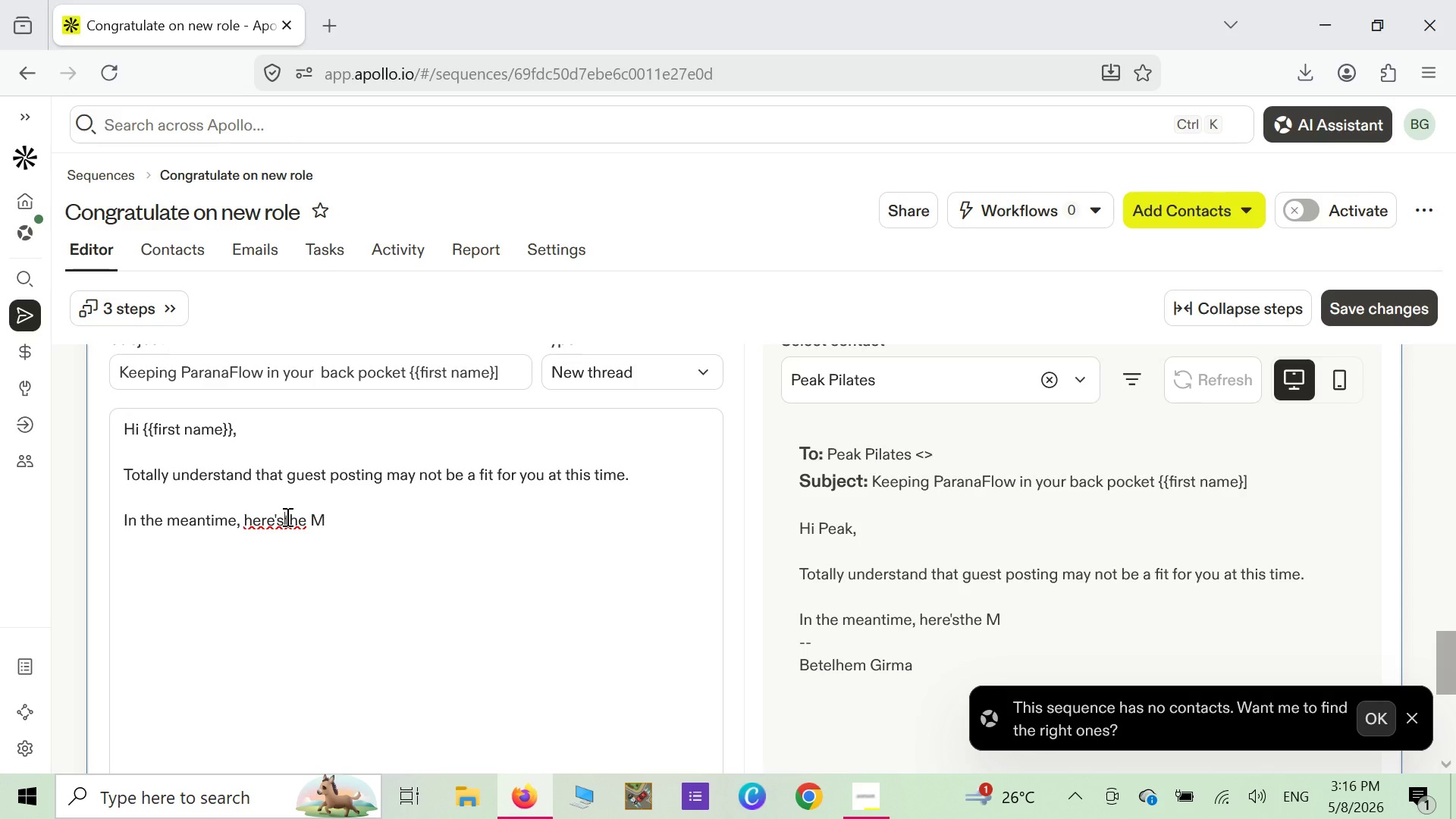 
key(Space)
 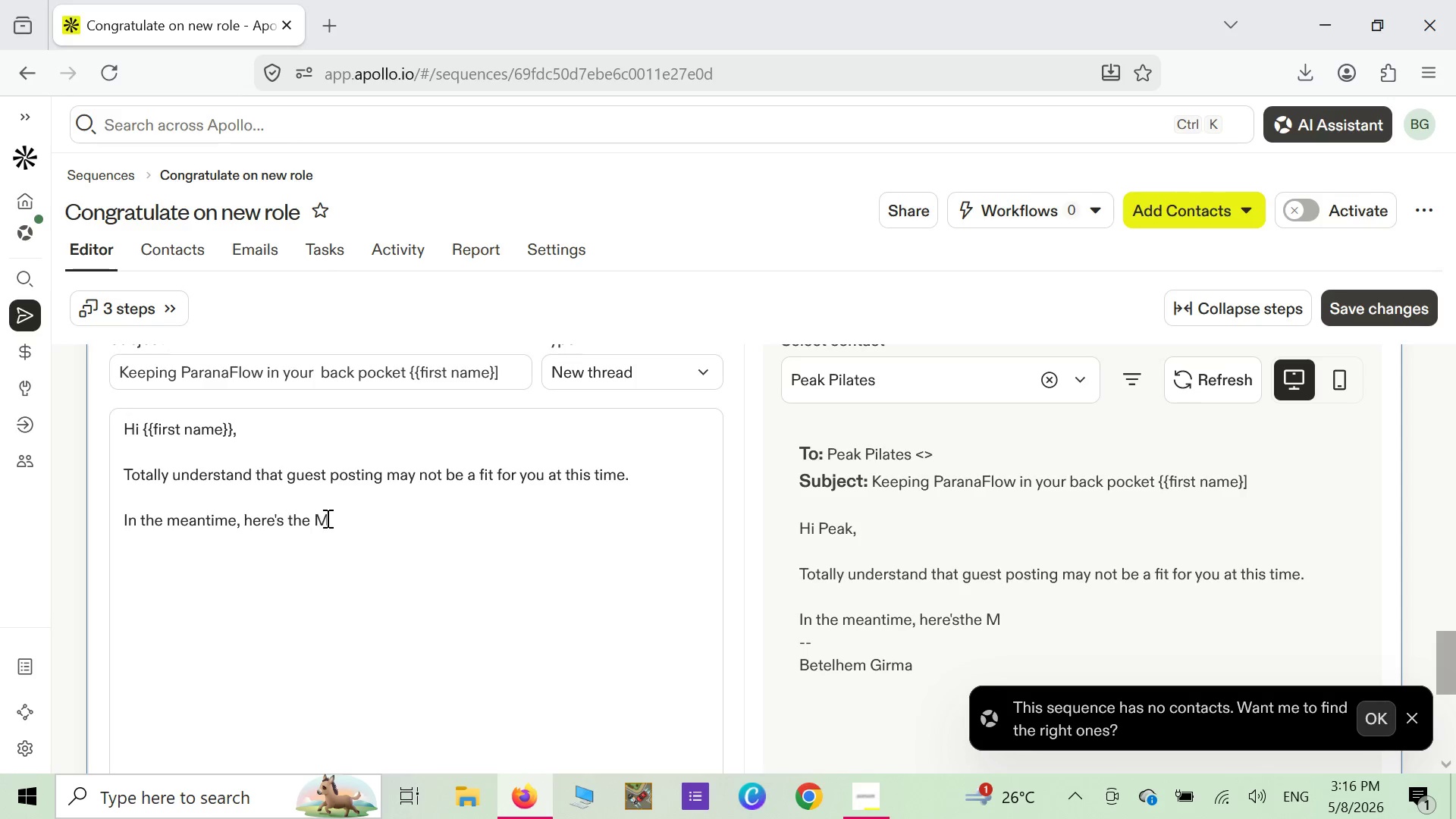 
left_click([329, 519])
 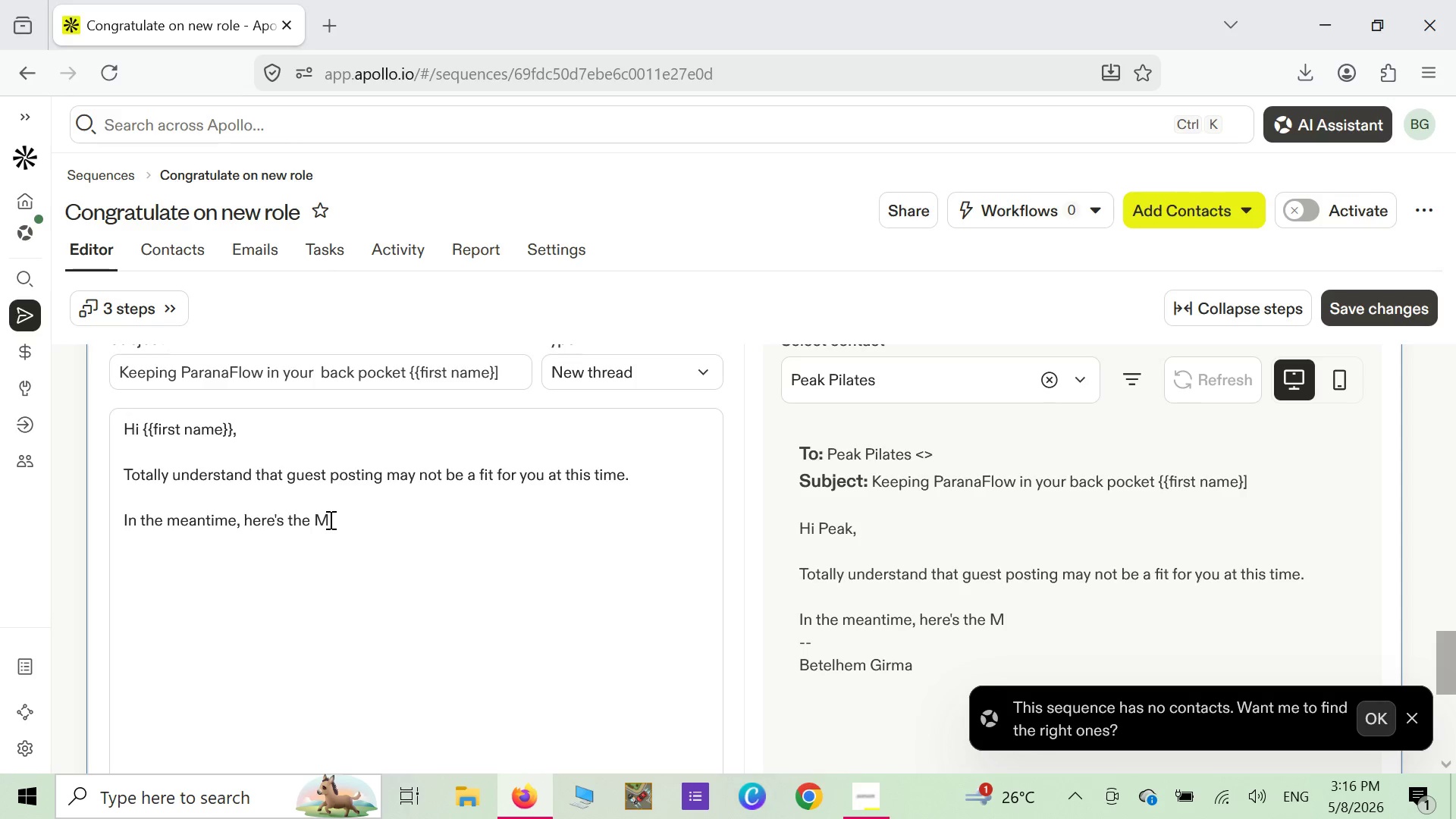 
type(edia Kit we developed that cointains )
 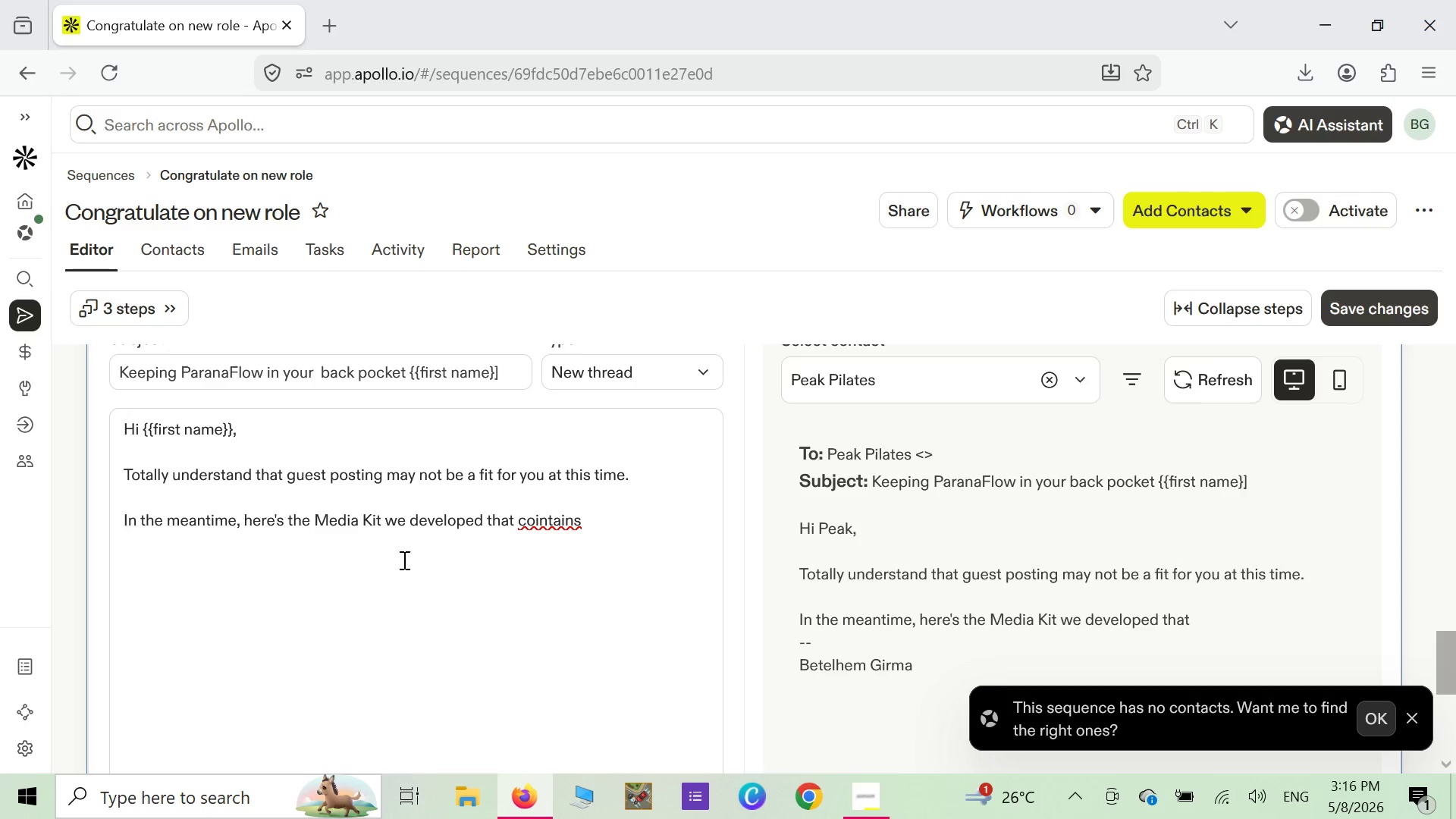 
right_click([569, 529])
 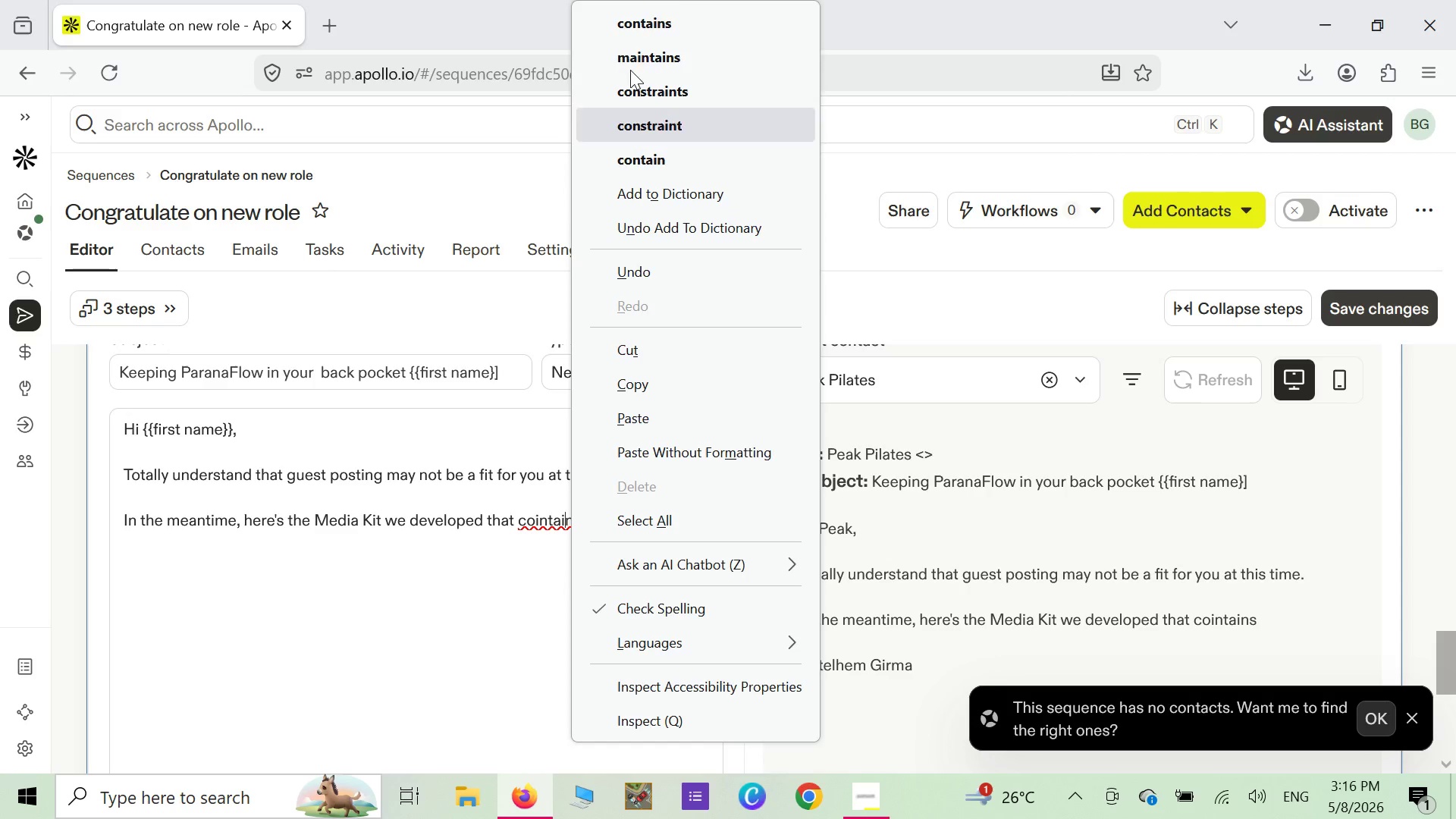 
left_click([655, 25])
 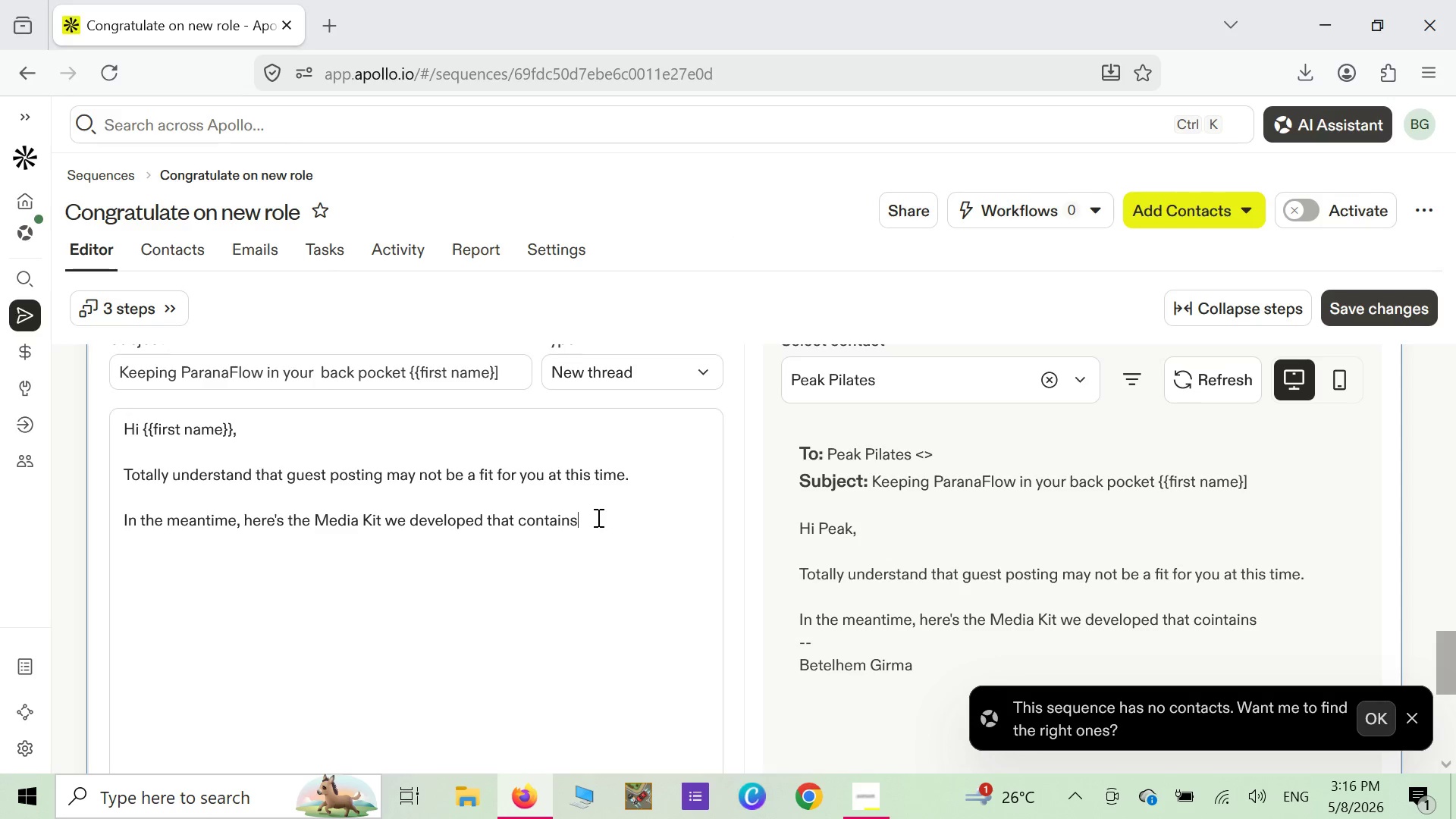 
key(Space)
 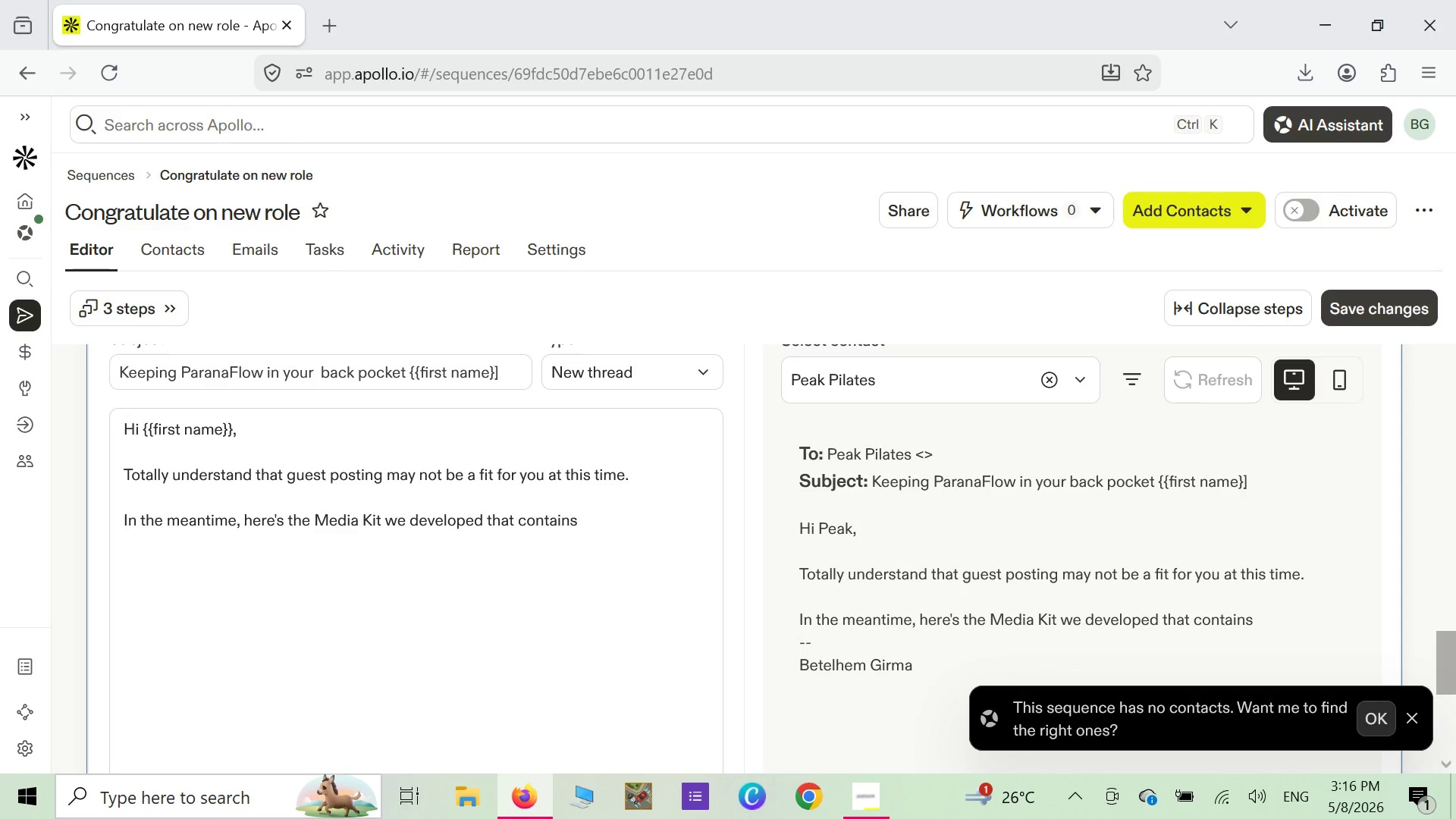 
wait(5.41)
 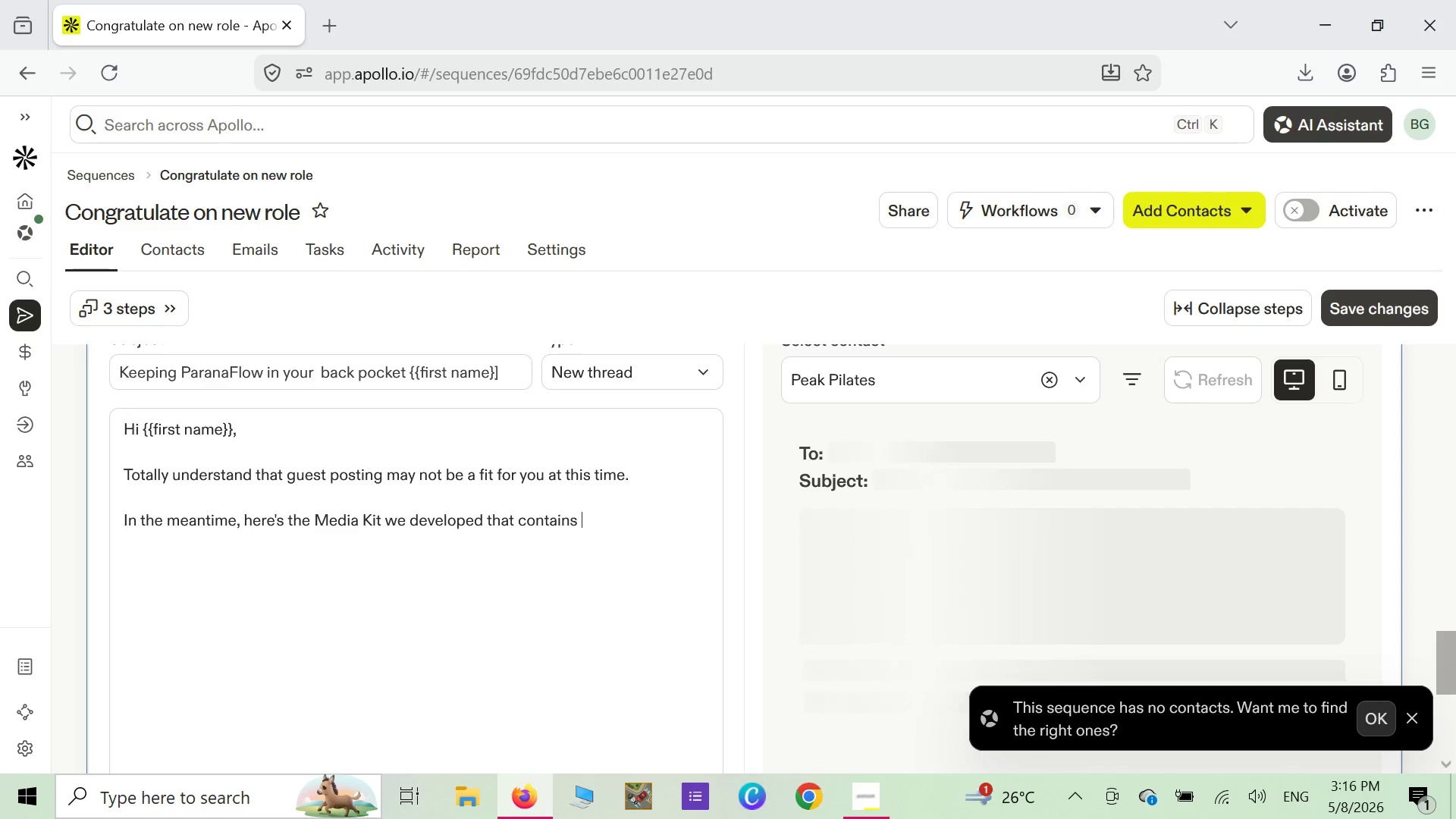 
type(information )
 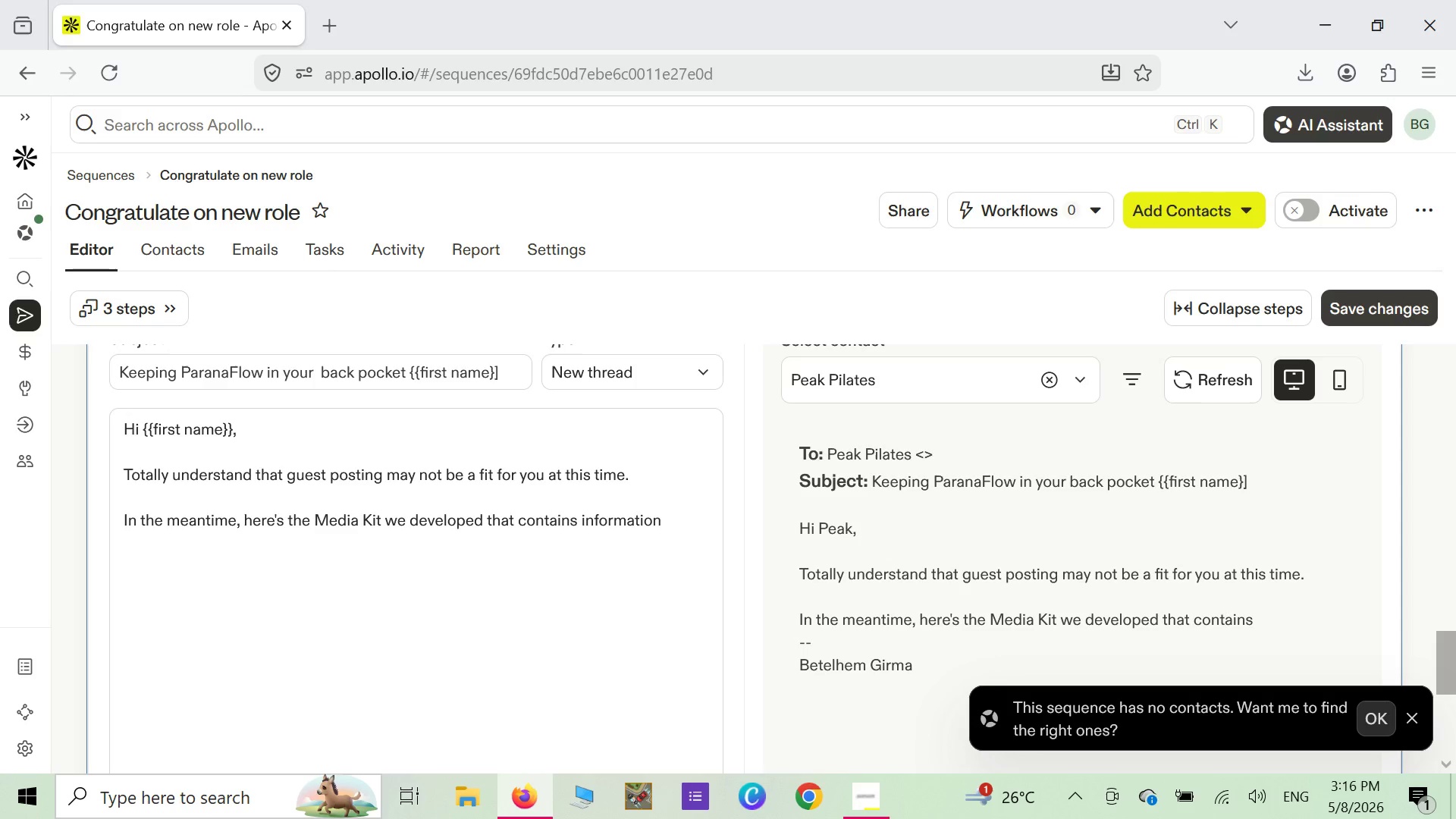 
type(about PranaFlows)
key(Backspace)
type(,)
key(Backspace)
type('s )
 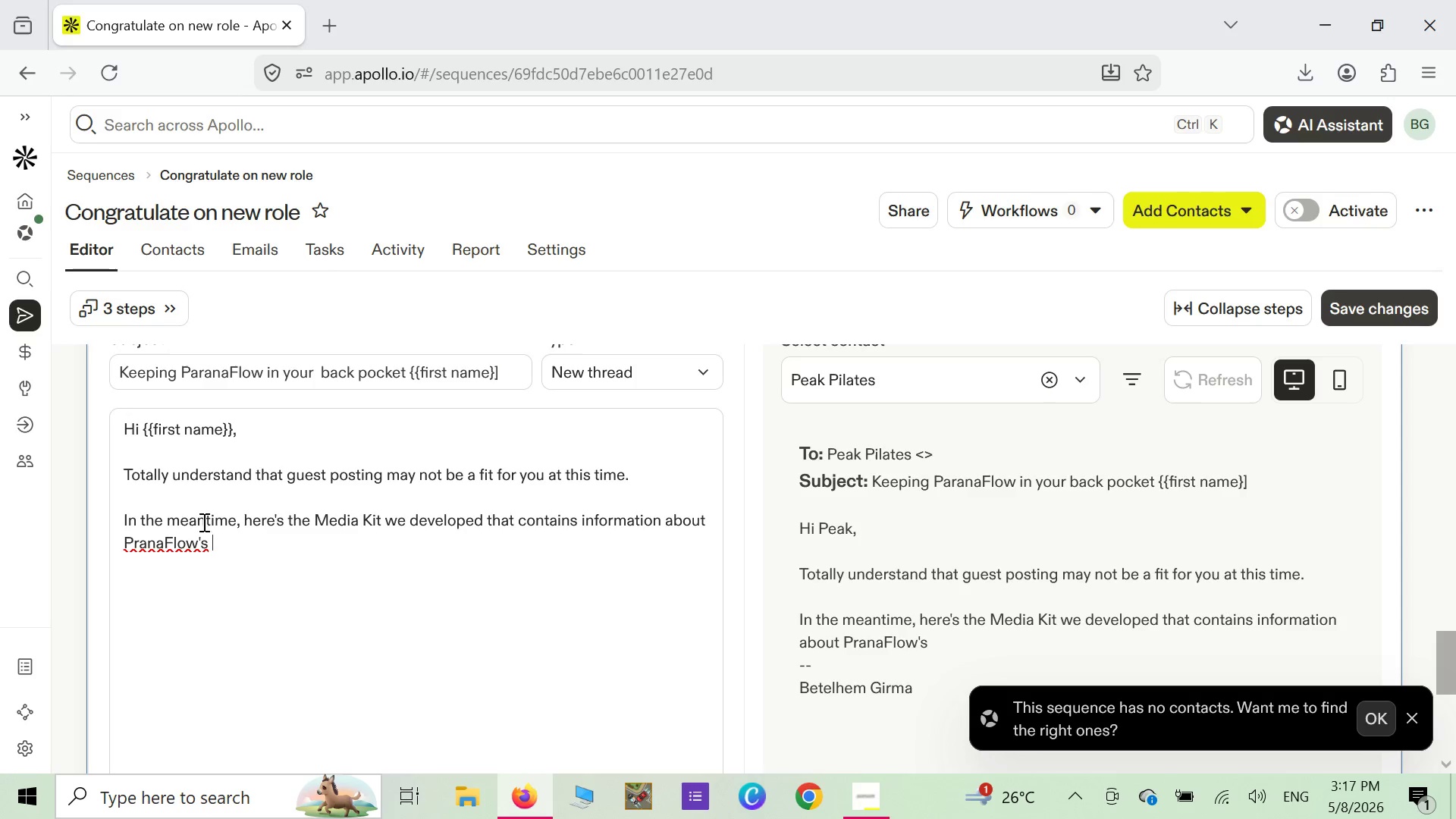 
left_click([129, 542])
 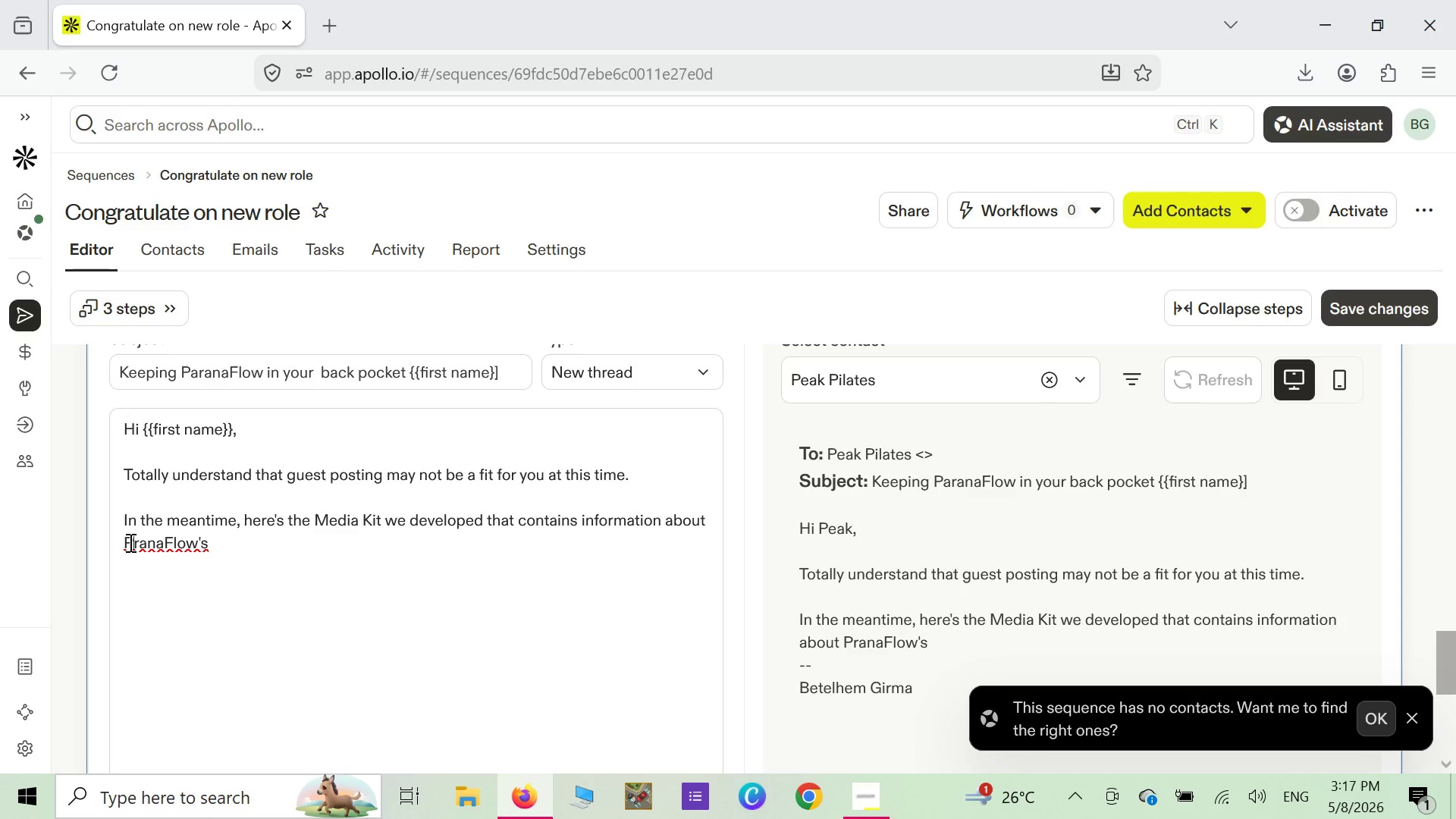 
key(Backspace)
 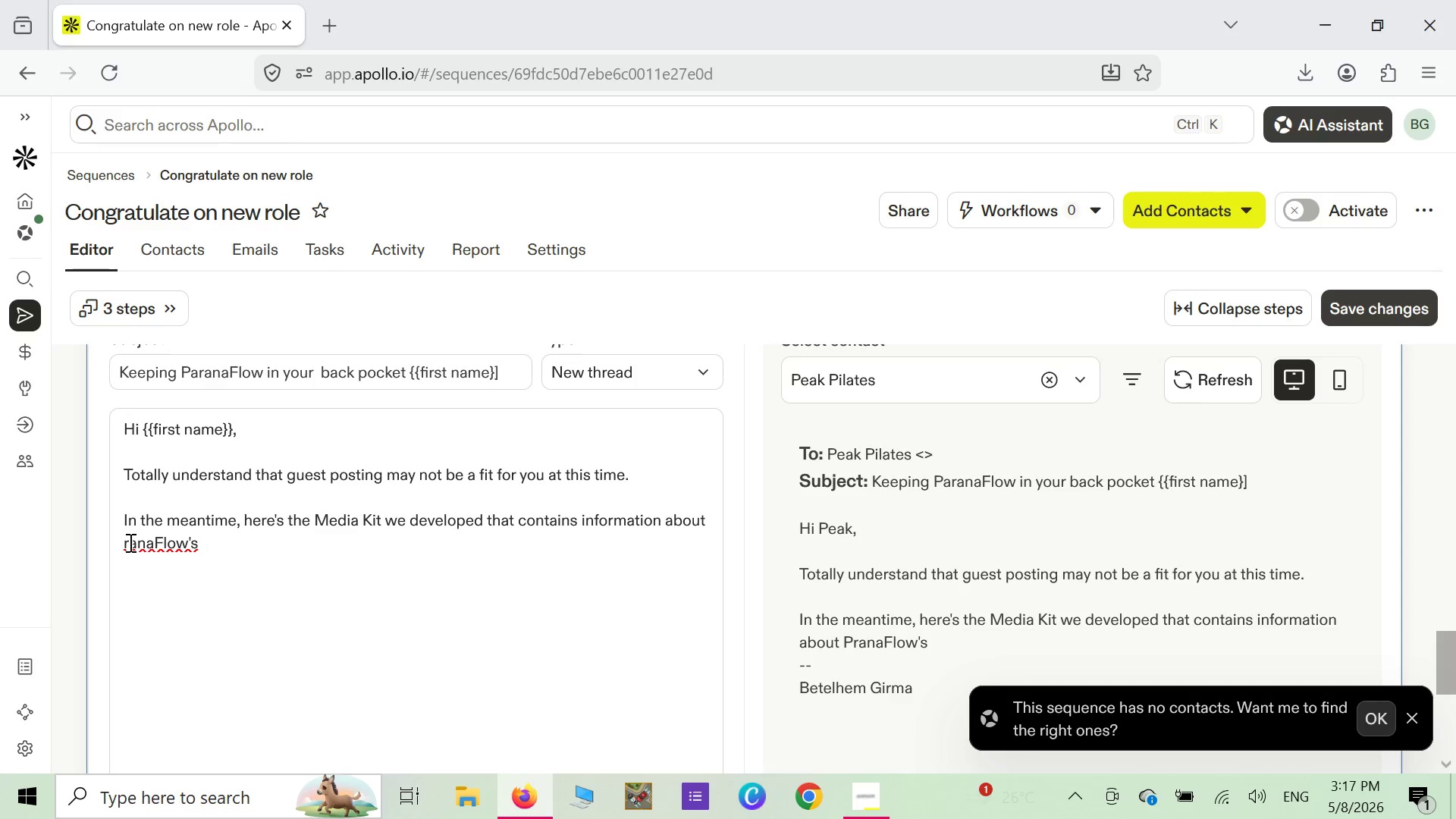 
key(CapsLock)
 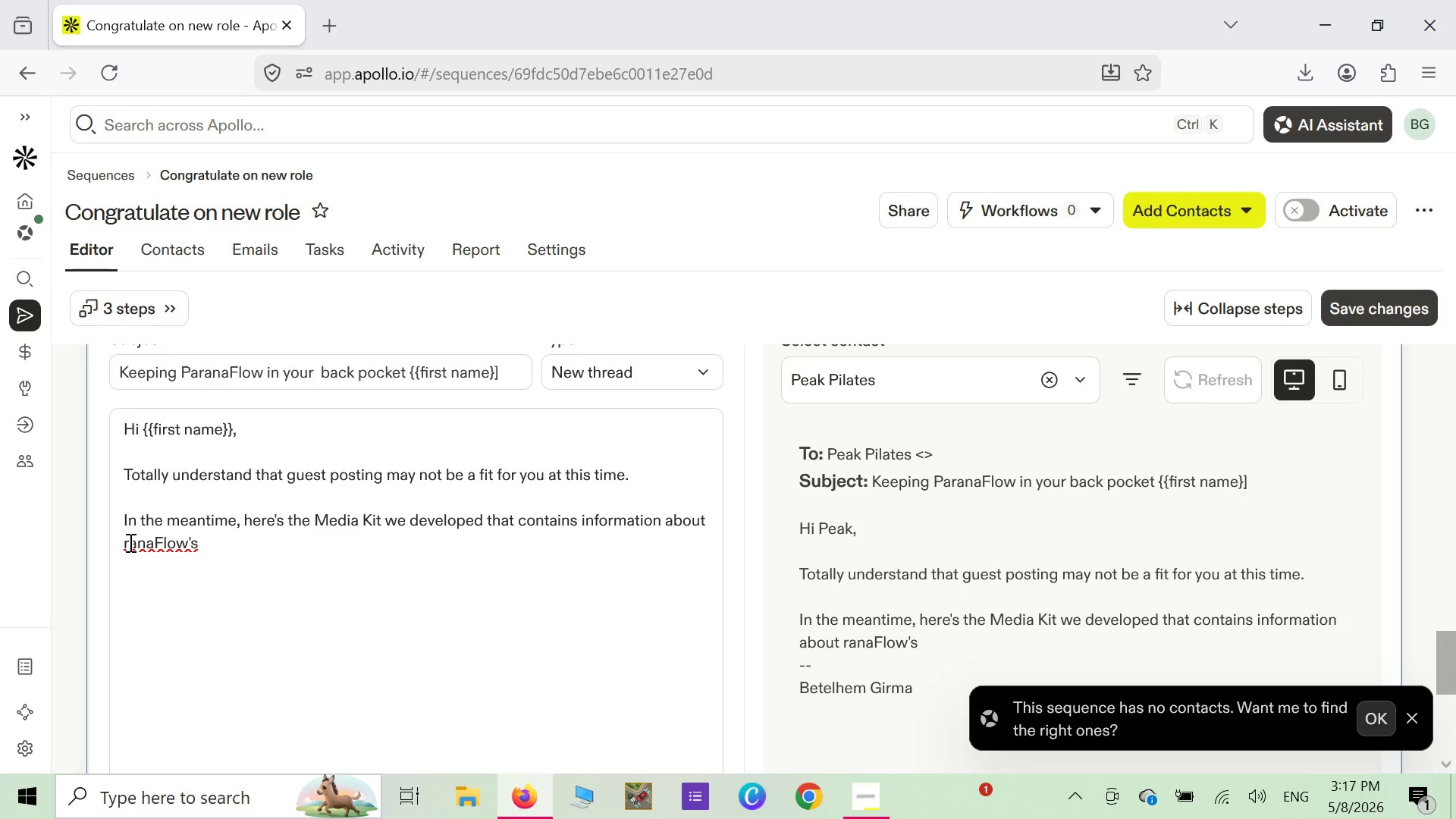 
key(P)
 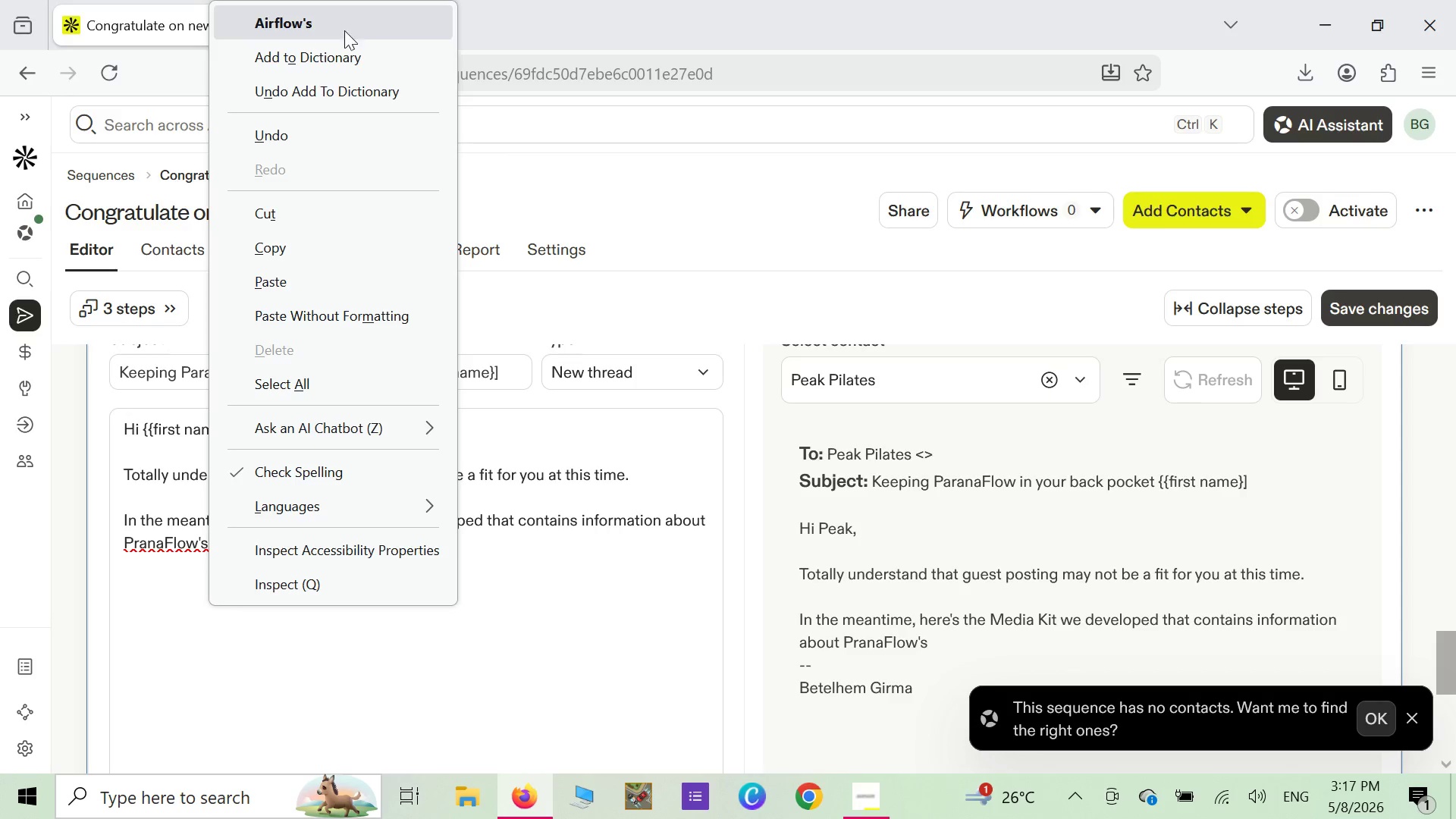 
wait(6.72)
 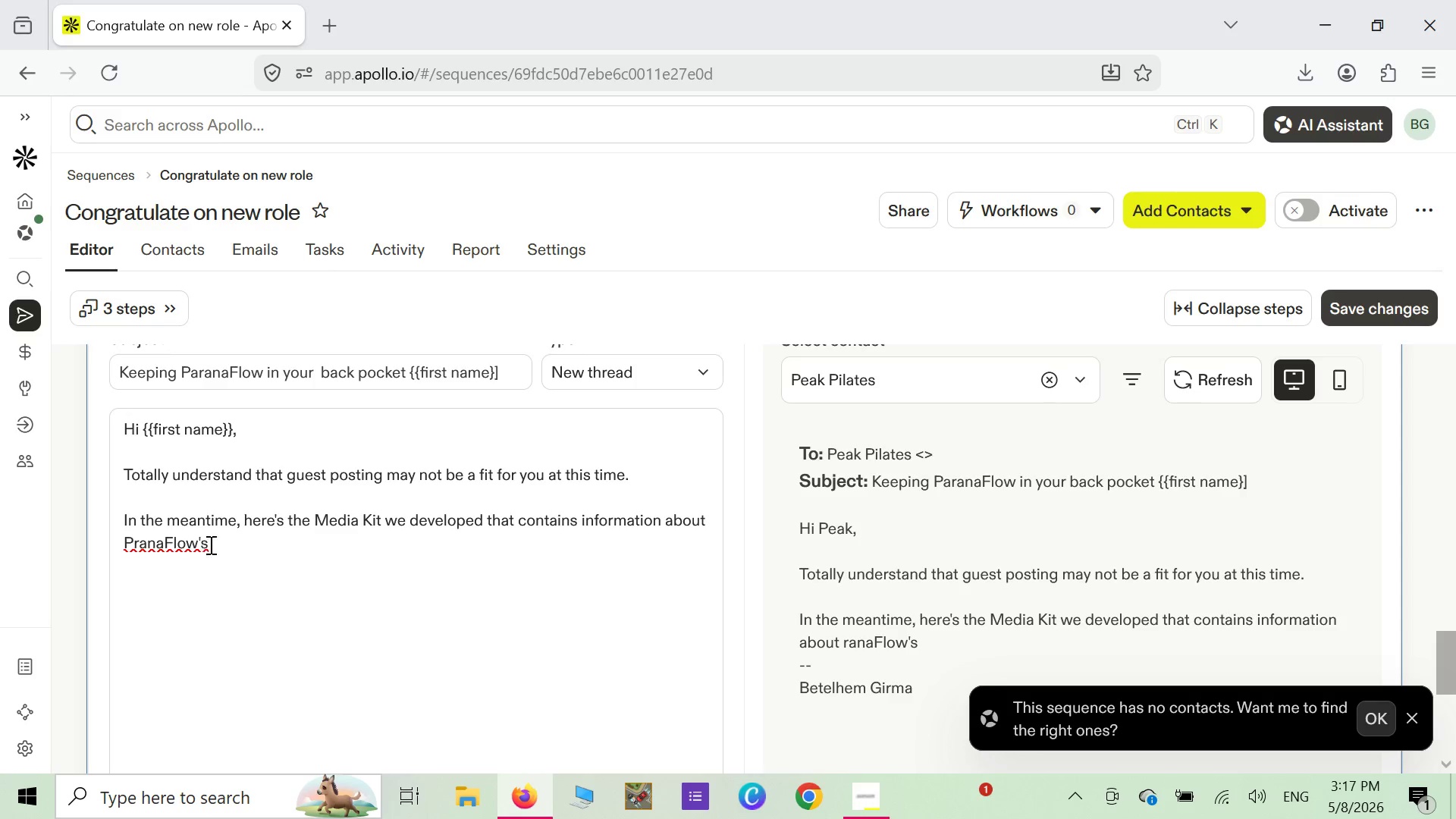 
left_click([332, 60])
 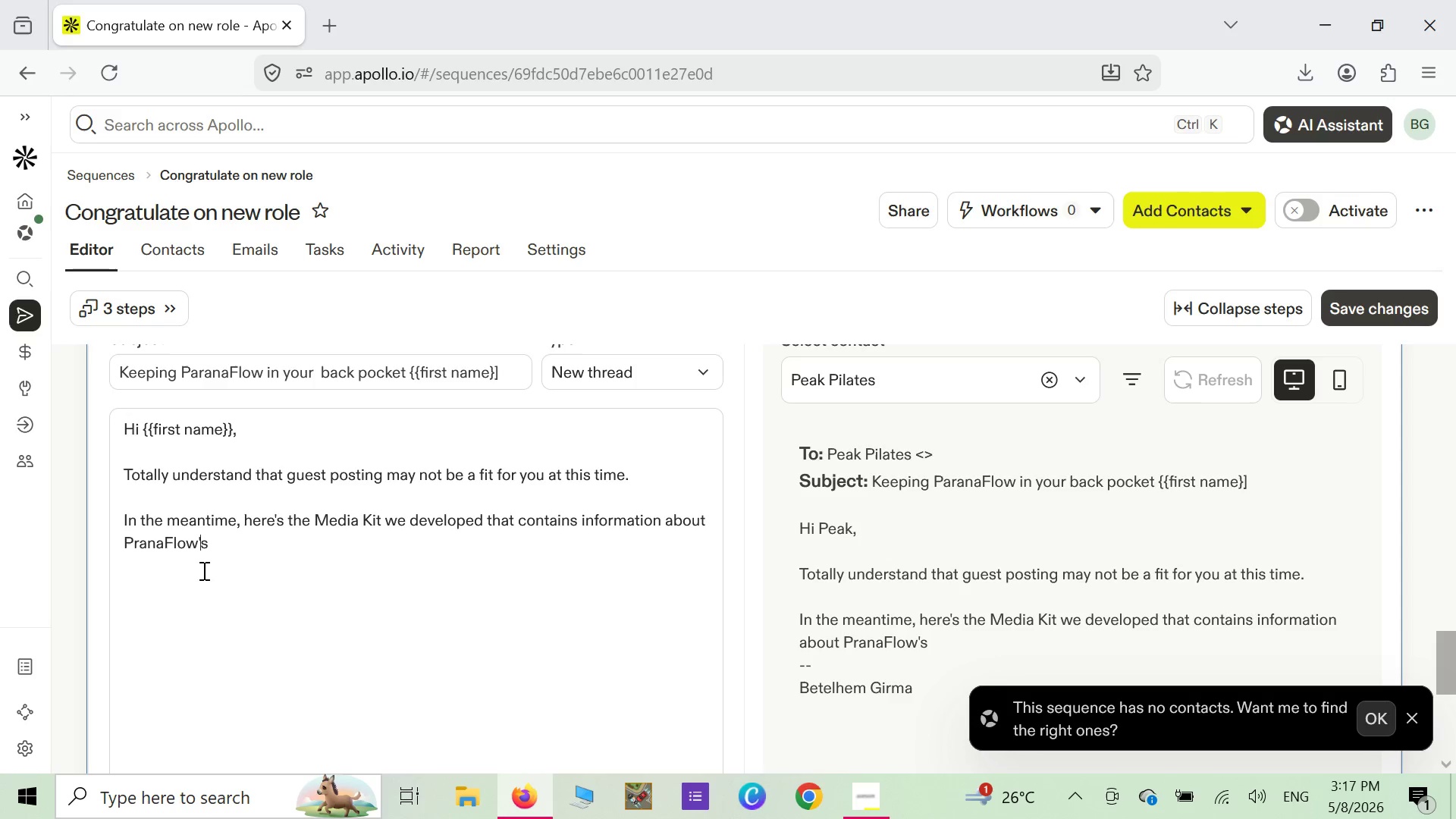 
left_click([218, 547])
 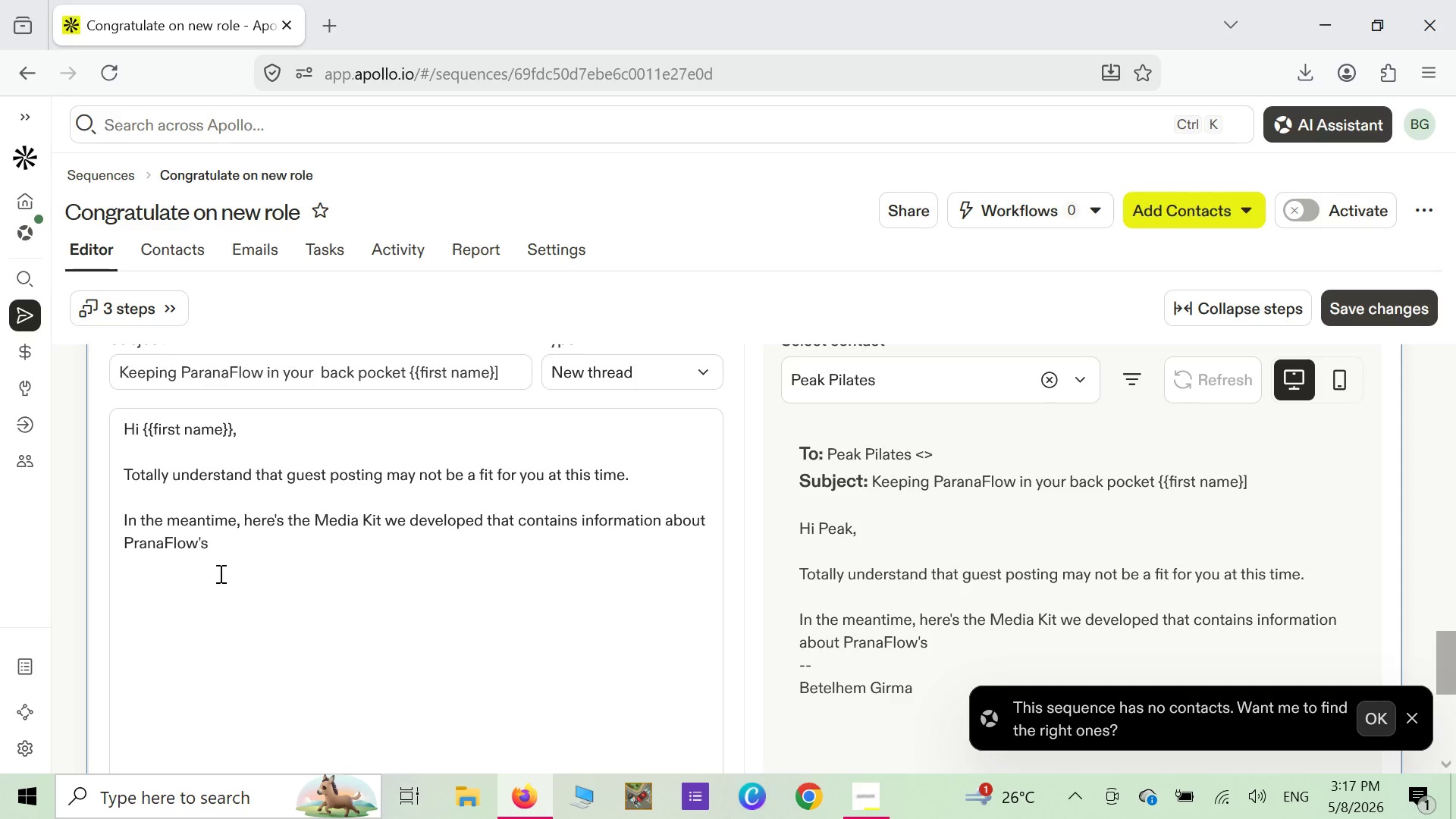 
left_click([210, 541])
 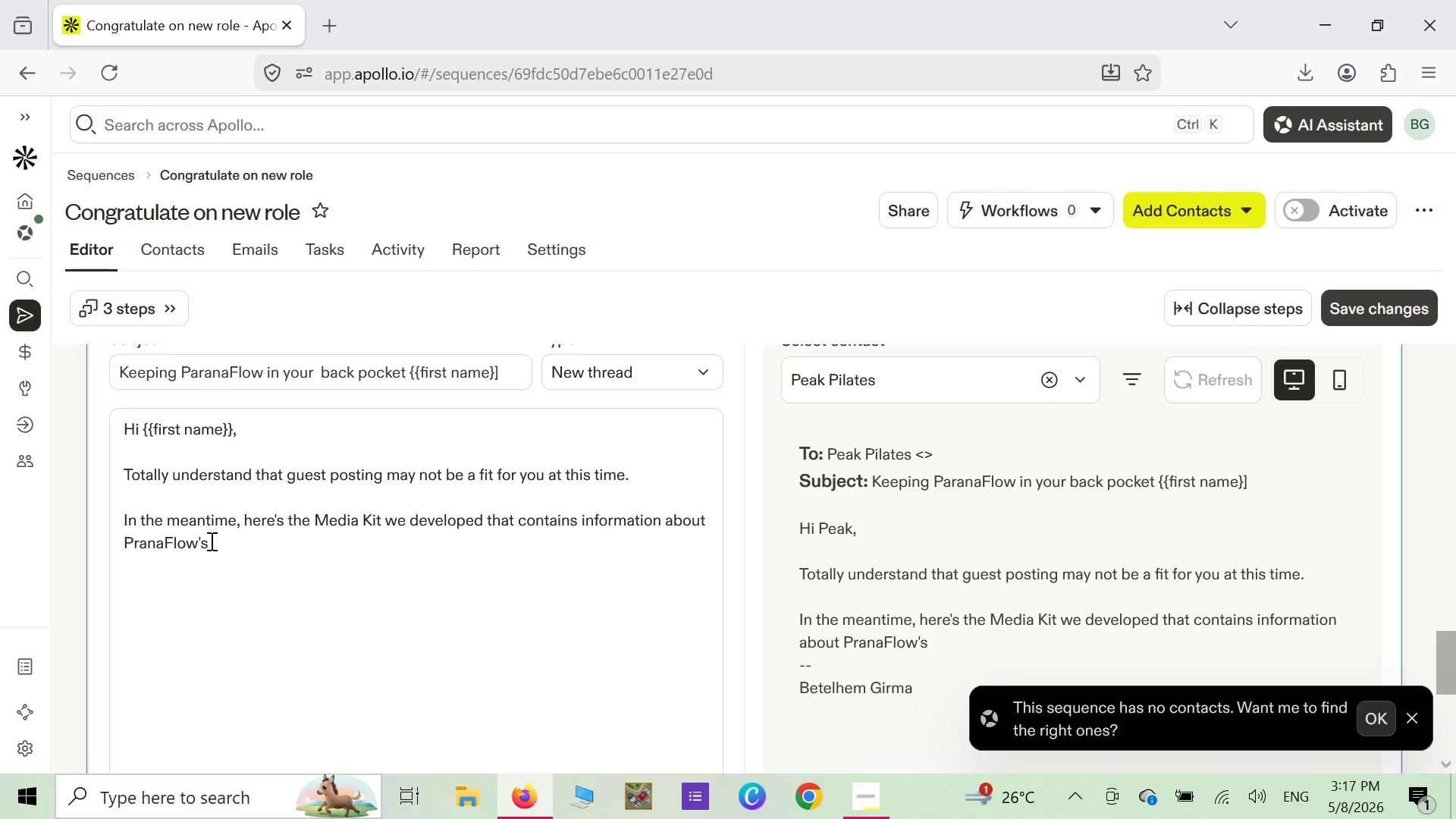 
left_click([210, 541])
 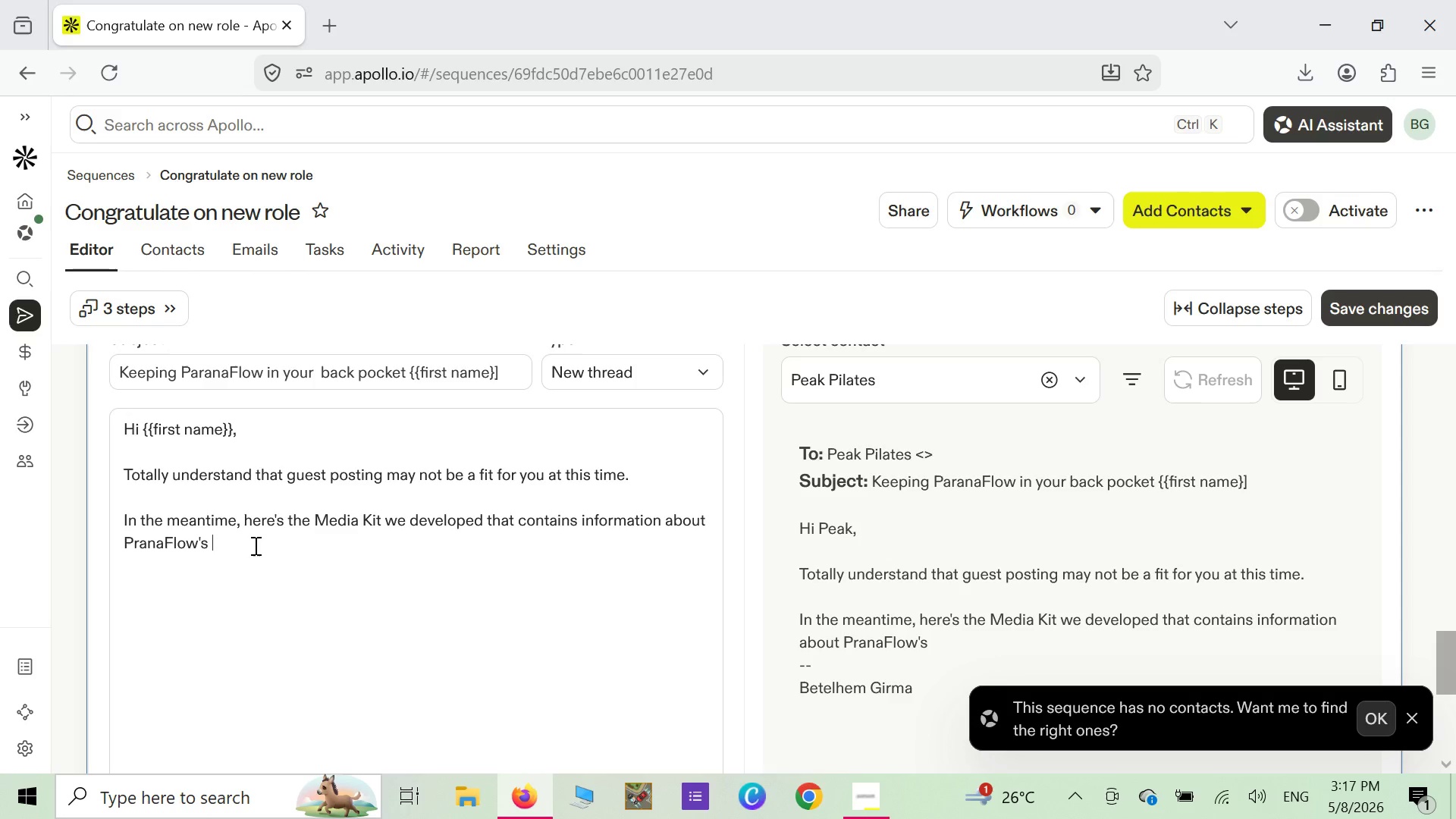 
type(READERSHIP )
key(Backspace)
key(Backspace)
key(Backspace)
key(Backspace)
key(Backspace)
key(Backspace)
key(Backspace)
key(Backspace)
key(Backspace)
key(Backspace)
key(Backspace)
type(rede)
 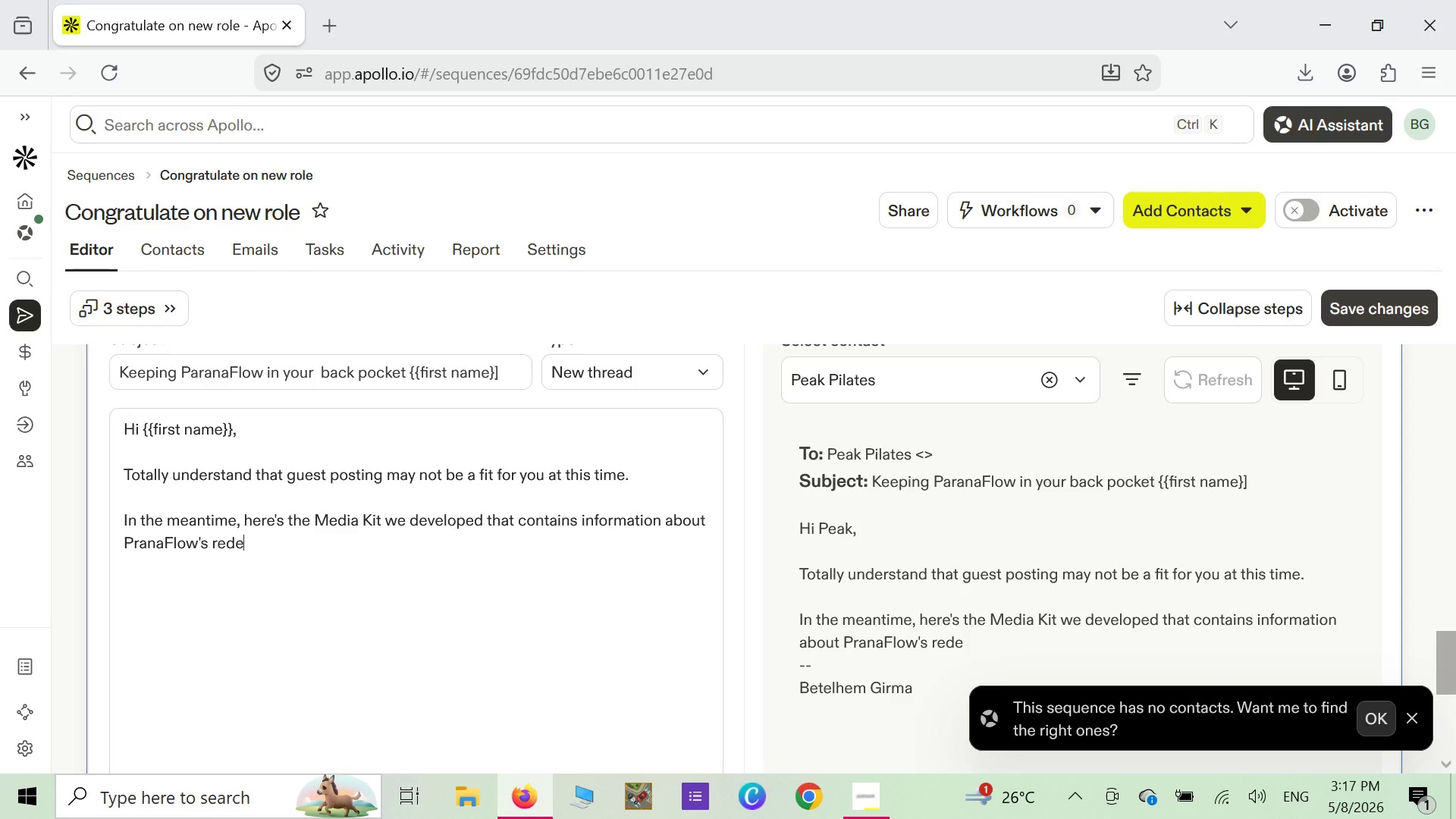 
key(Backspace)
key(Backspace)
type(adership )
 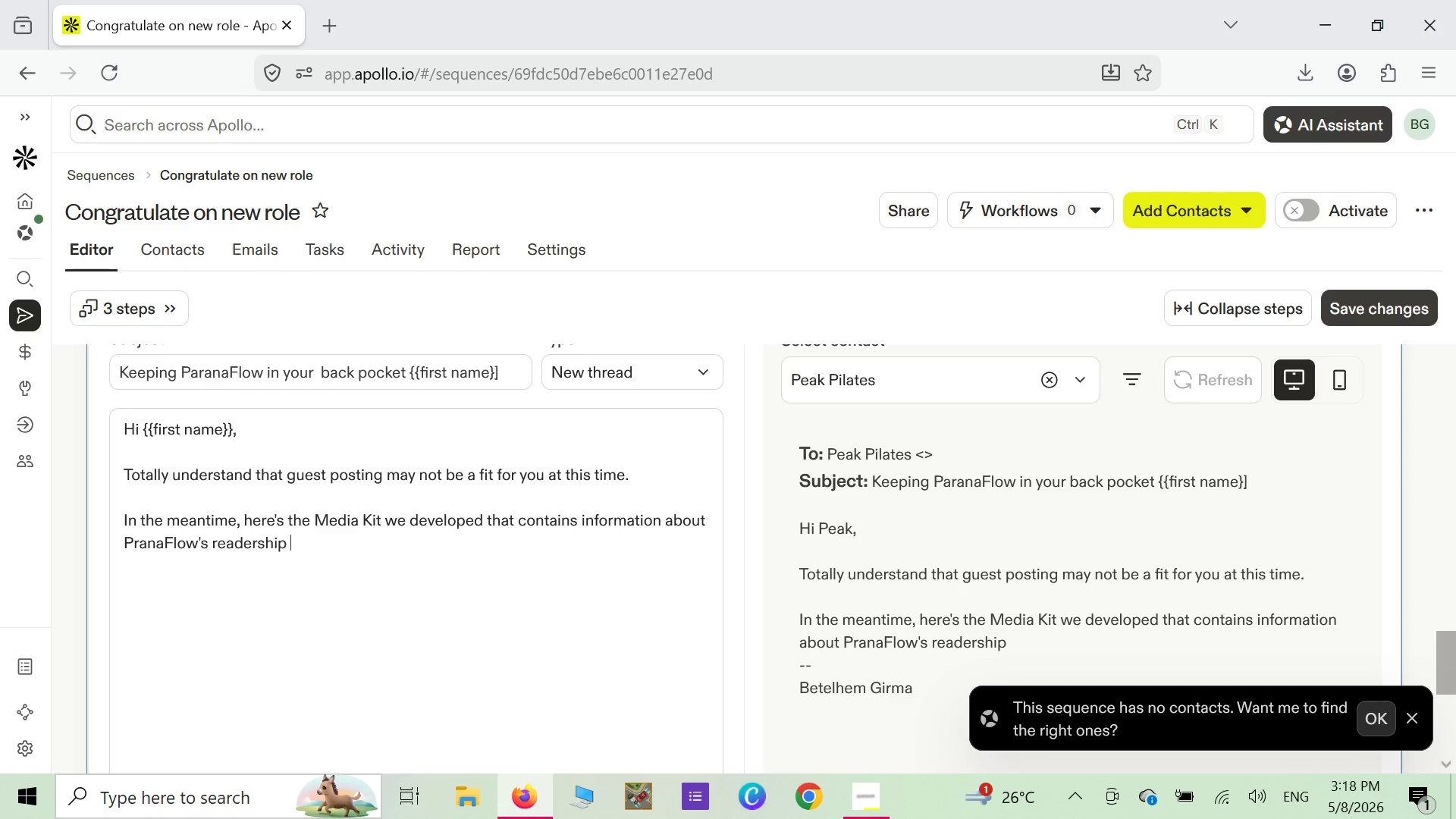 
wait(11.22)
 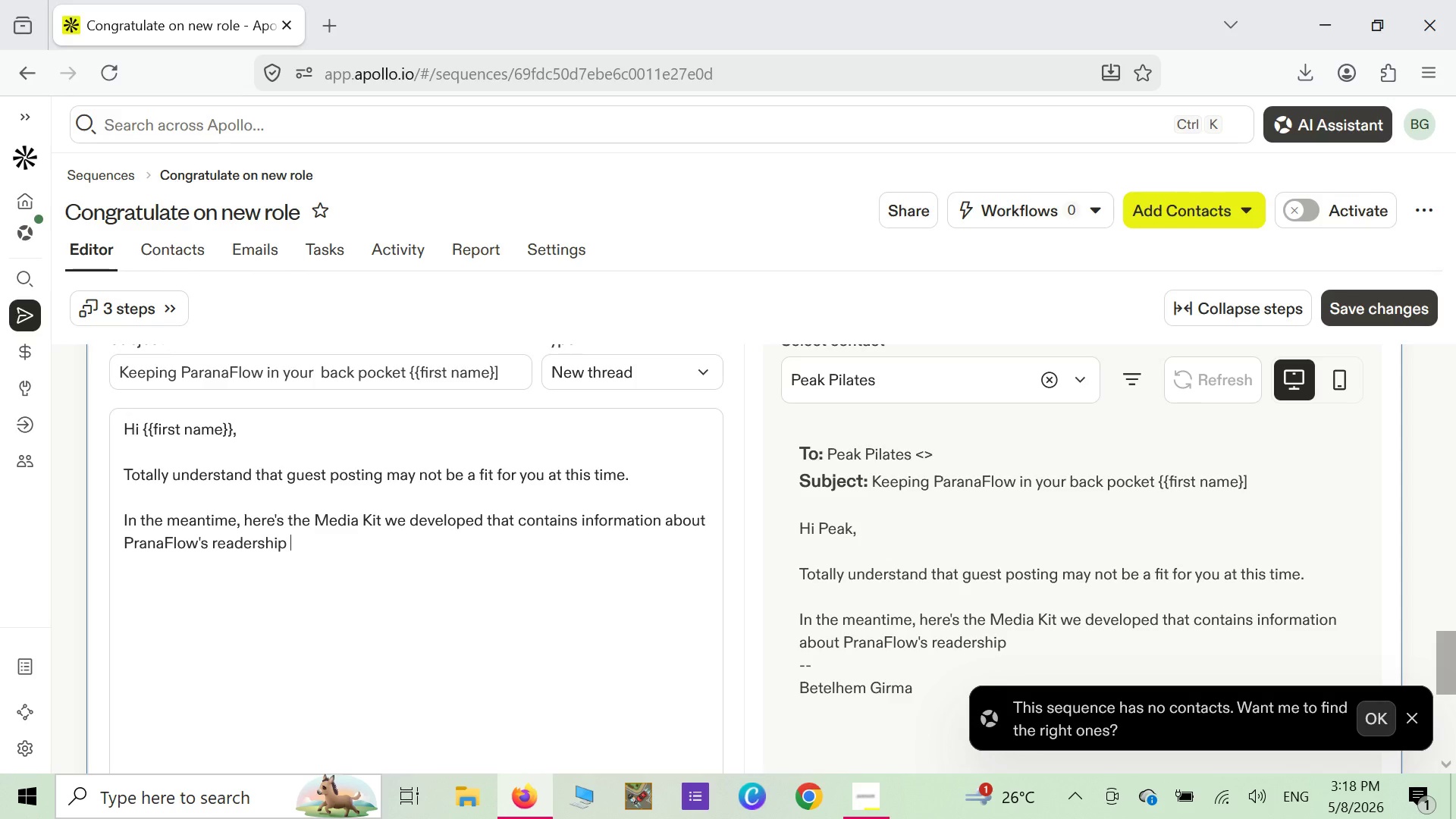 
type((#%)))+) monthly )
 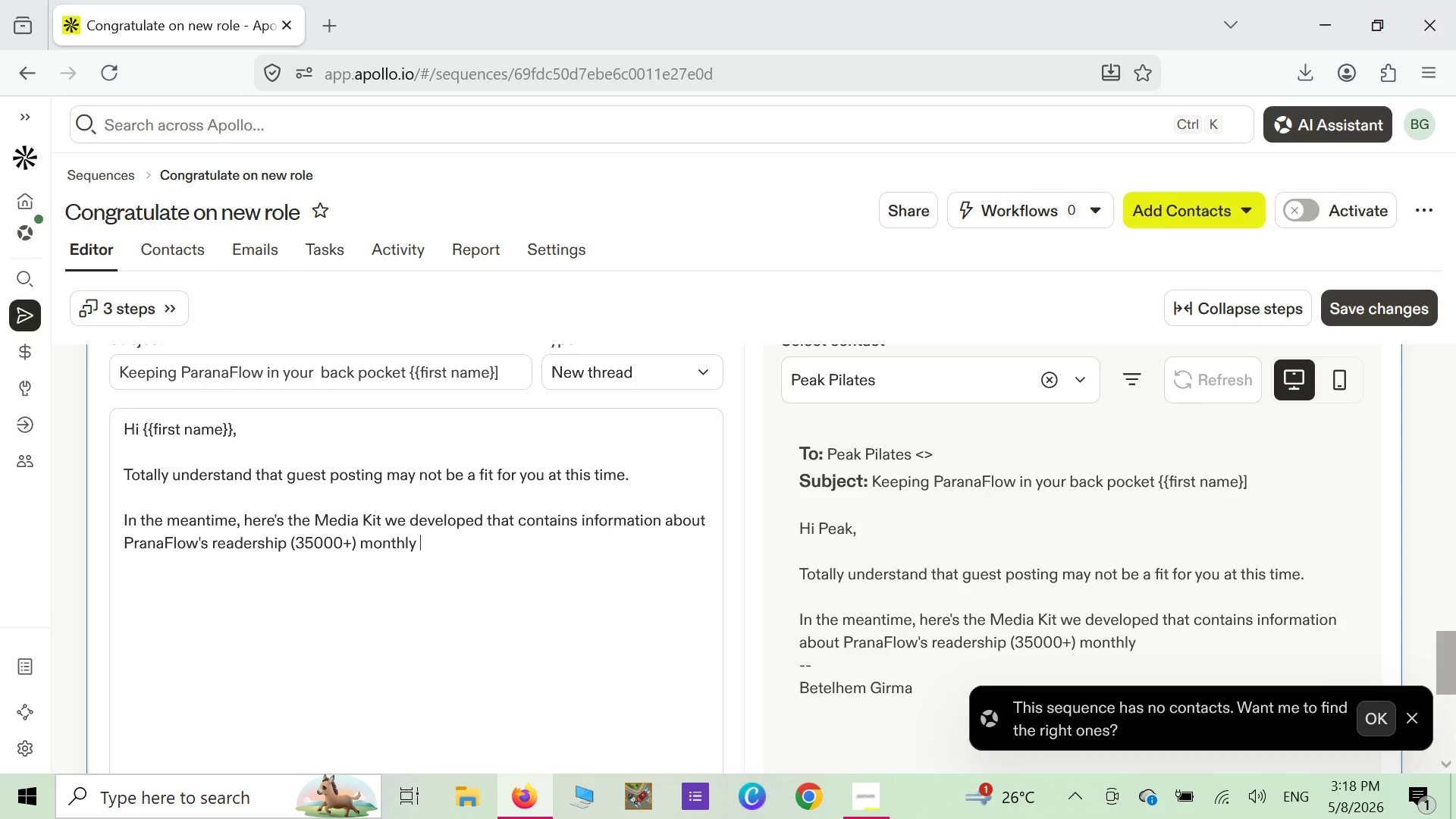 
wait(8.2)
 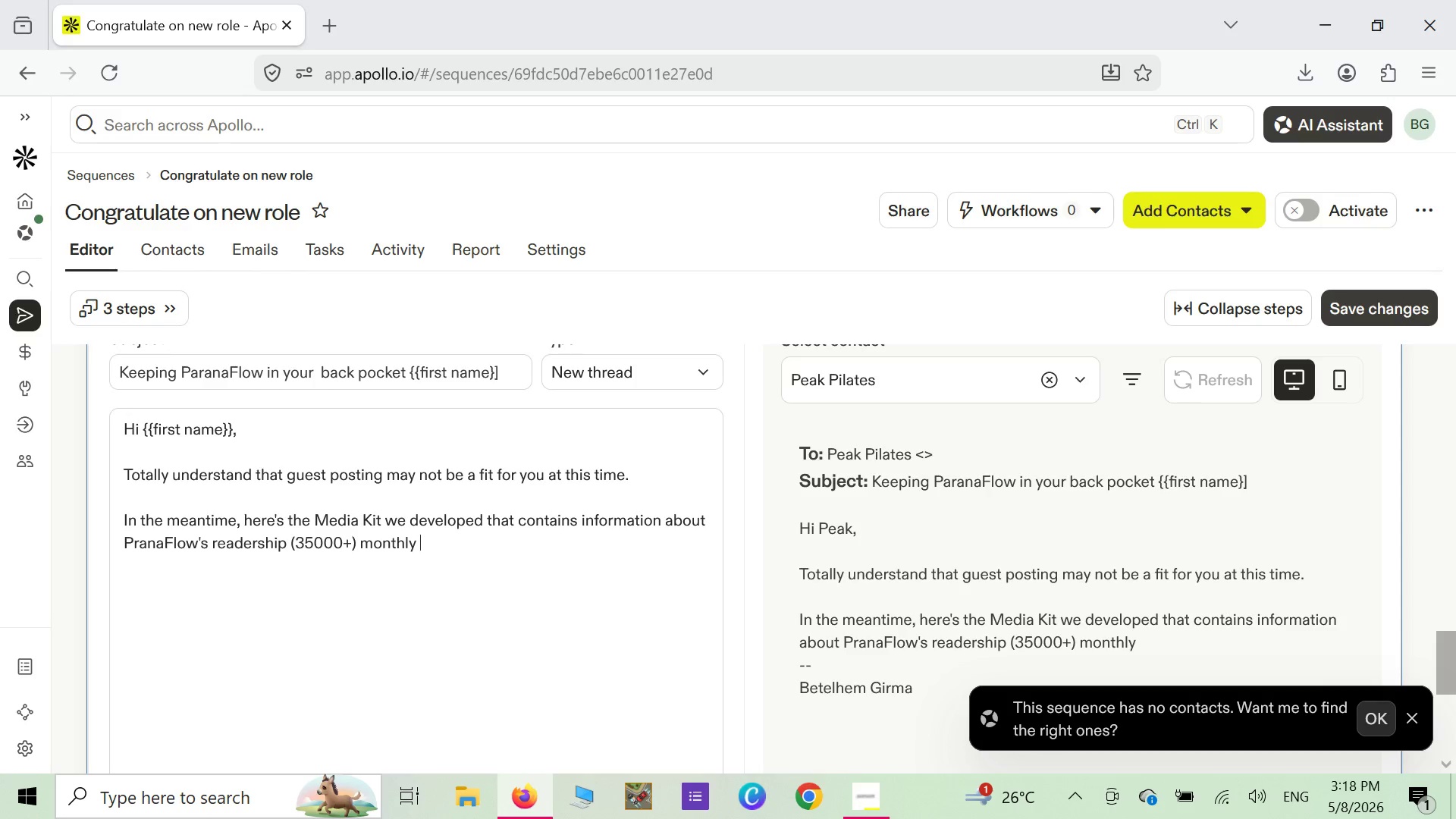 
left_click_drag(start_coordinate=[358, 540], to_coordinate=[362, 541])
 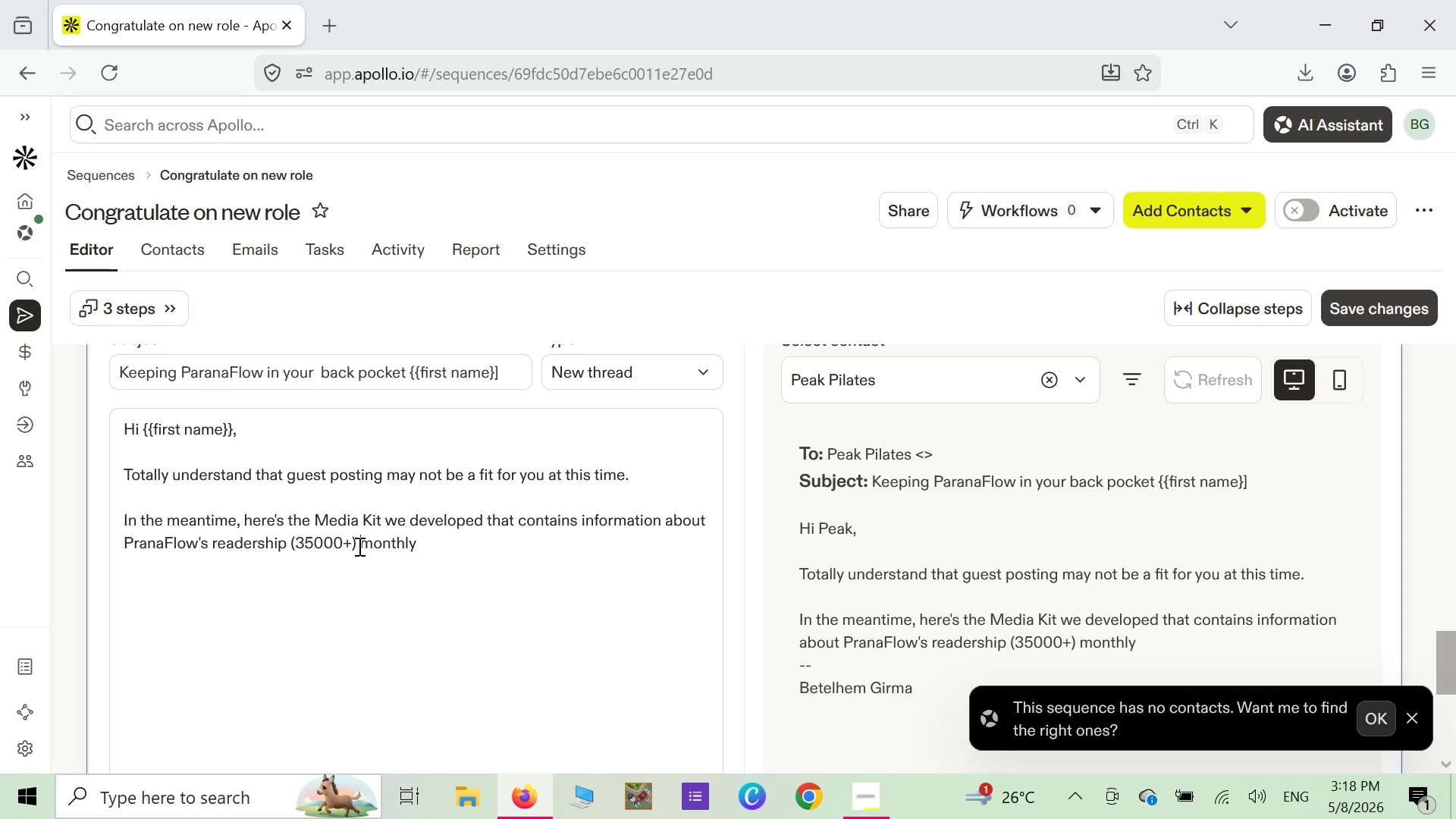 
left_click([358, 546])
 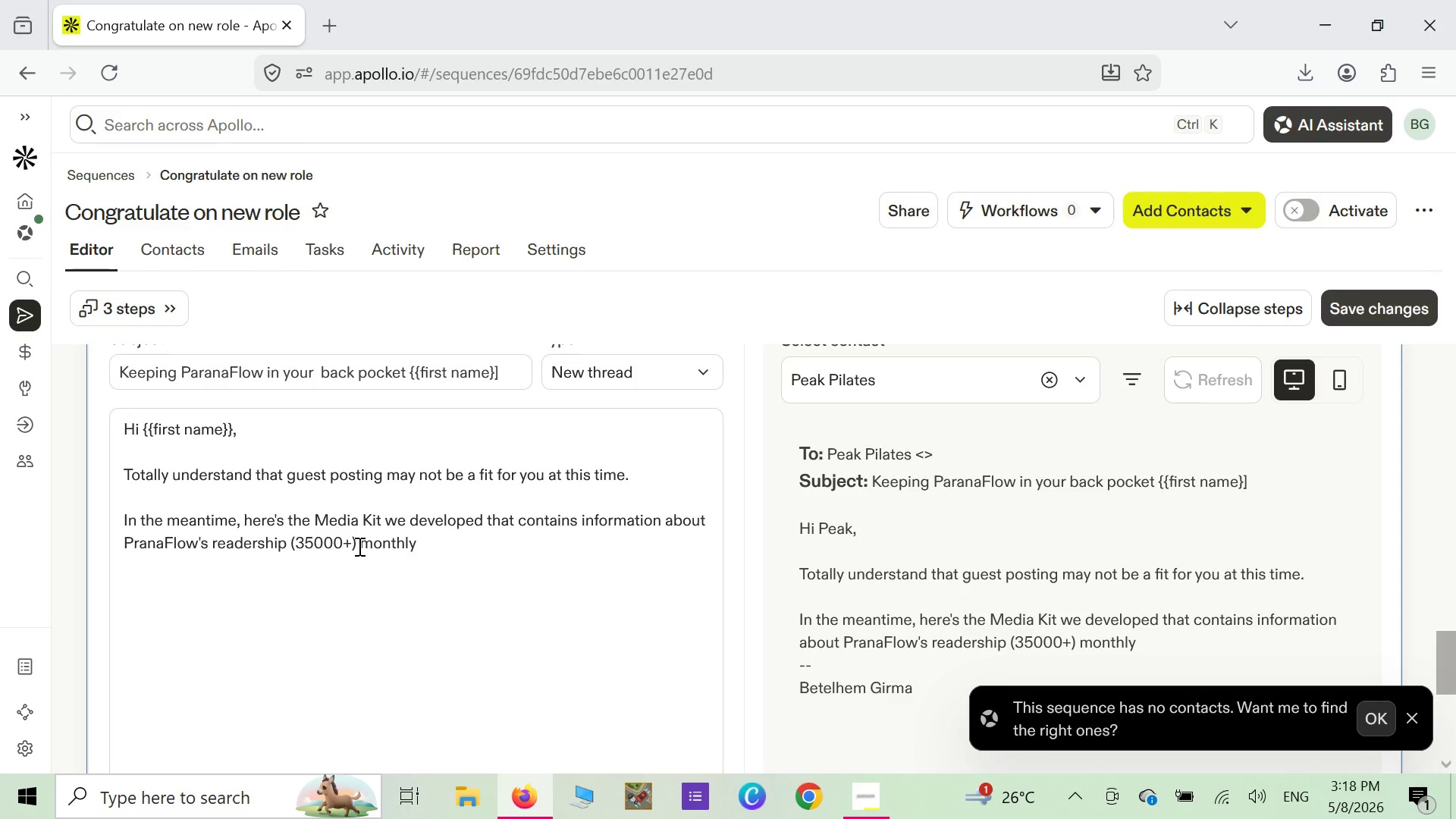 
key(Backspace)
 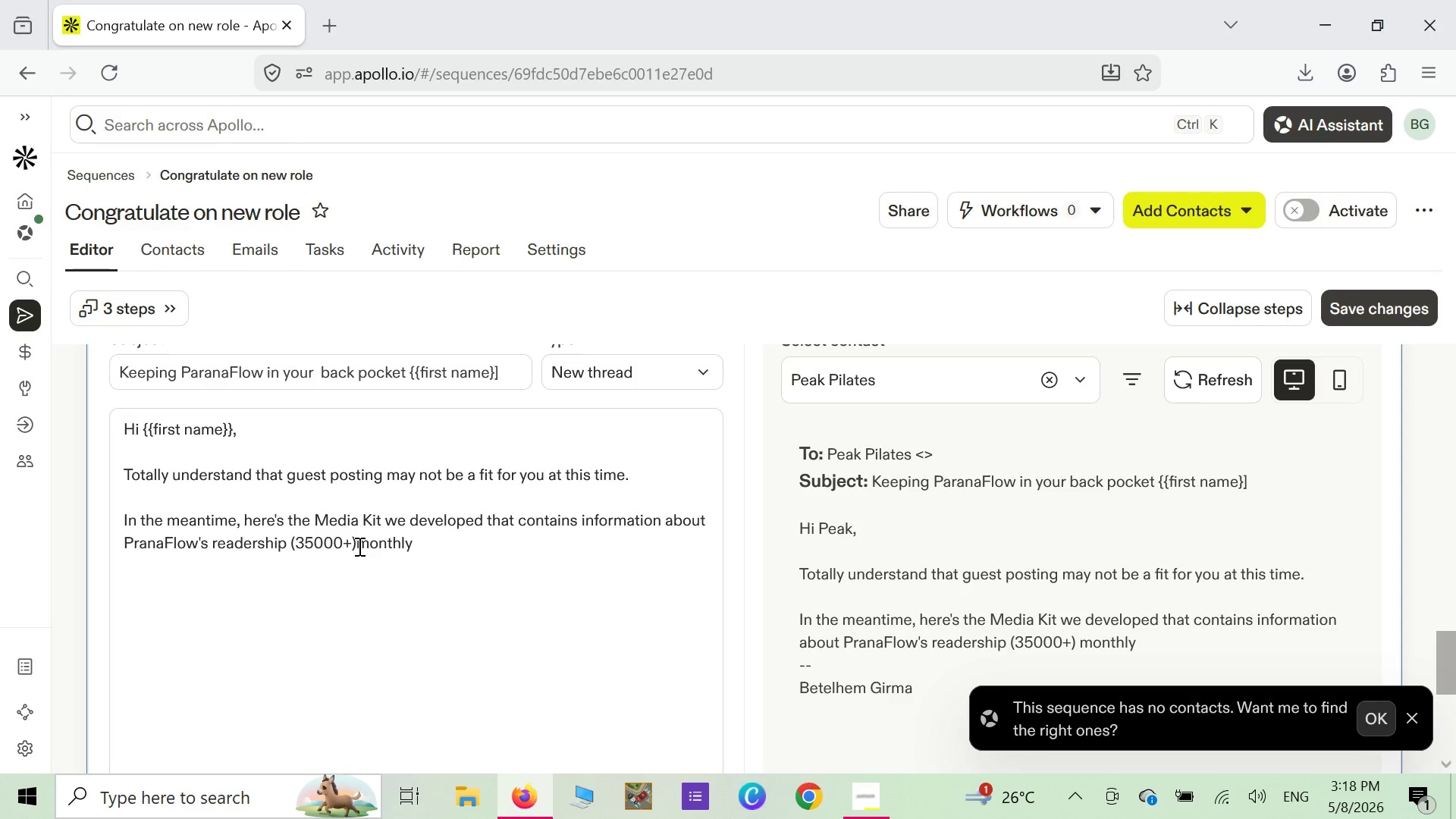 
key(Backspace)
 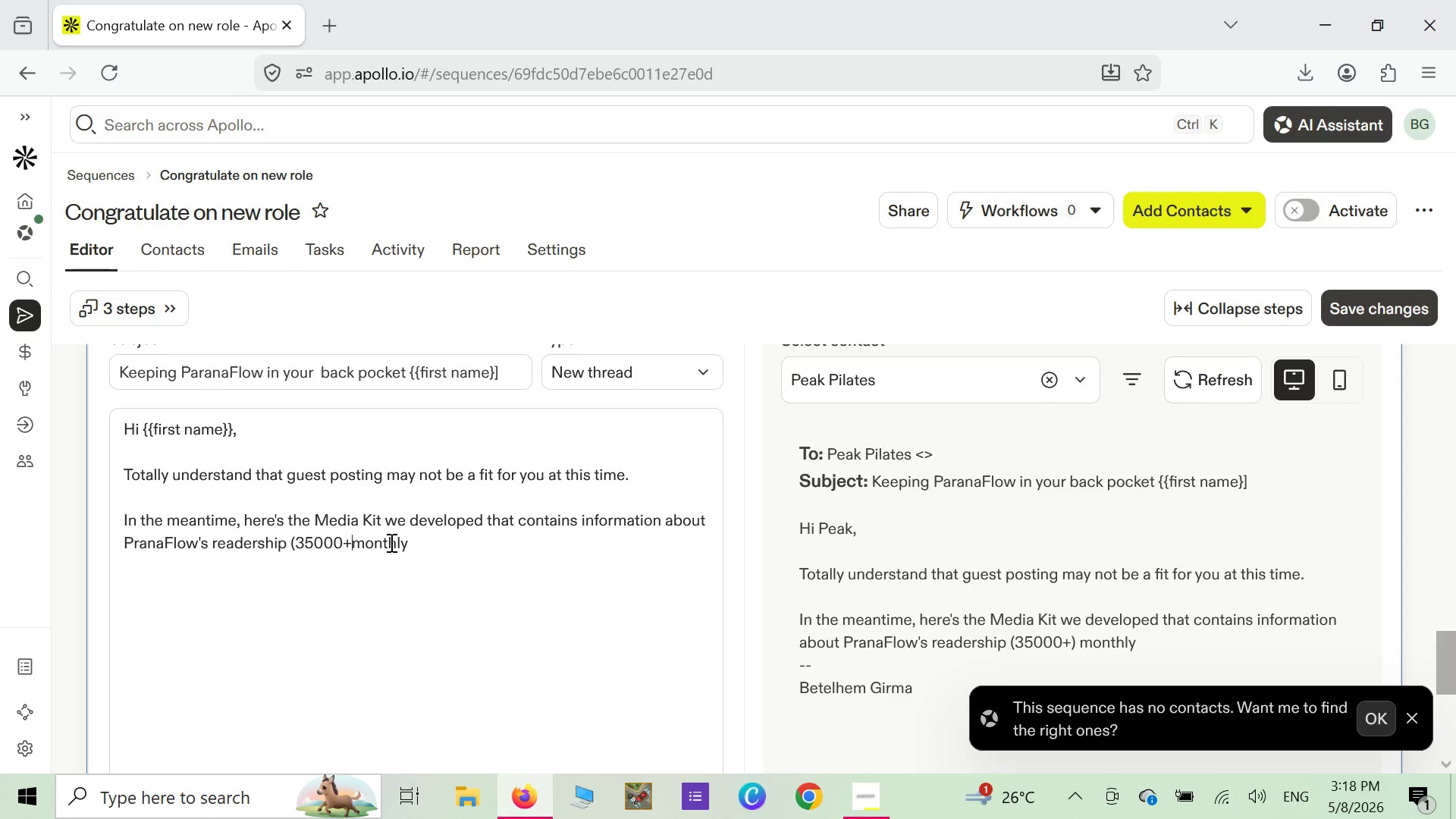 
key(Space)
 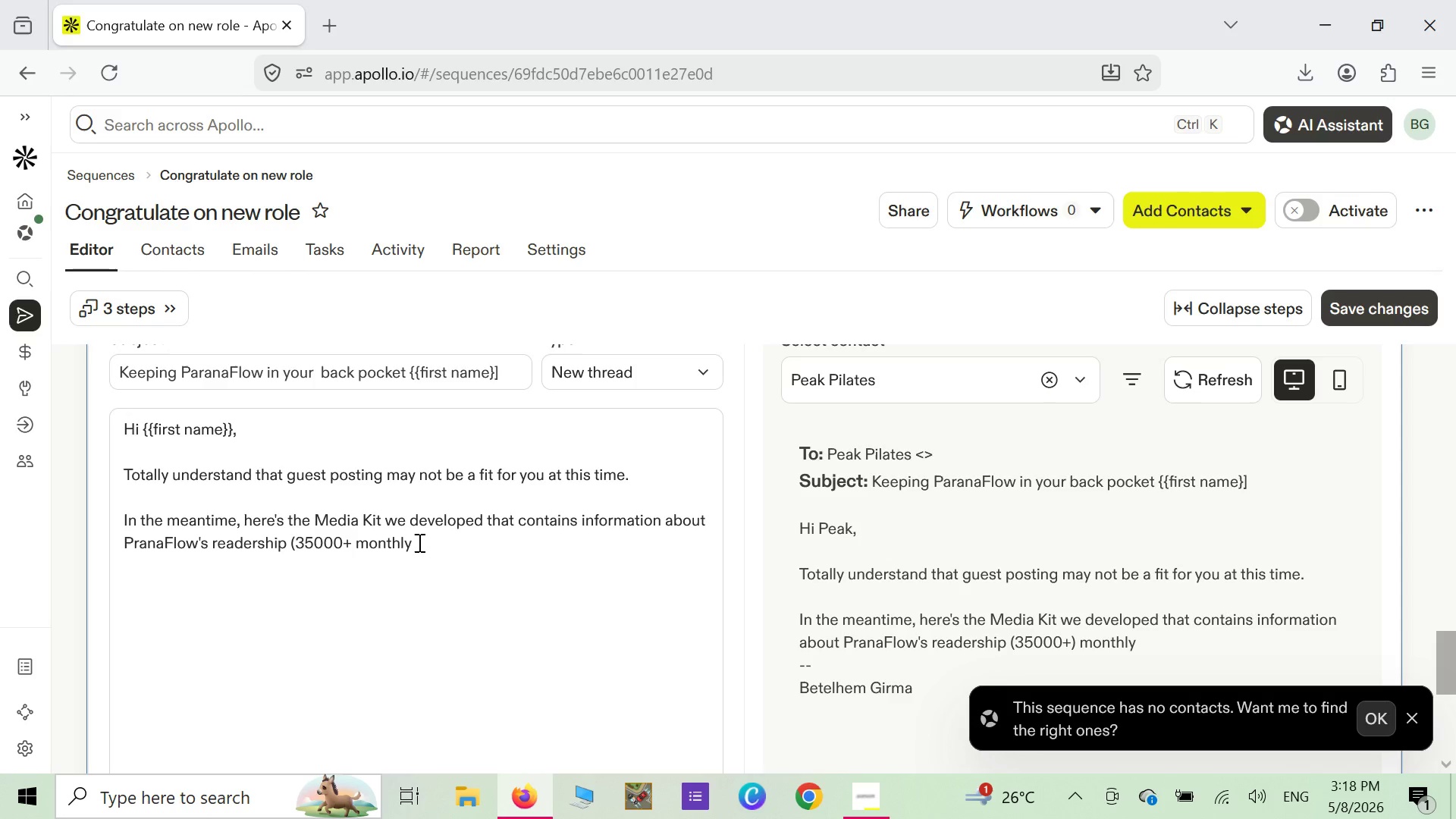 
left_click([418, 542])
 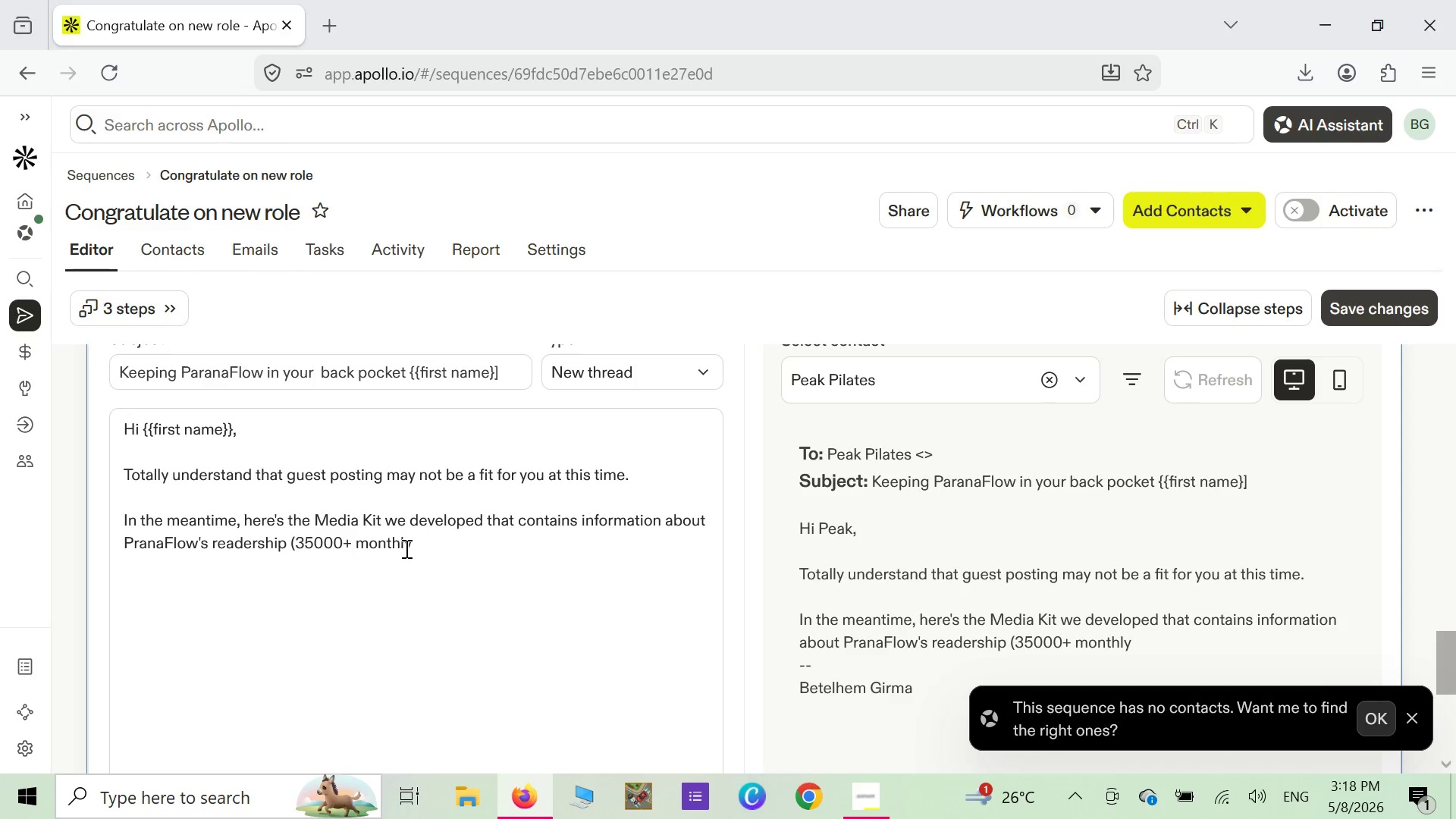 
left_click([412, 539])
 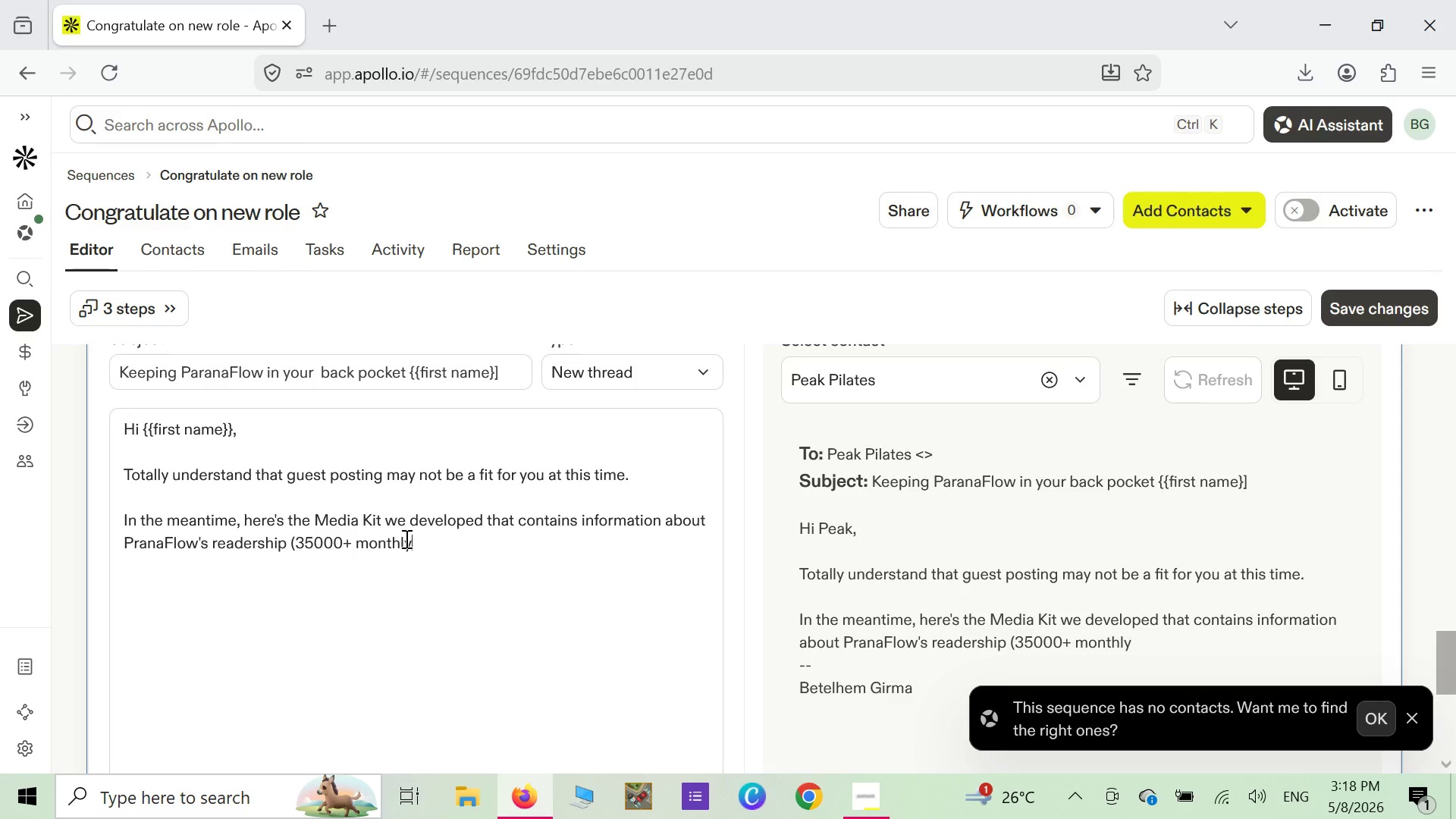 
key(Shift+ShiftLeft)
 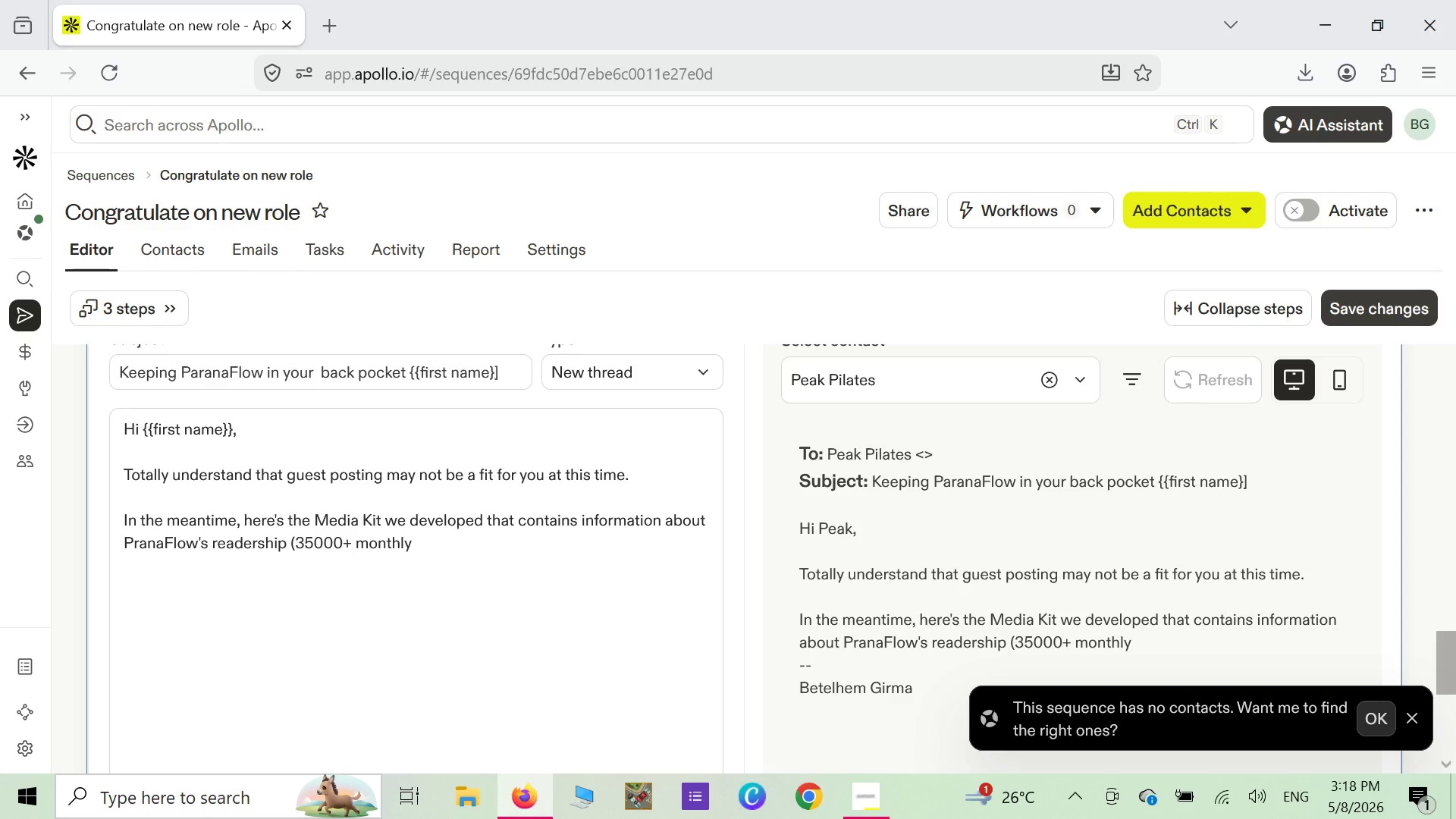 
key(Shift+0)
 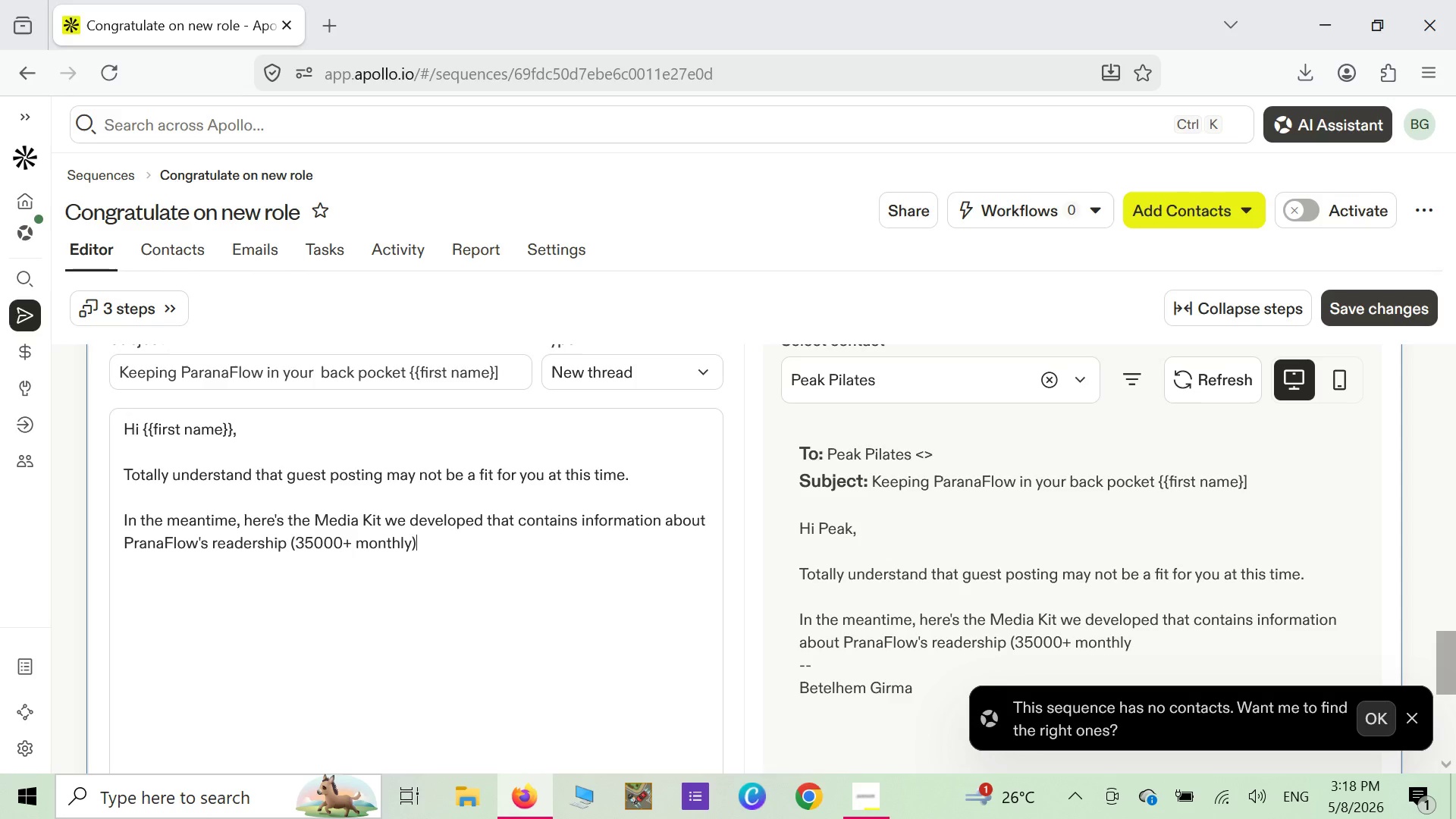 
key(Space)
 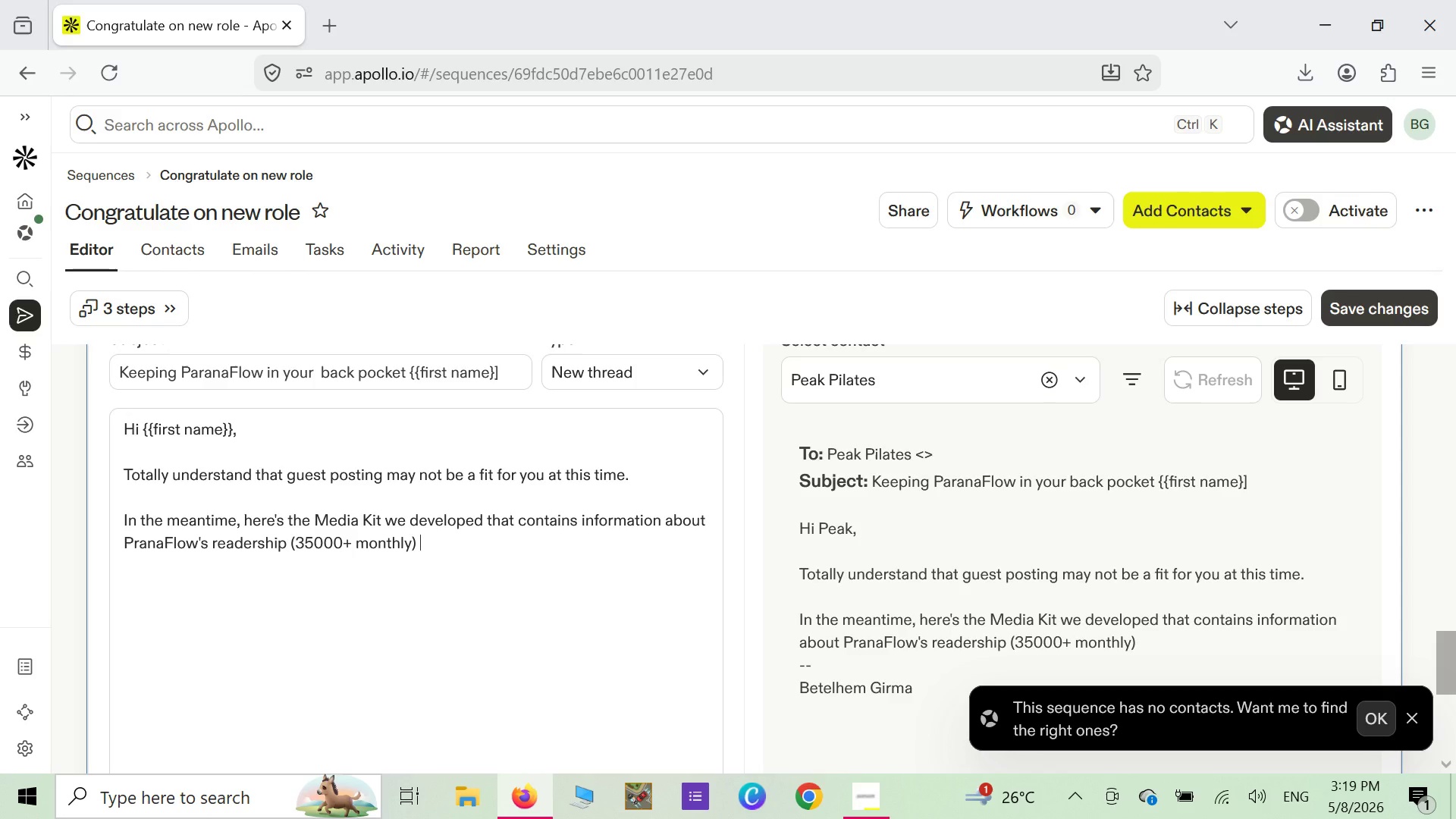 
wait(14.64)
 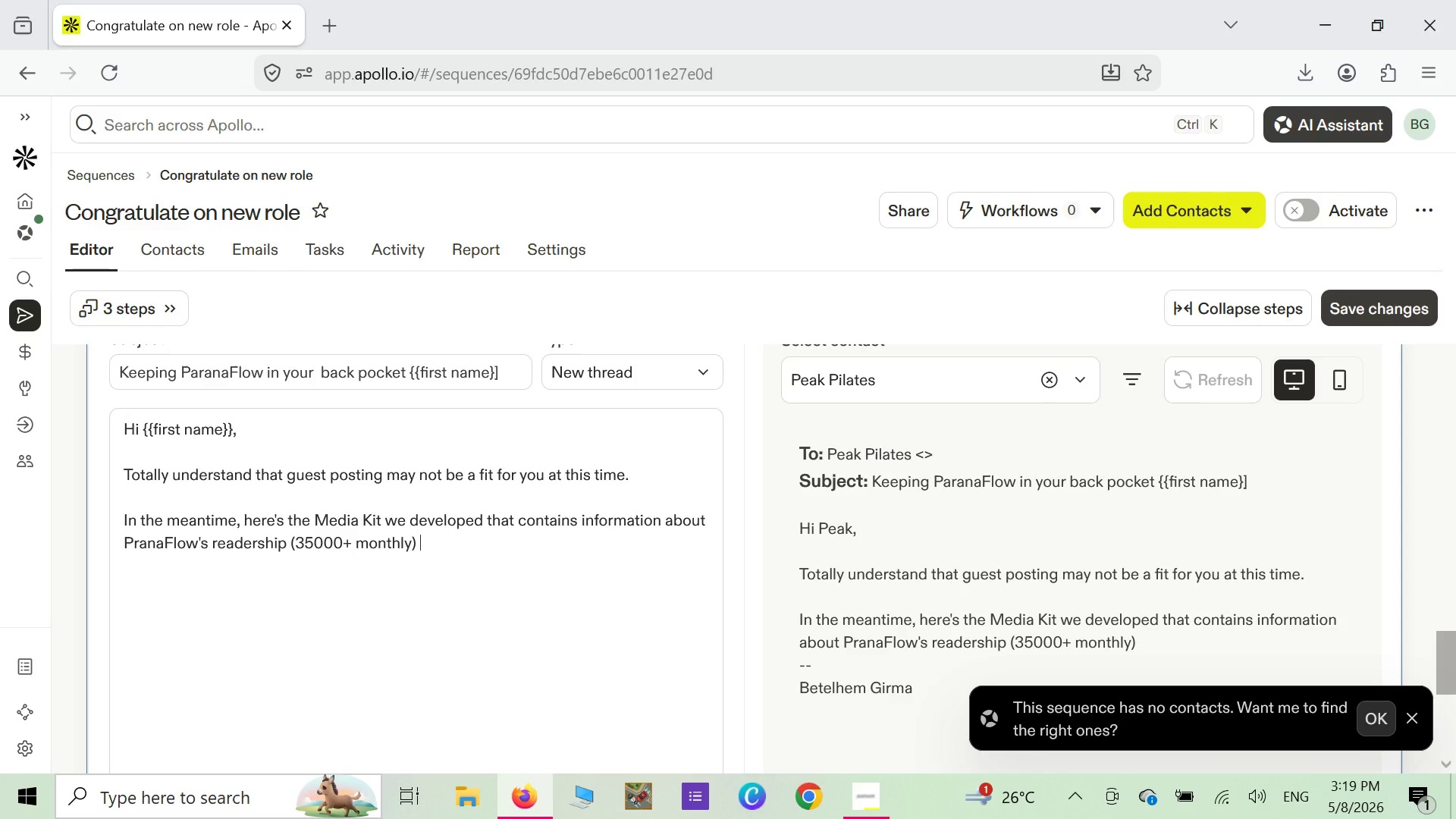 
left_click([1423, 687])
 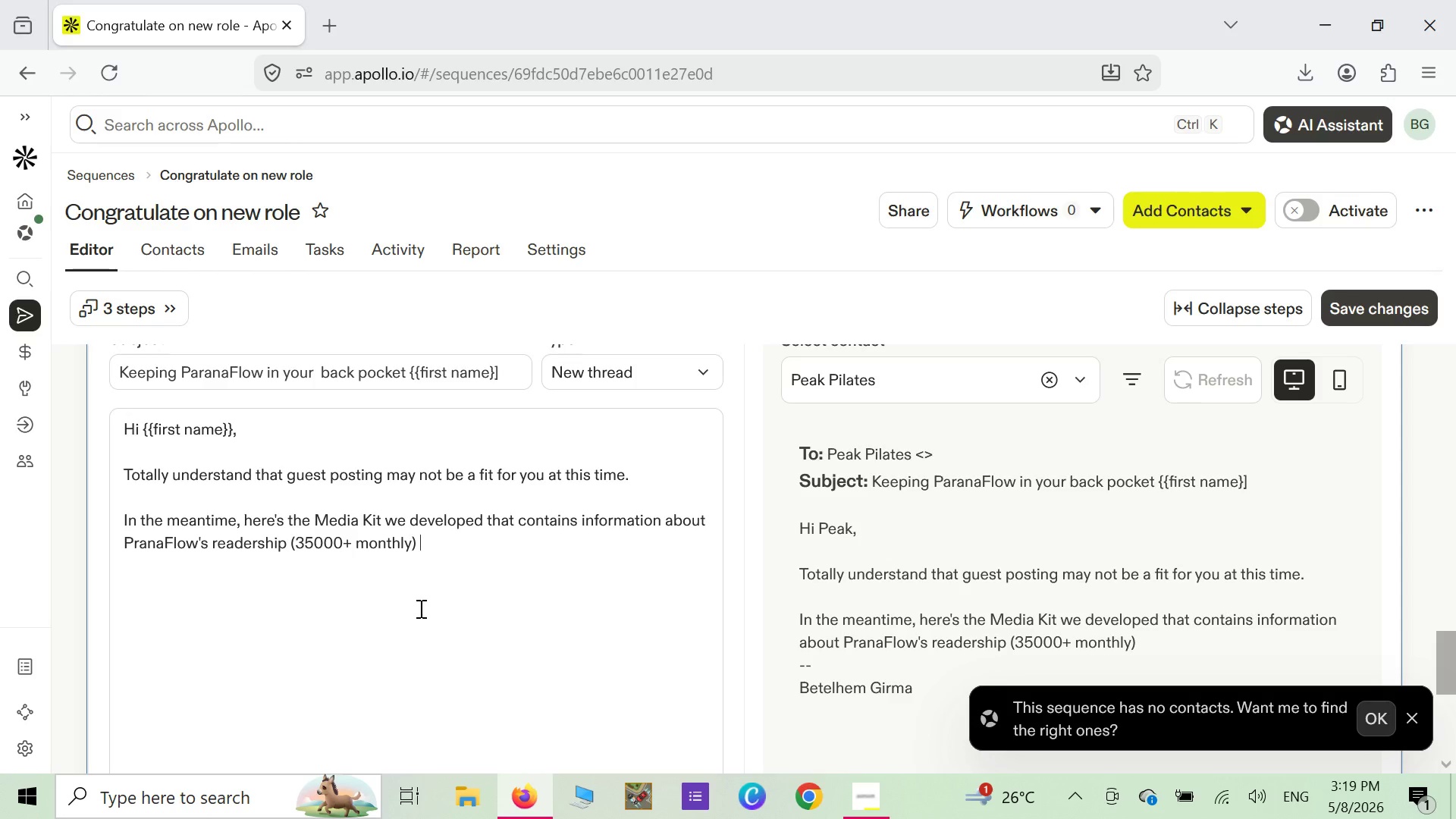 
wait(41.44)
 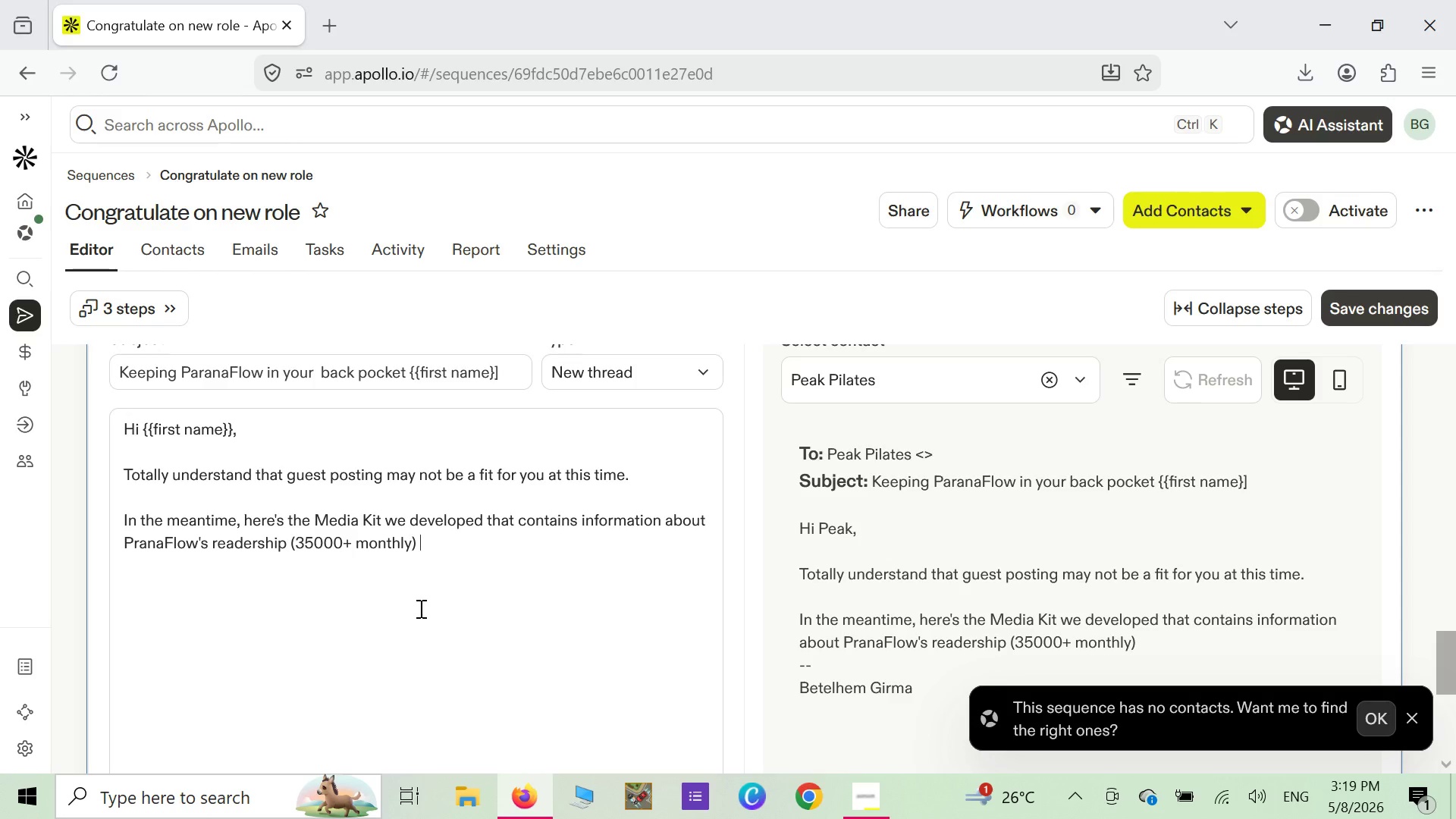 
type(along )
 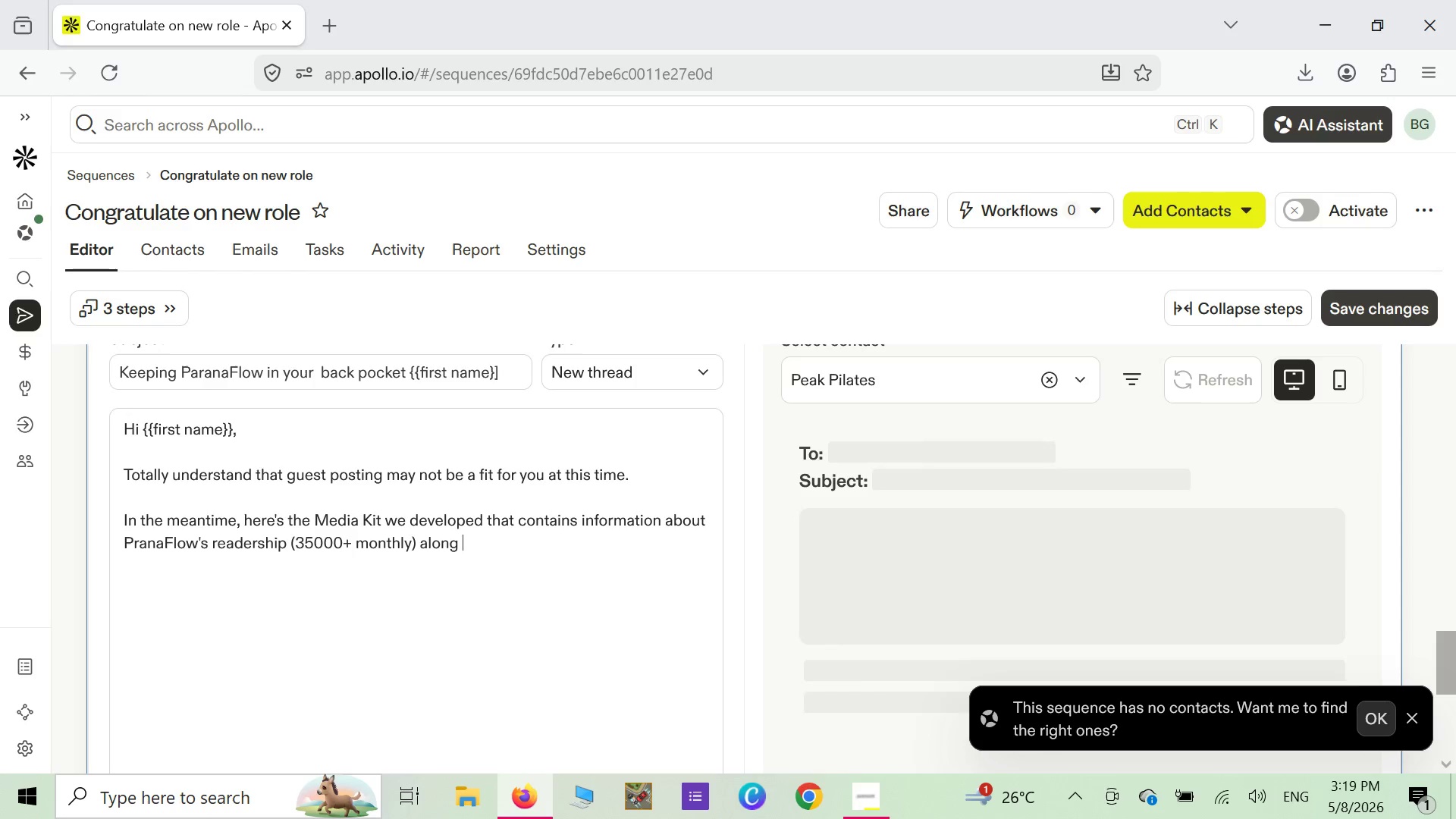 
type(with previous )
 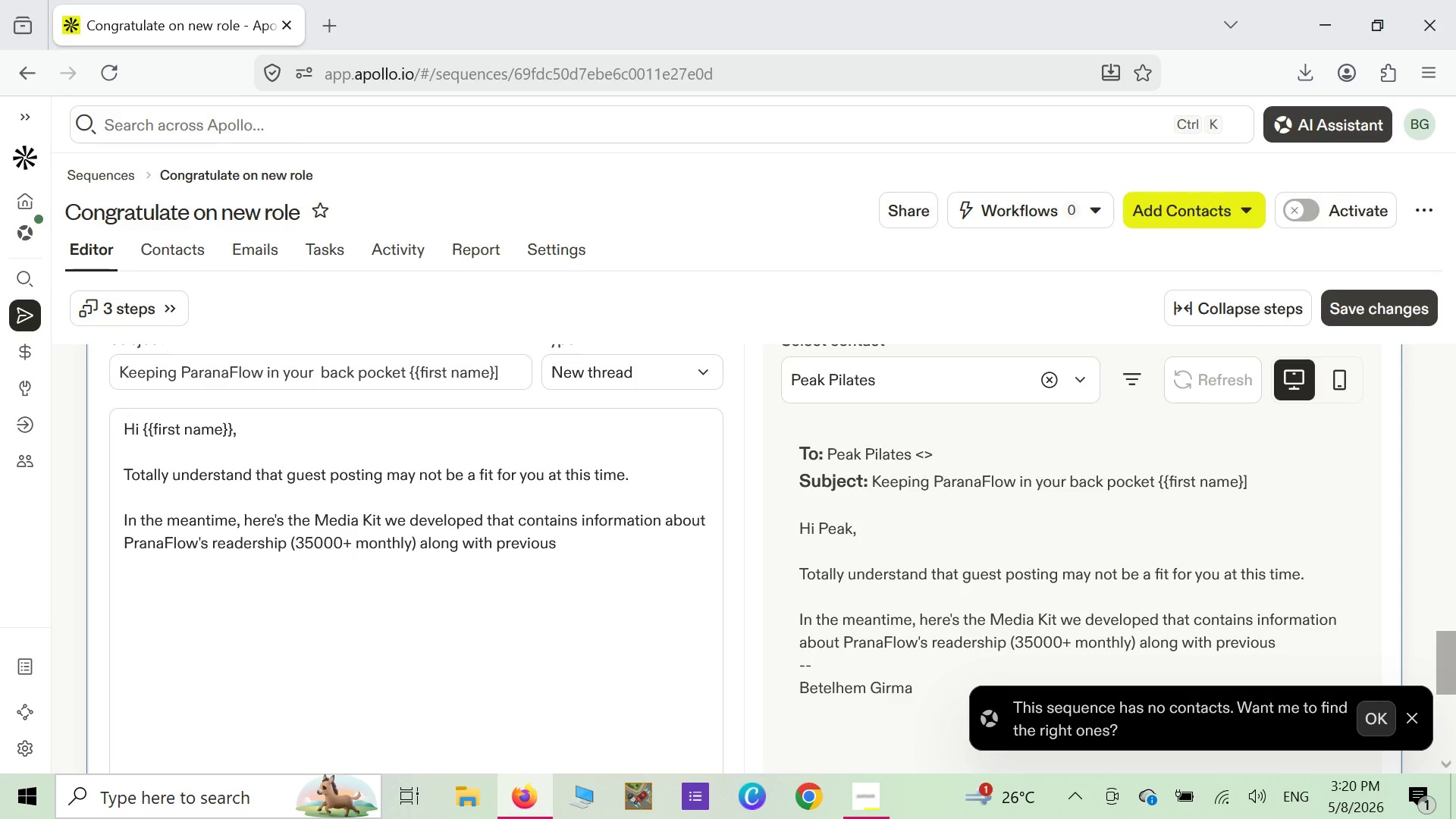 
wait(7.8)
 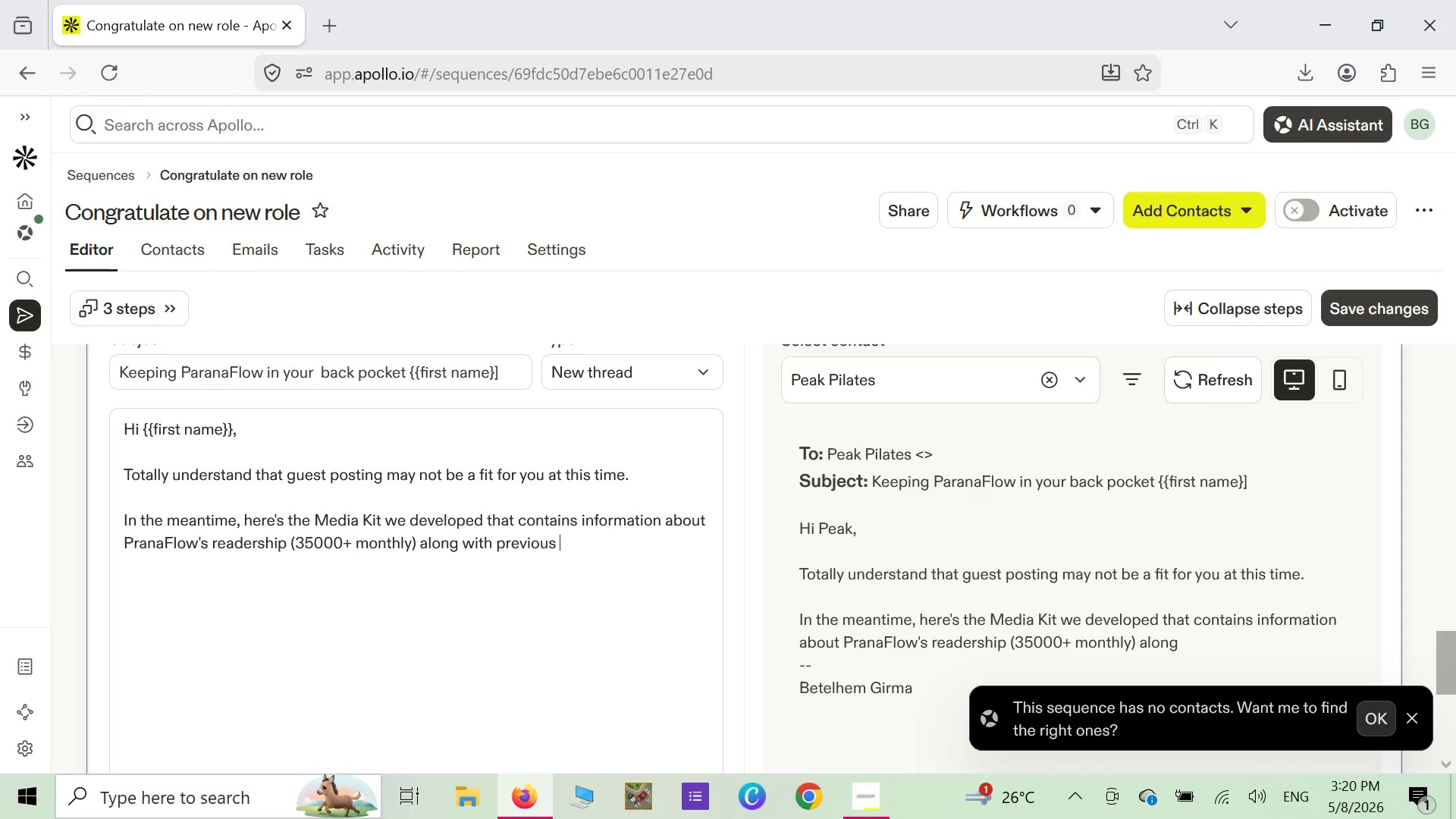 
type(contru)
key(Backspace)
type(ibutors )
 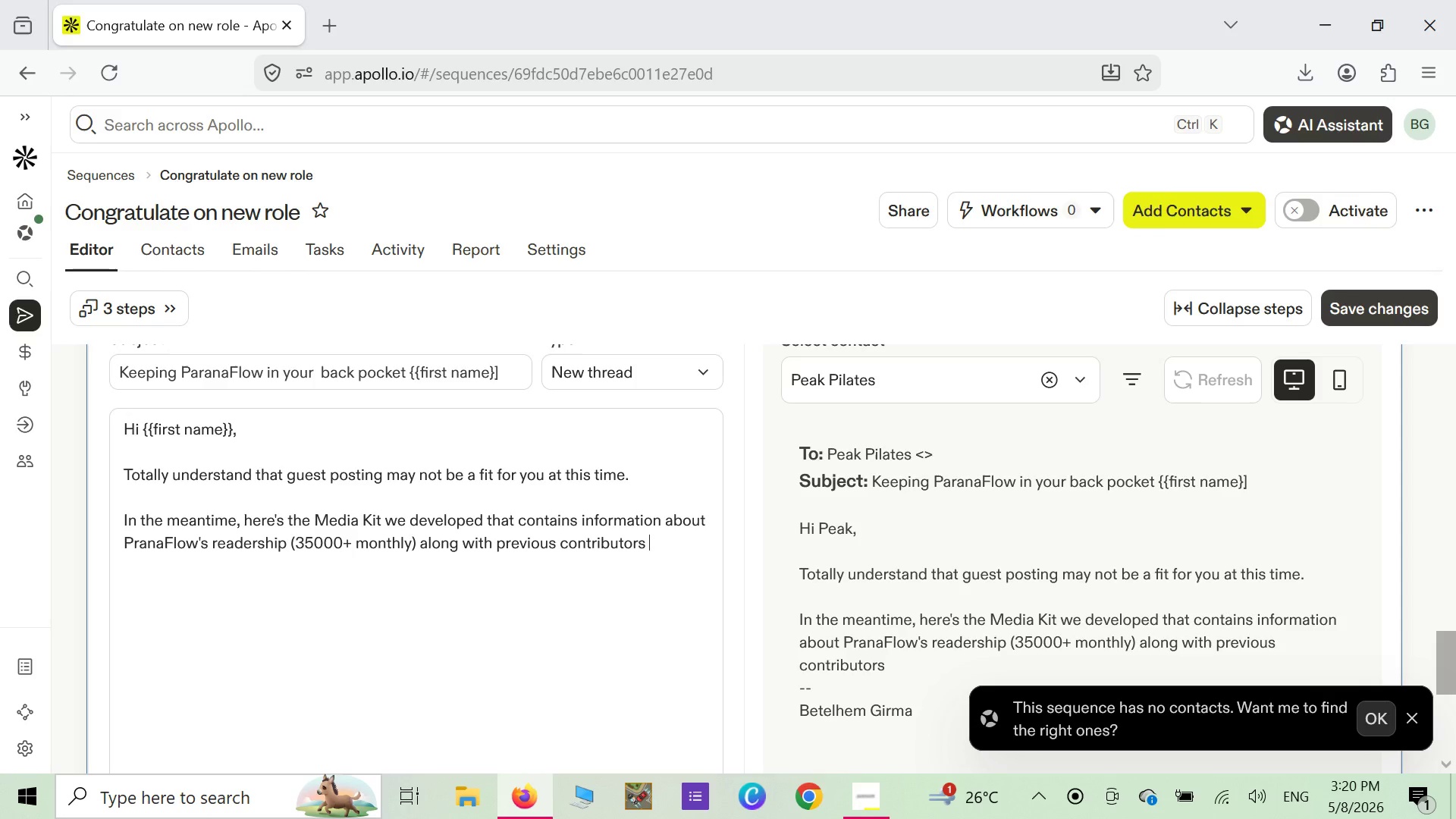 
wait(6.34)
 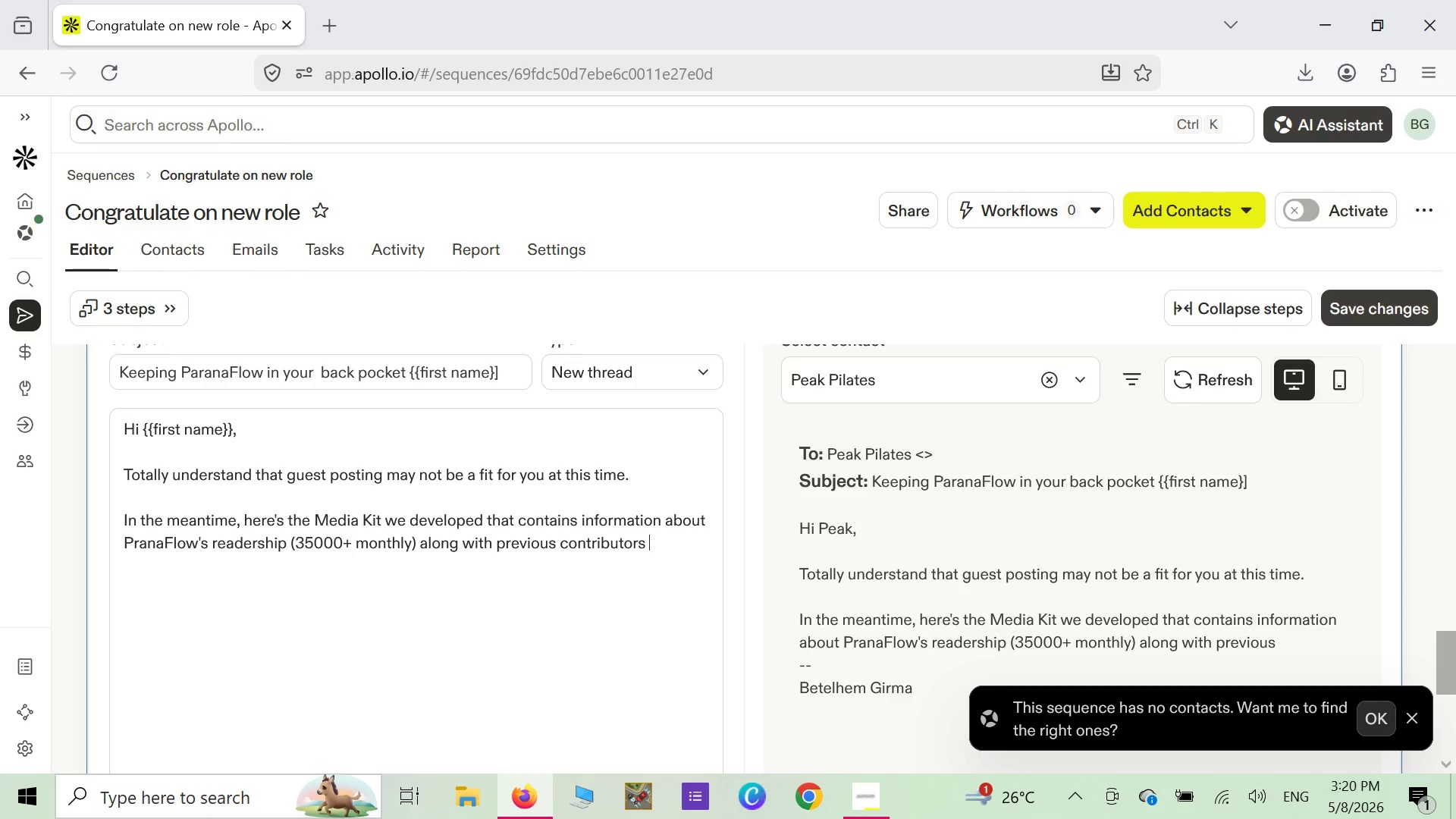 
type(amd our big blog/post )
 